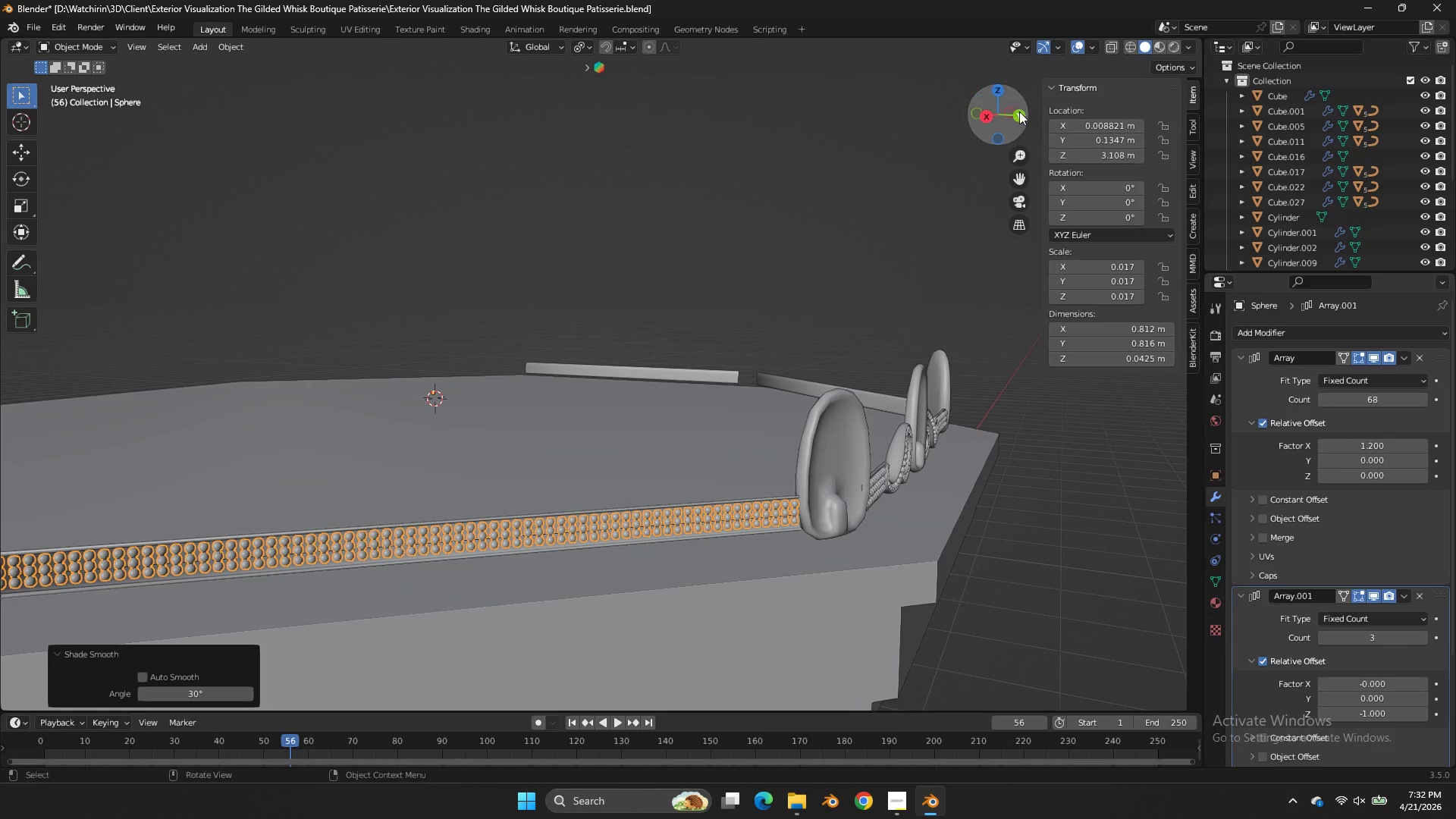 
left_click_drag(start_coordinate=[1006, 104], to_coordinate=[1030, 104])
 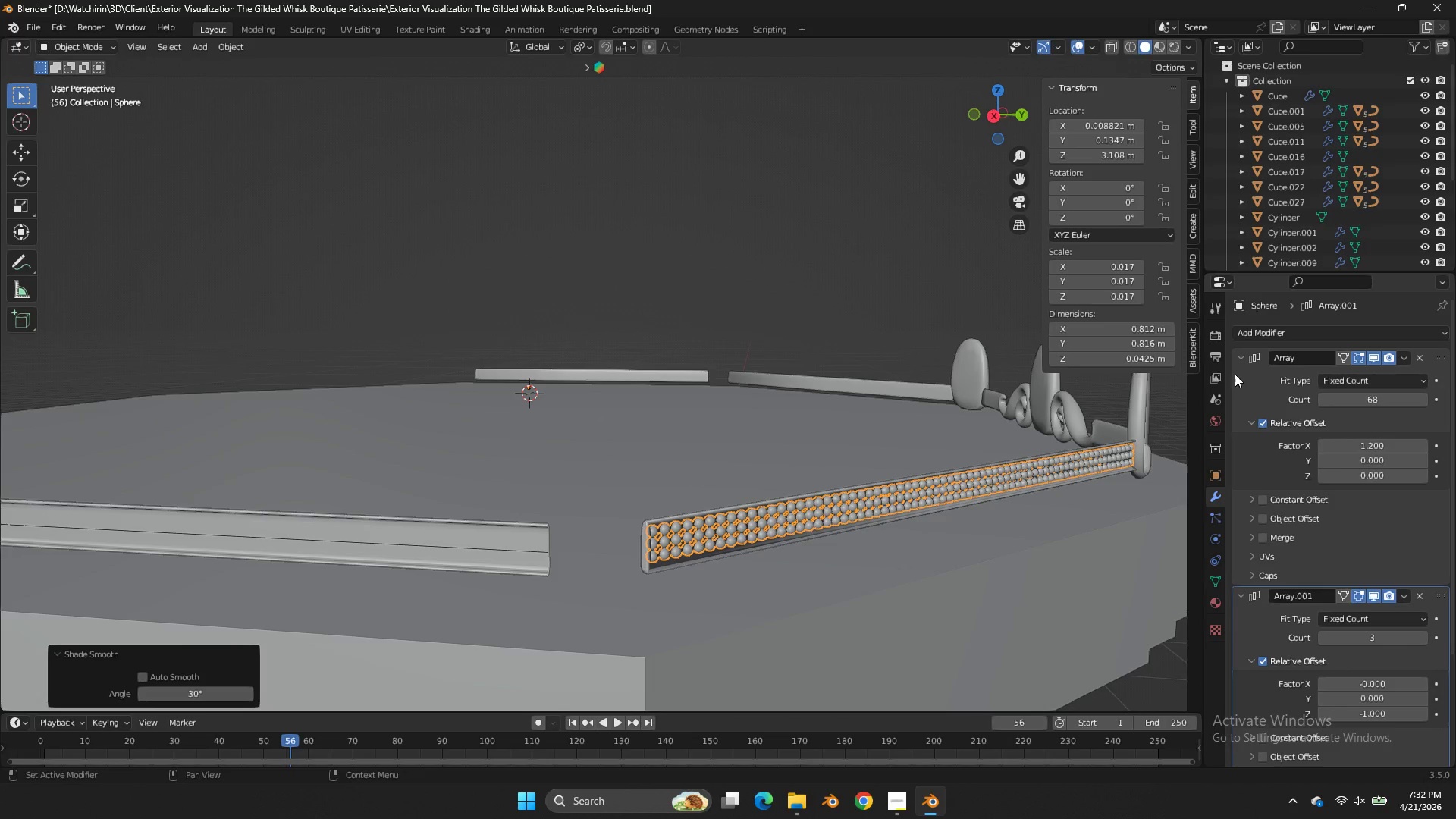 
key(Control+A)
 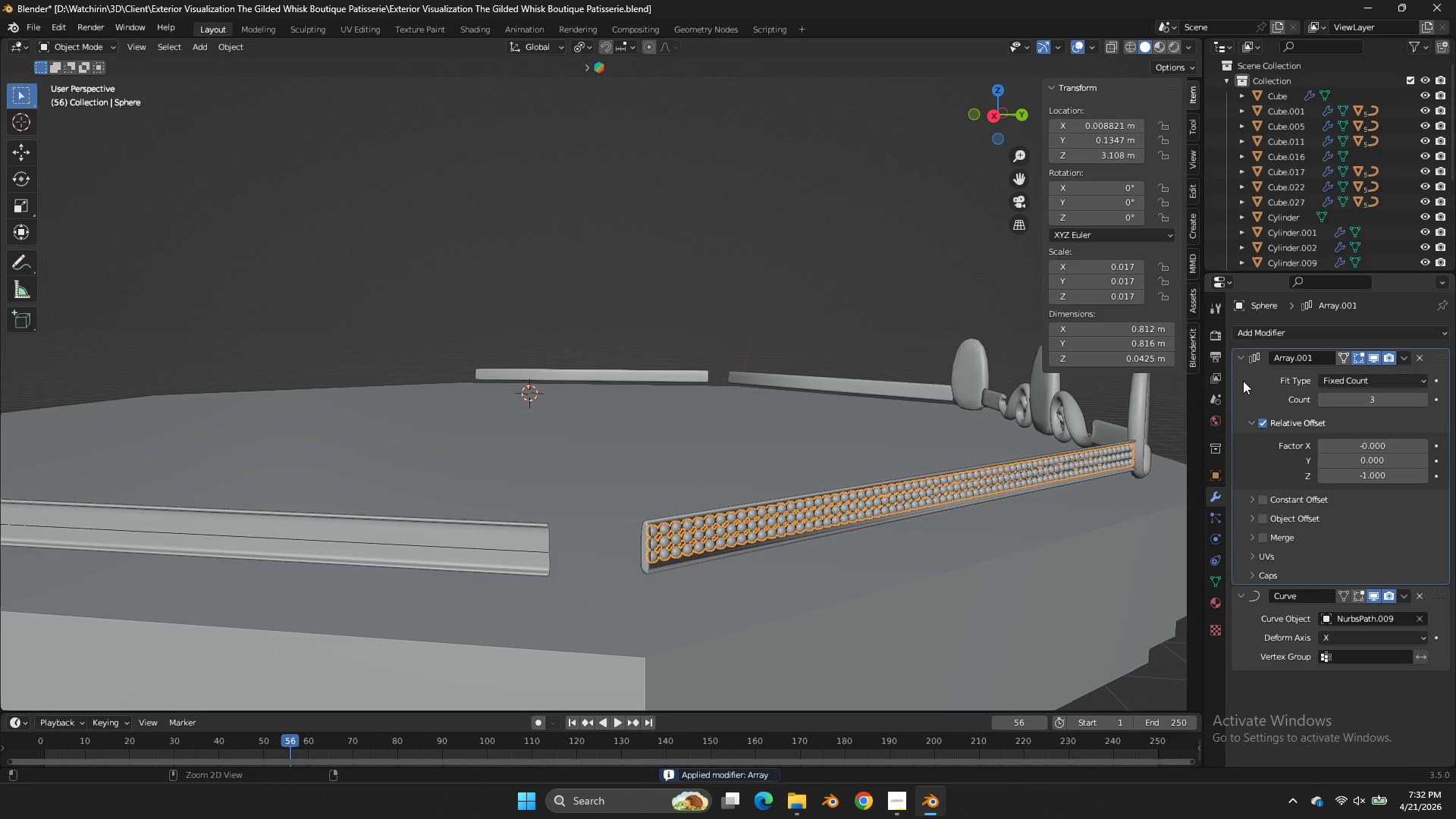 
key(Control+A)
 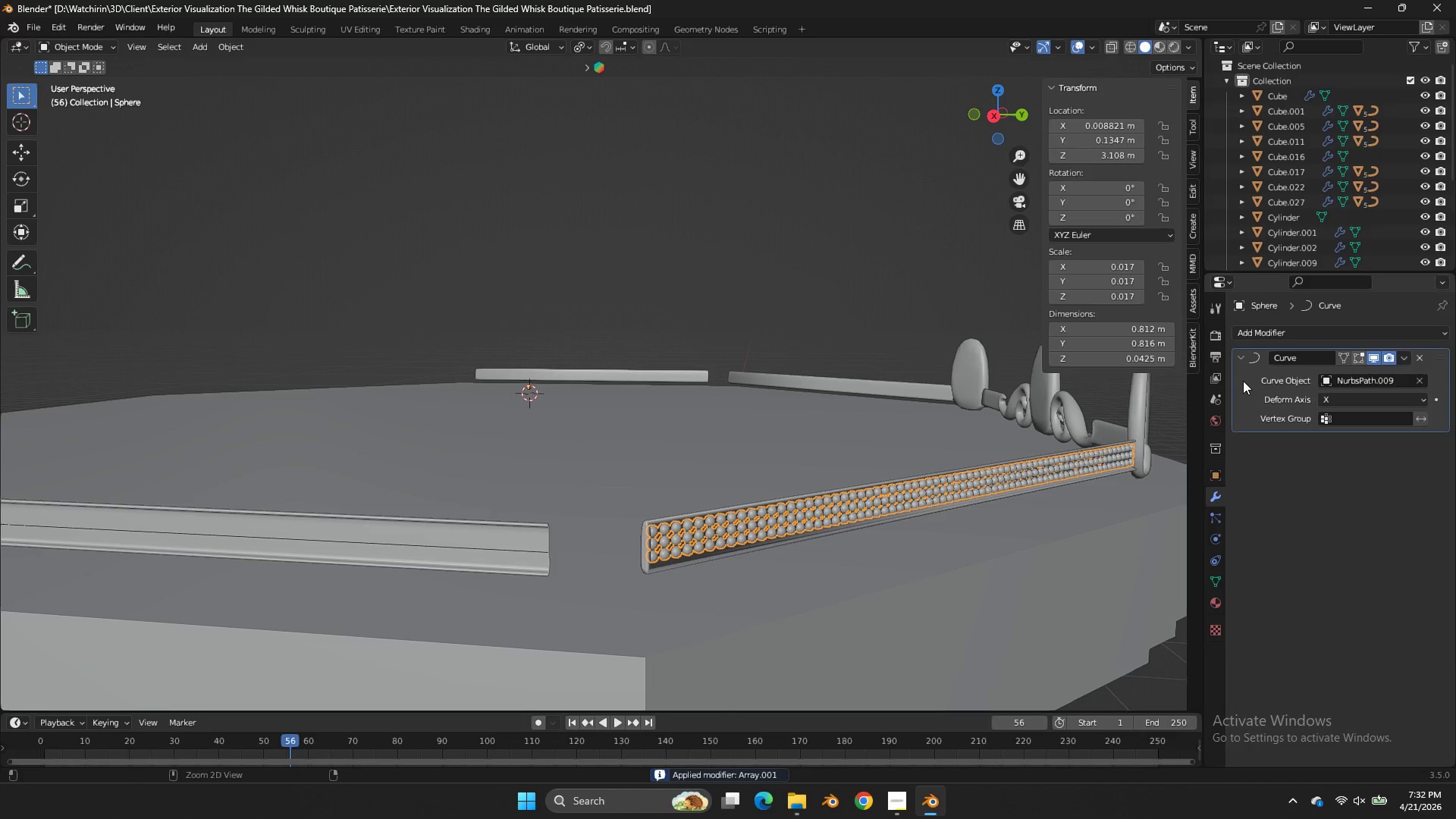 
key(Control+Z)
 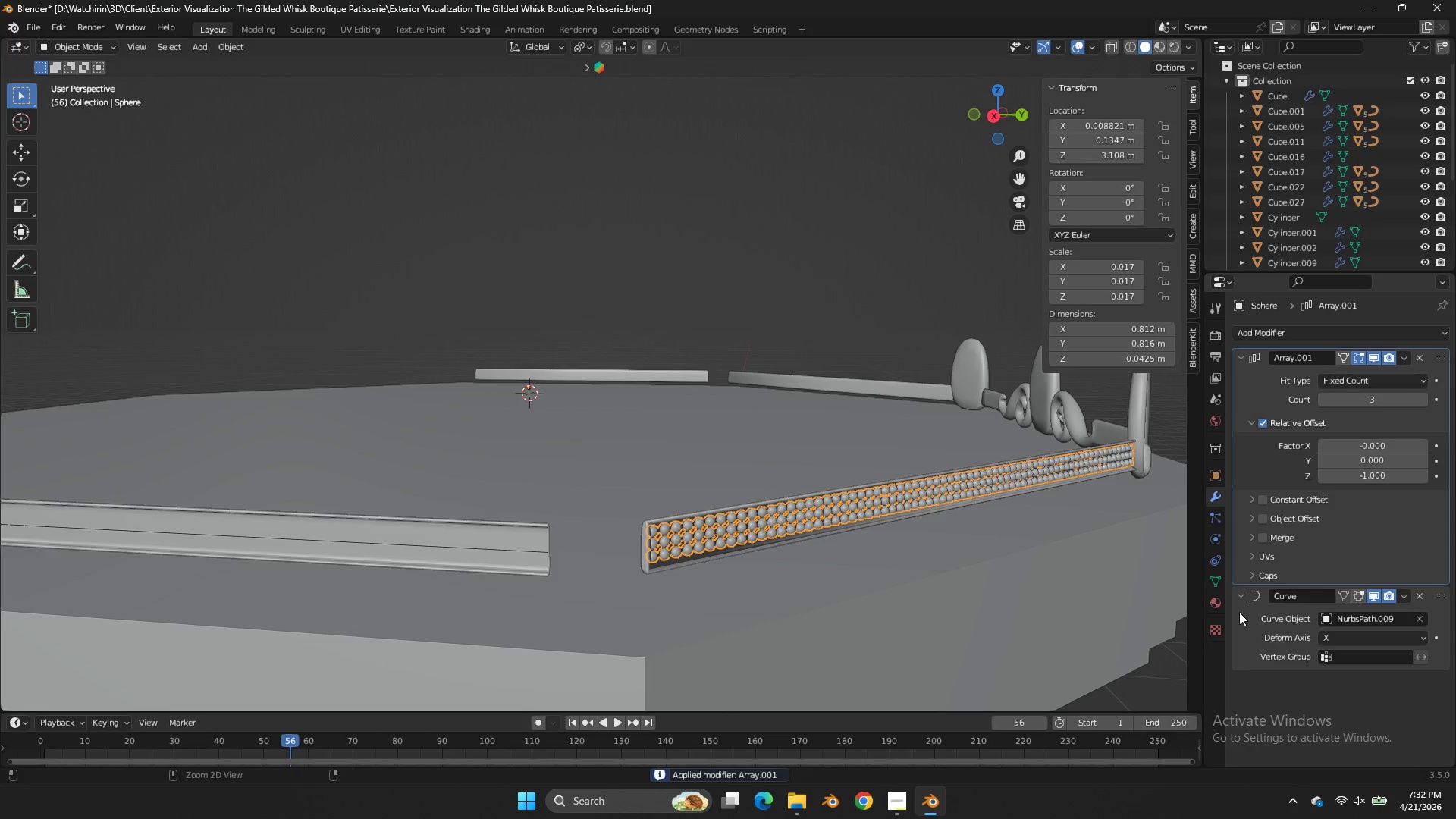 
key(Control+A)
 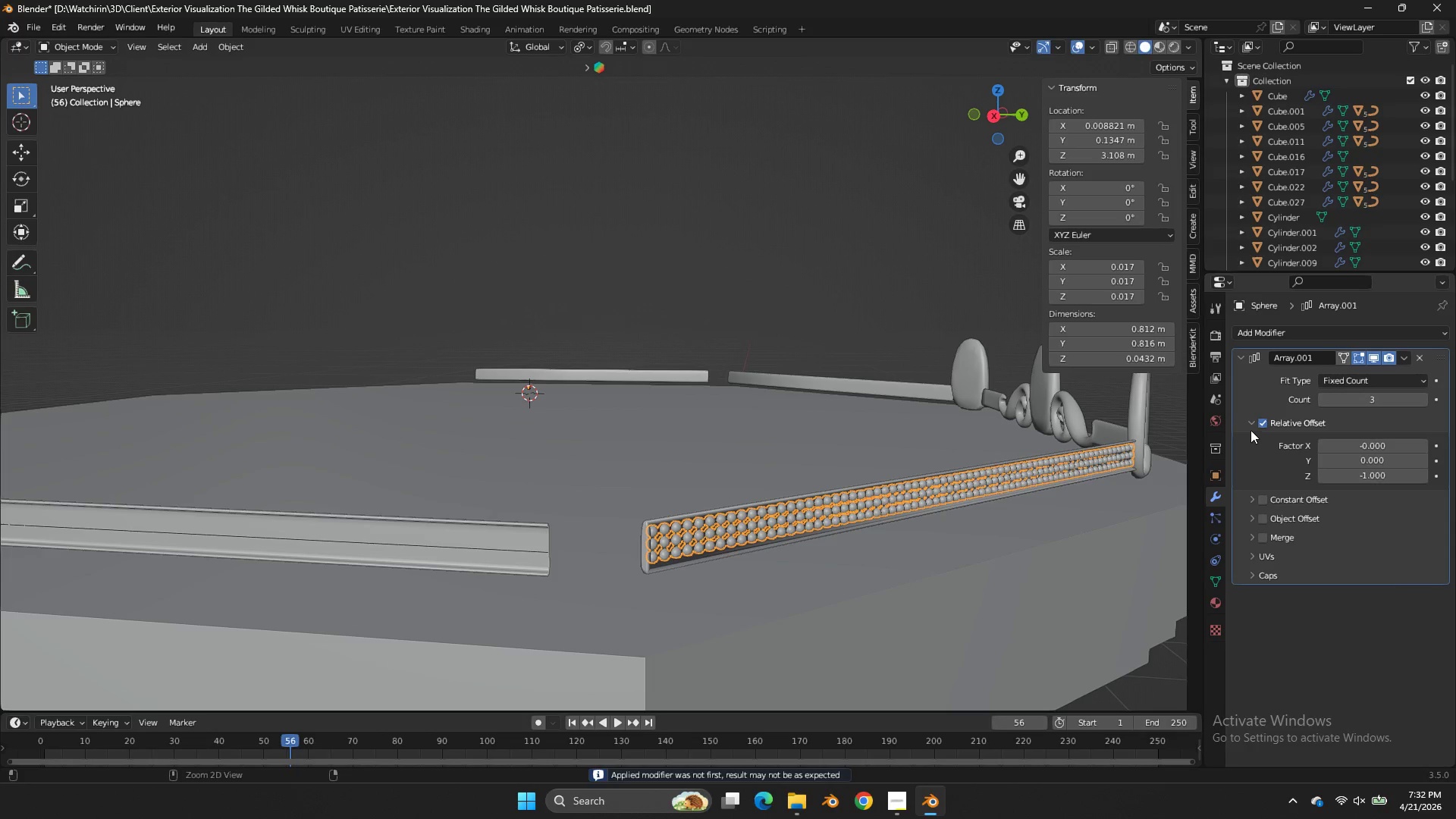 
key(Control+Z)
 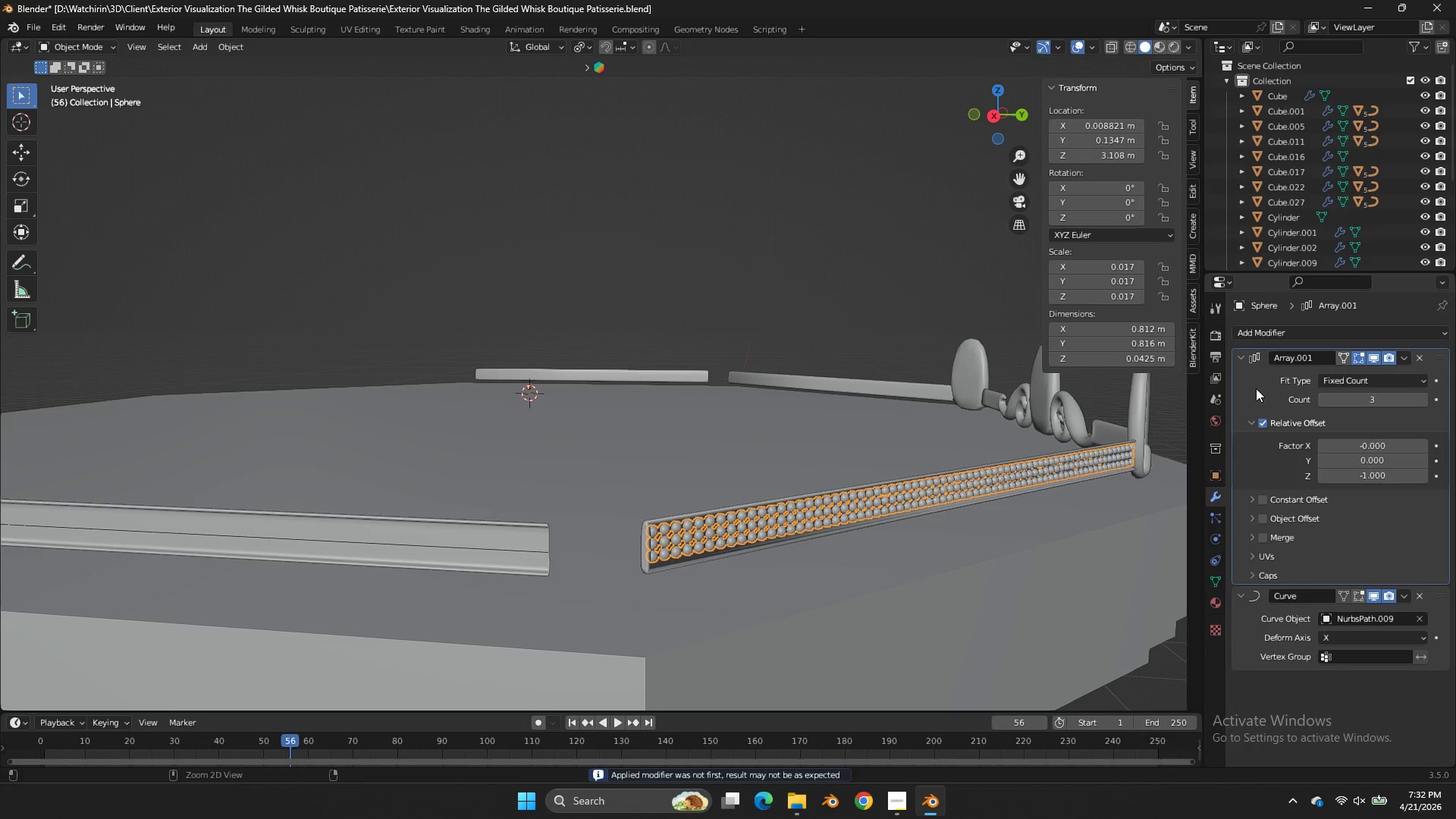 
key(Control+A)
 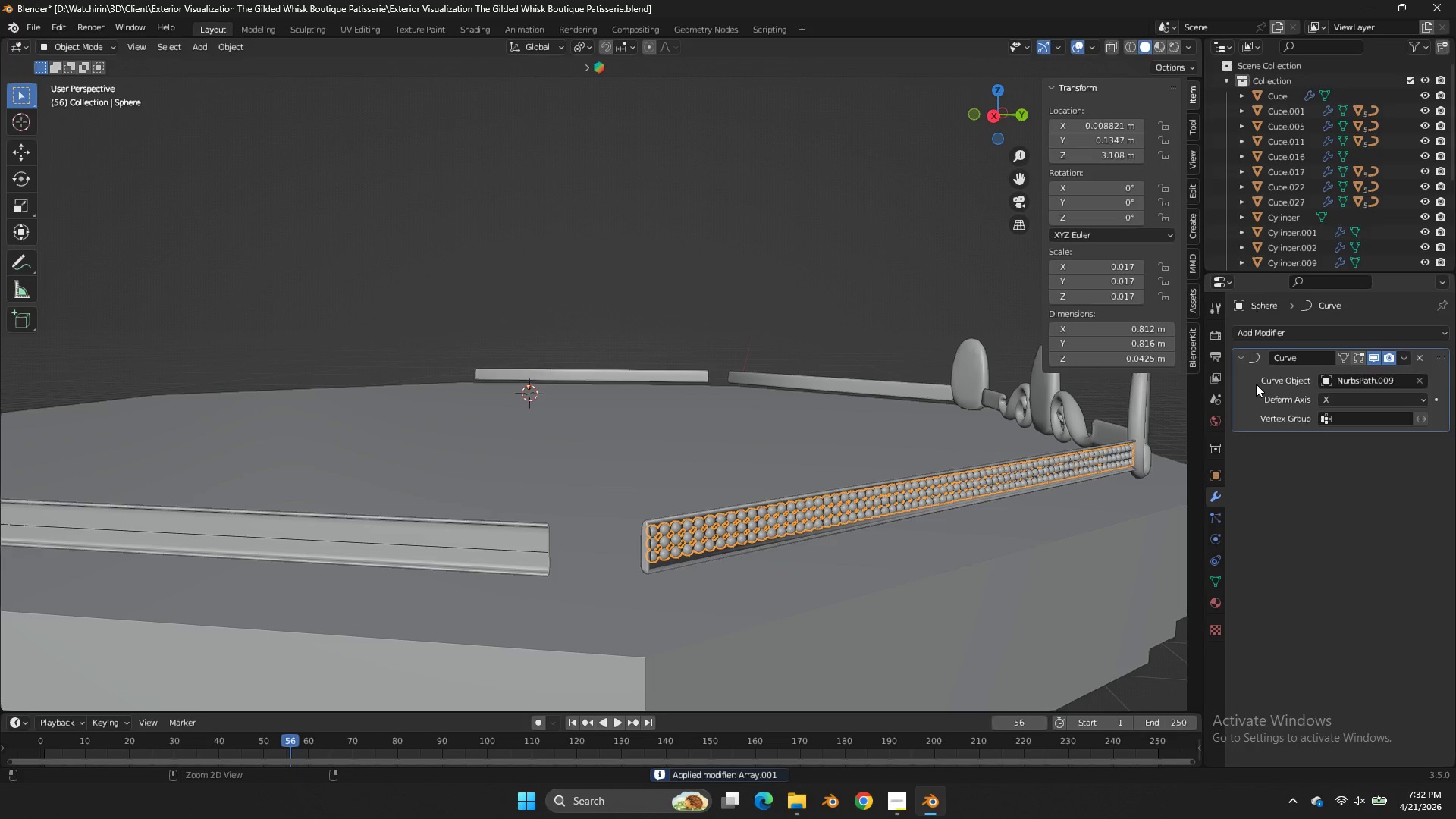 
key(Control+A)
 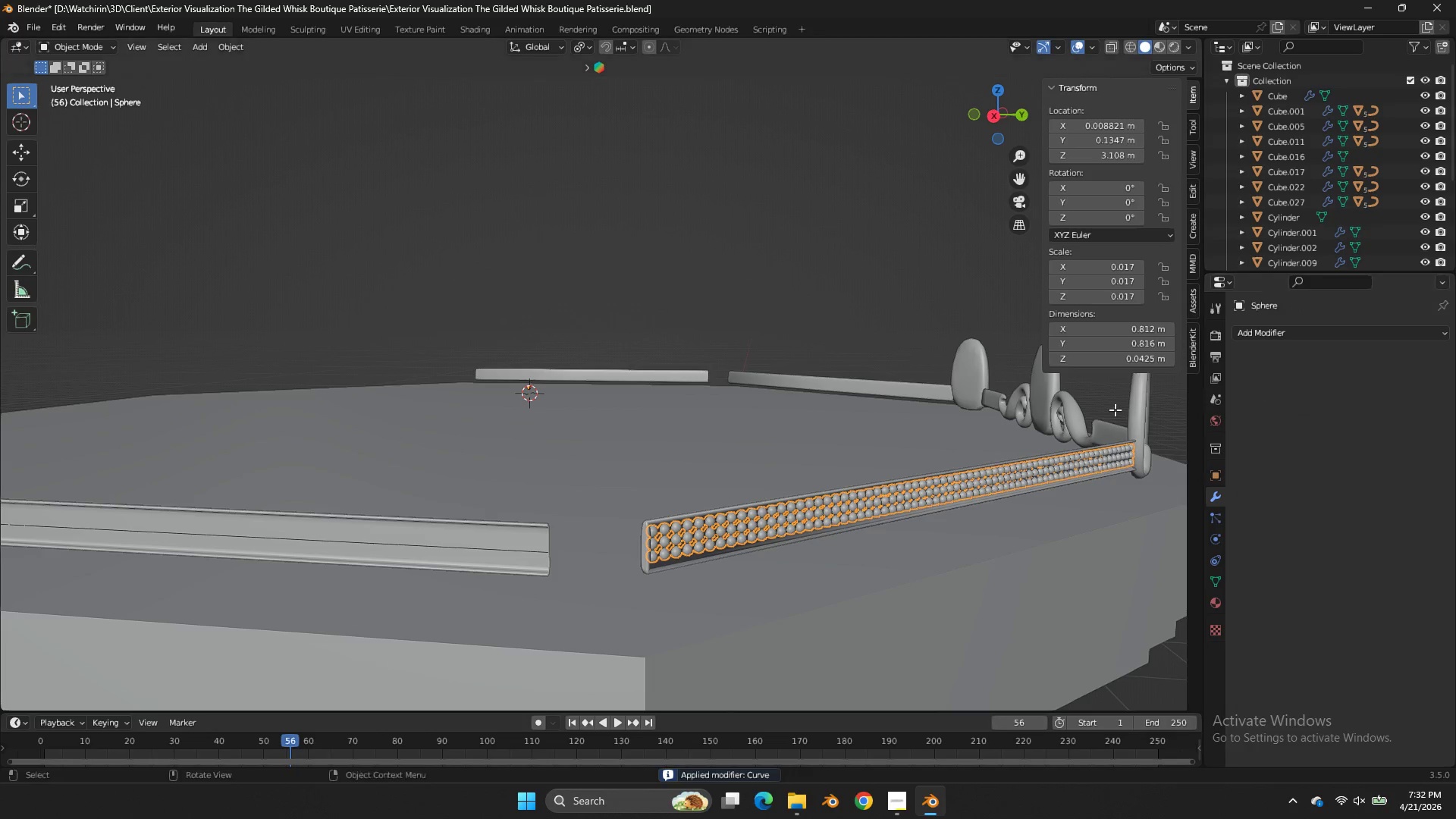 
key(Tab)
 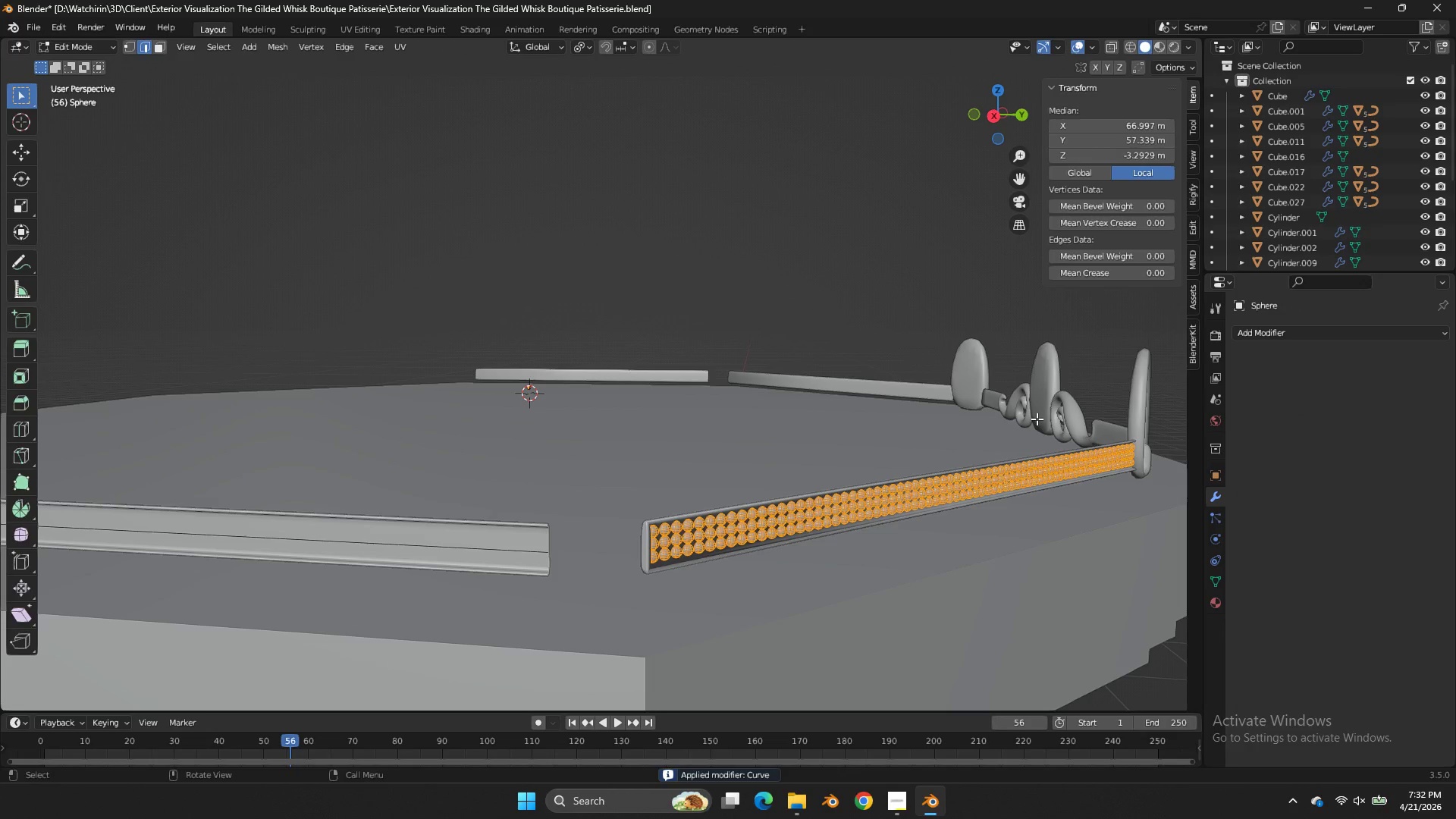 
key(Tab)
 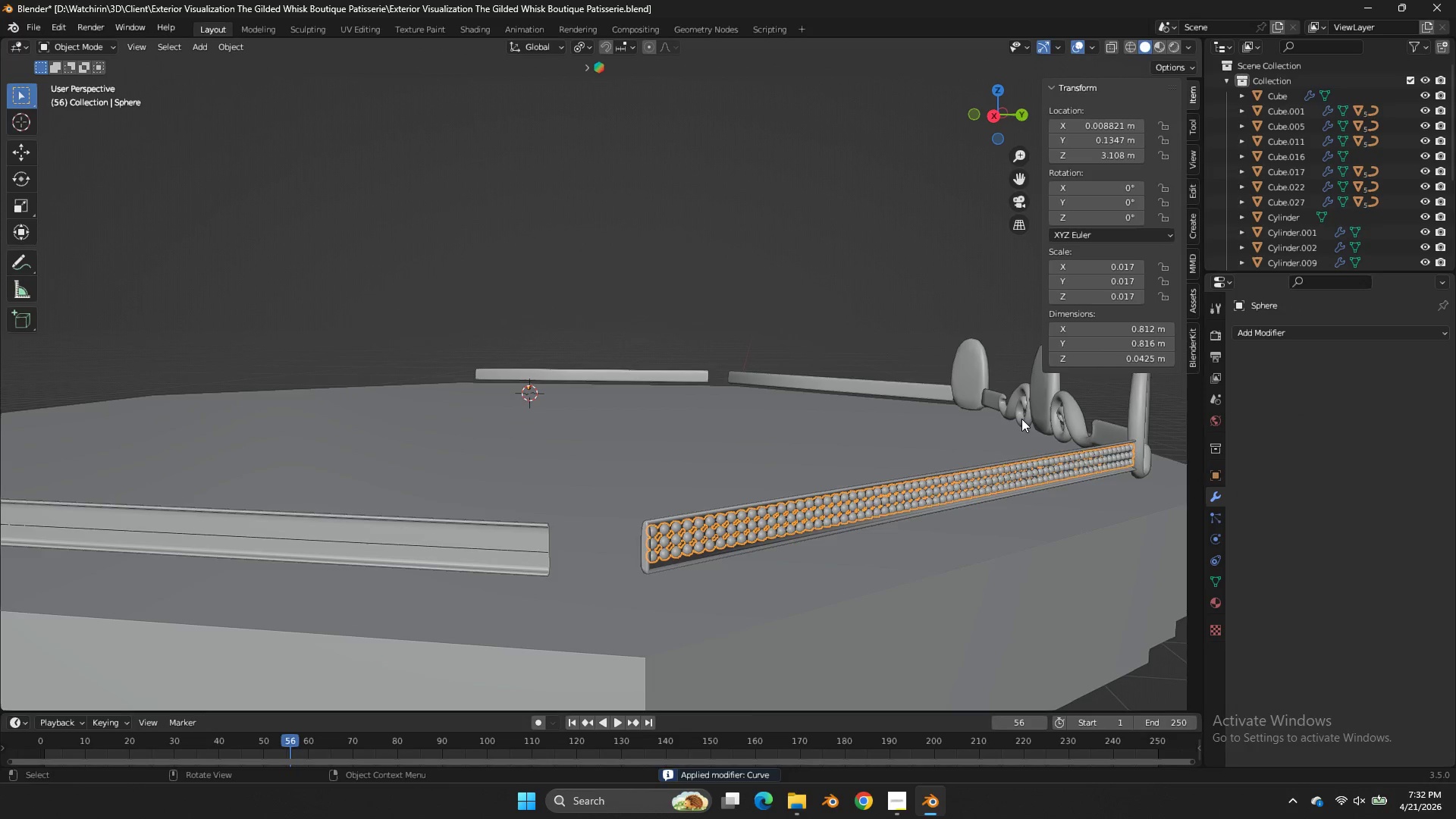 
key(Control+ControlLeft)
 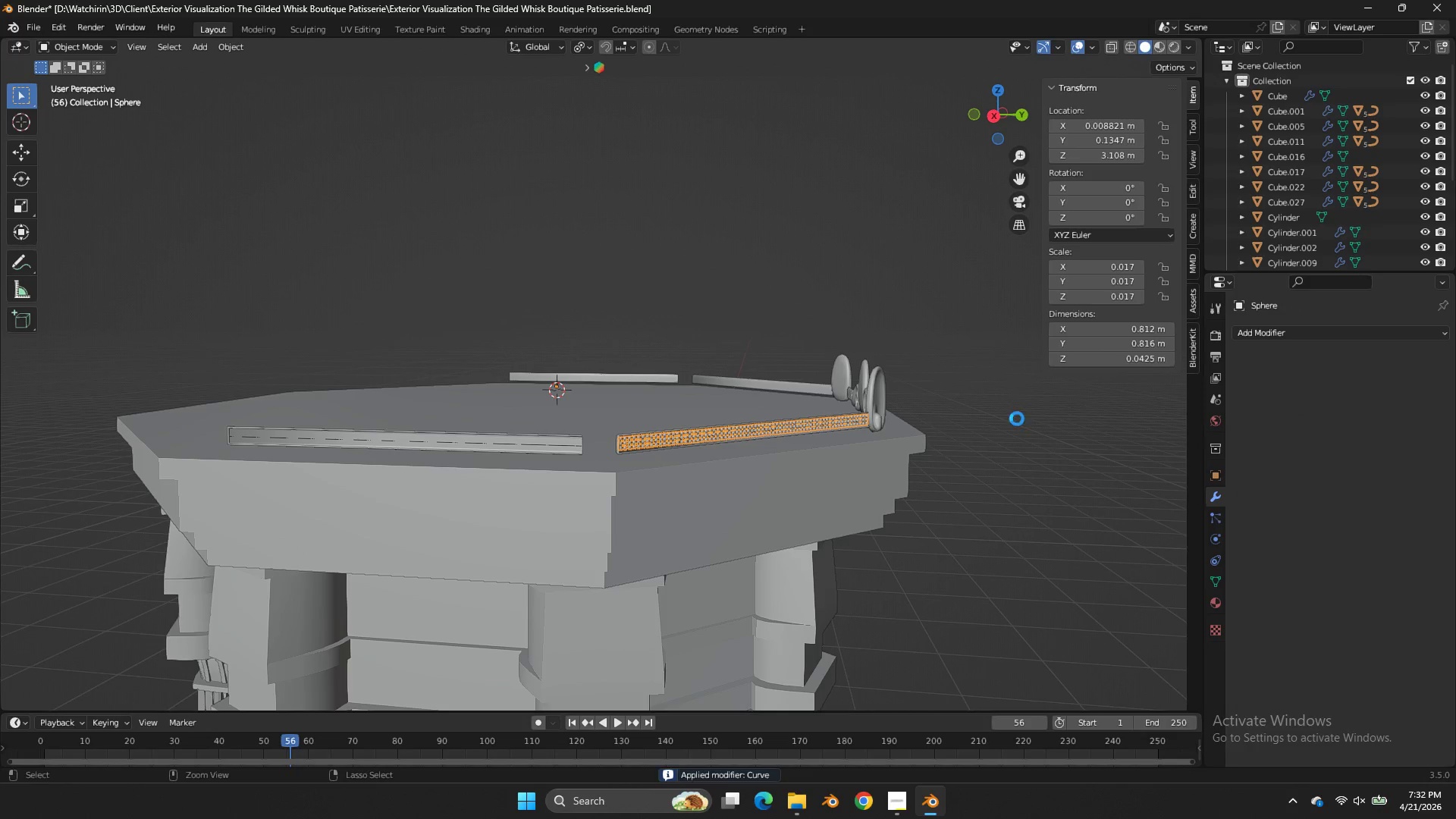 
key(Control+S)
 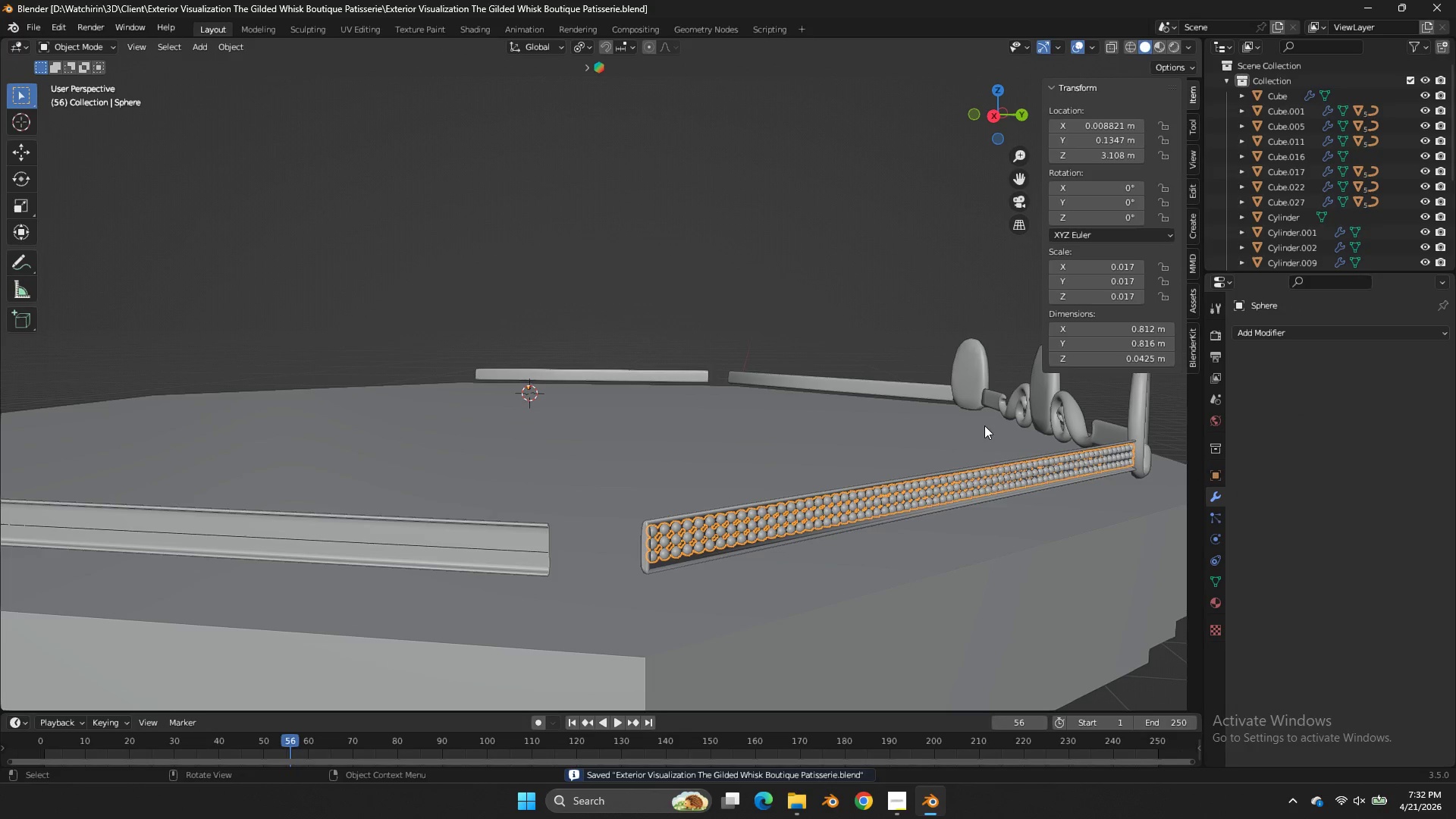 
scroll: coordinate [1021, 419], scroll_direction: down, amount: 2.0
 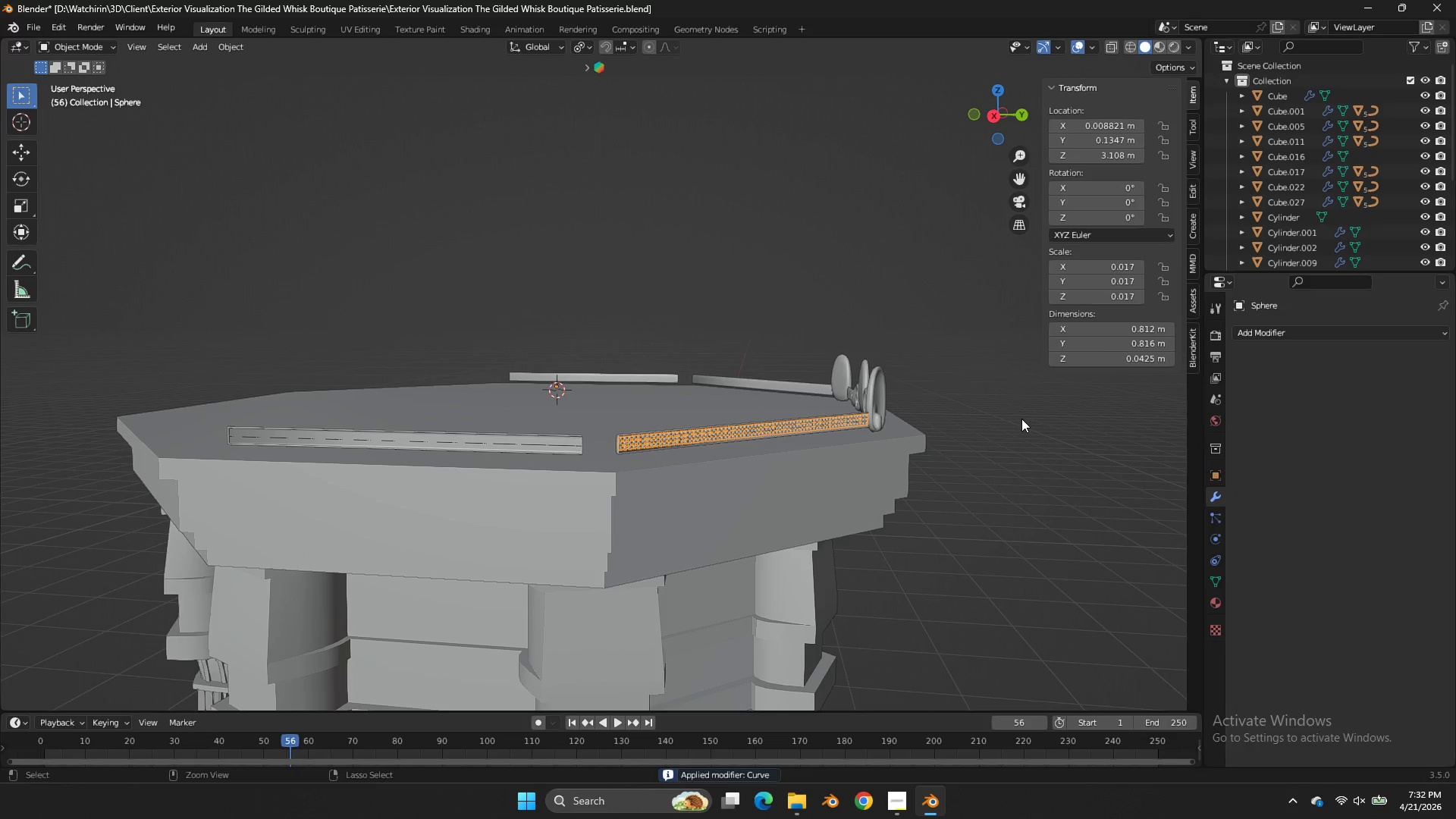 
left_click([931, 472])
 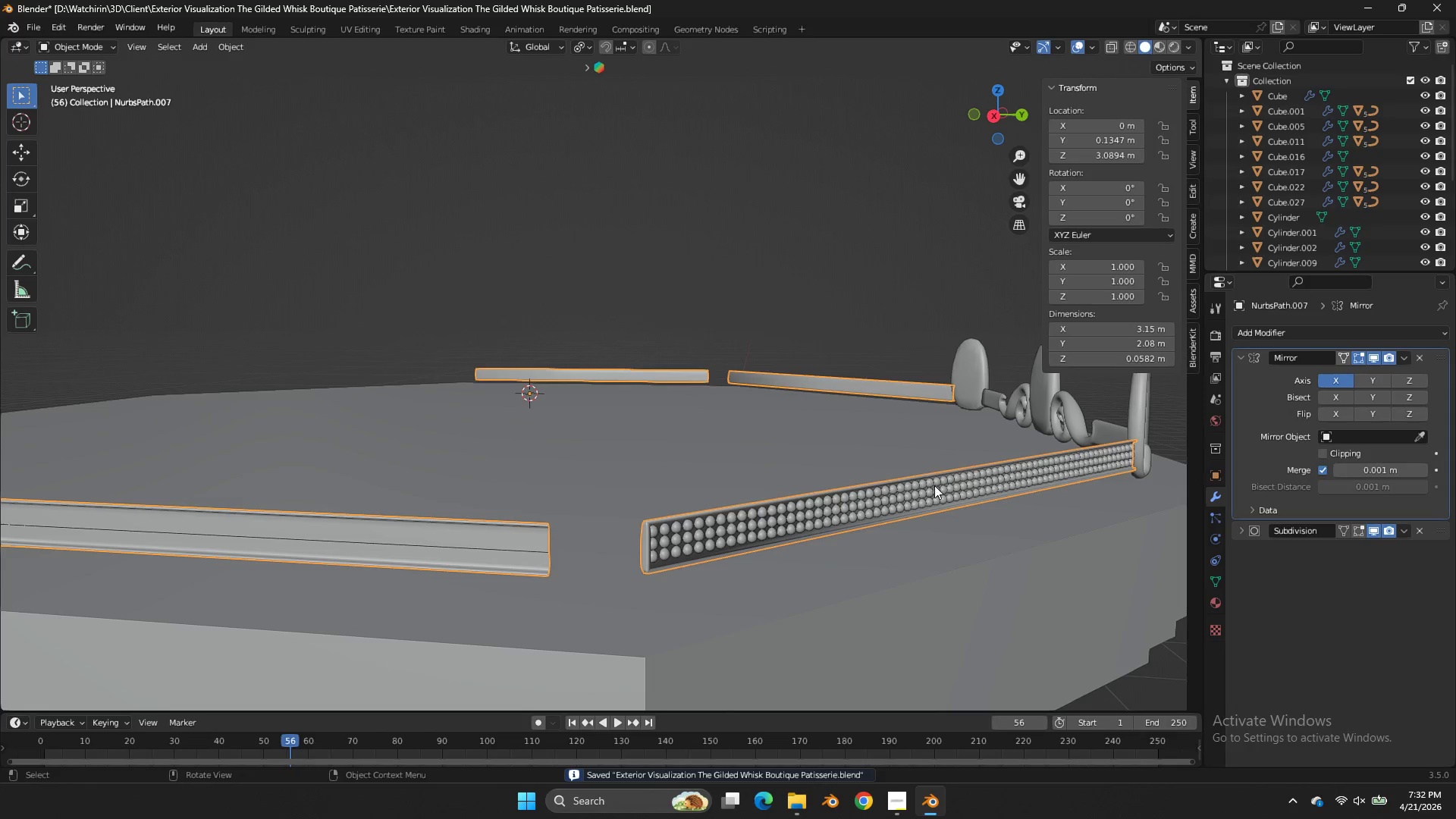 
scroll: coordinate [984, 425], scroll_direction: up, amount: 2.0
 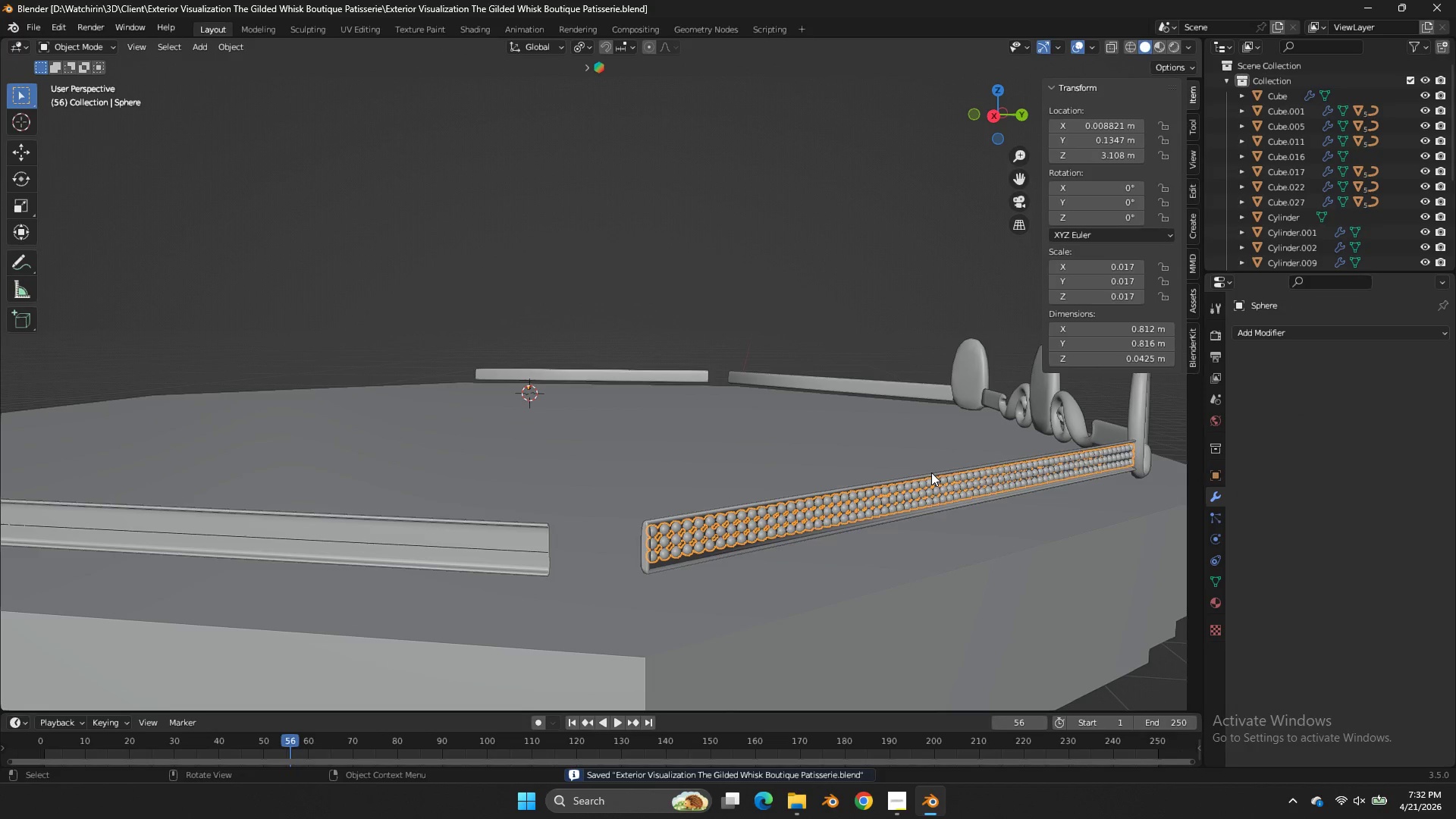 
left_click([934, 485])
 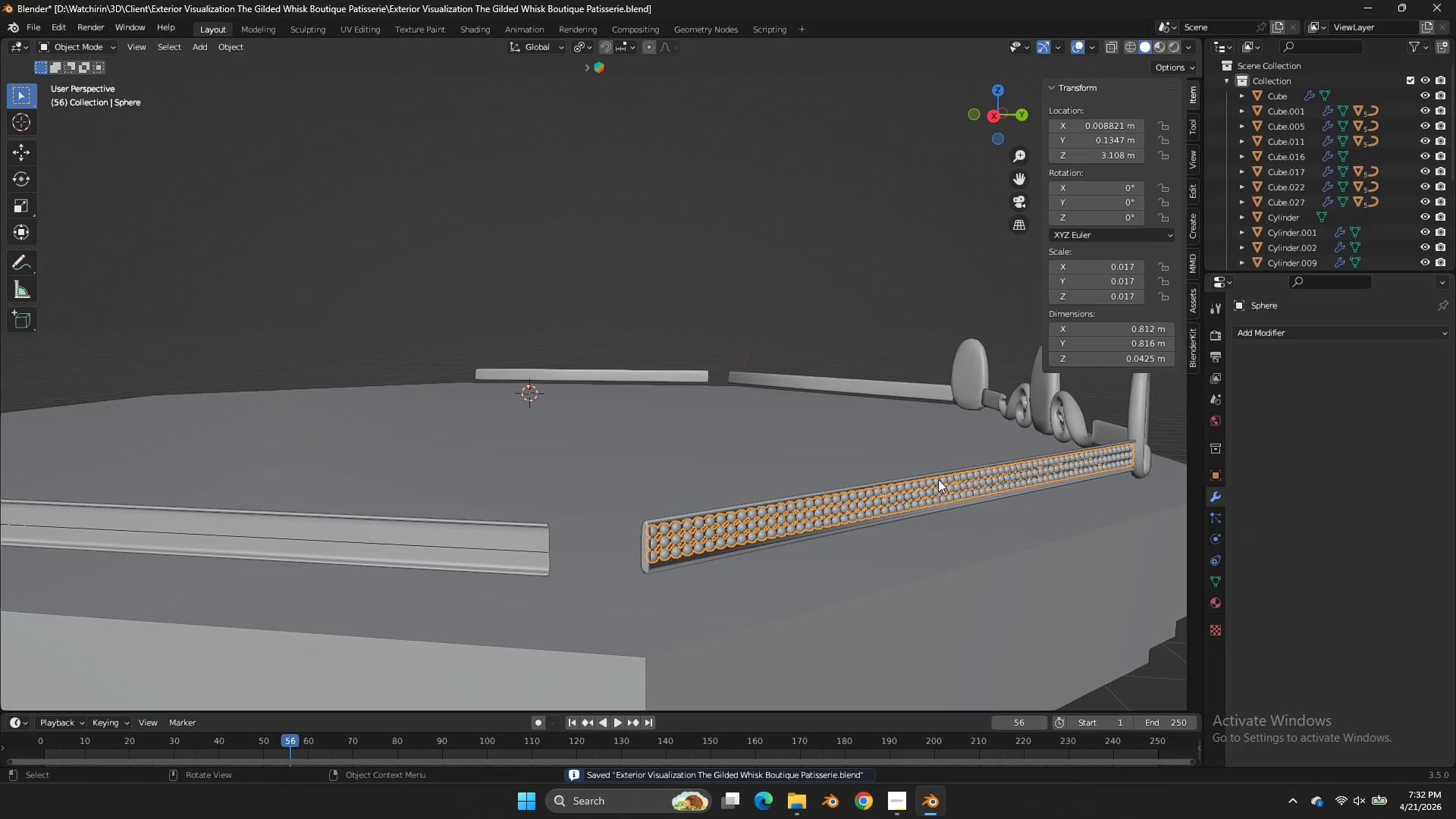 
hold_key(key=ShiftLeft, duration=0.5)
left_click([940, 472])
 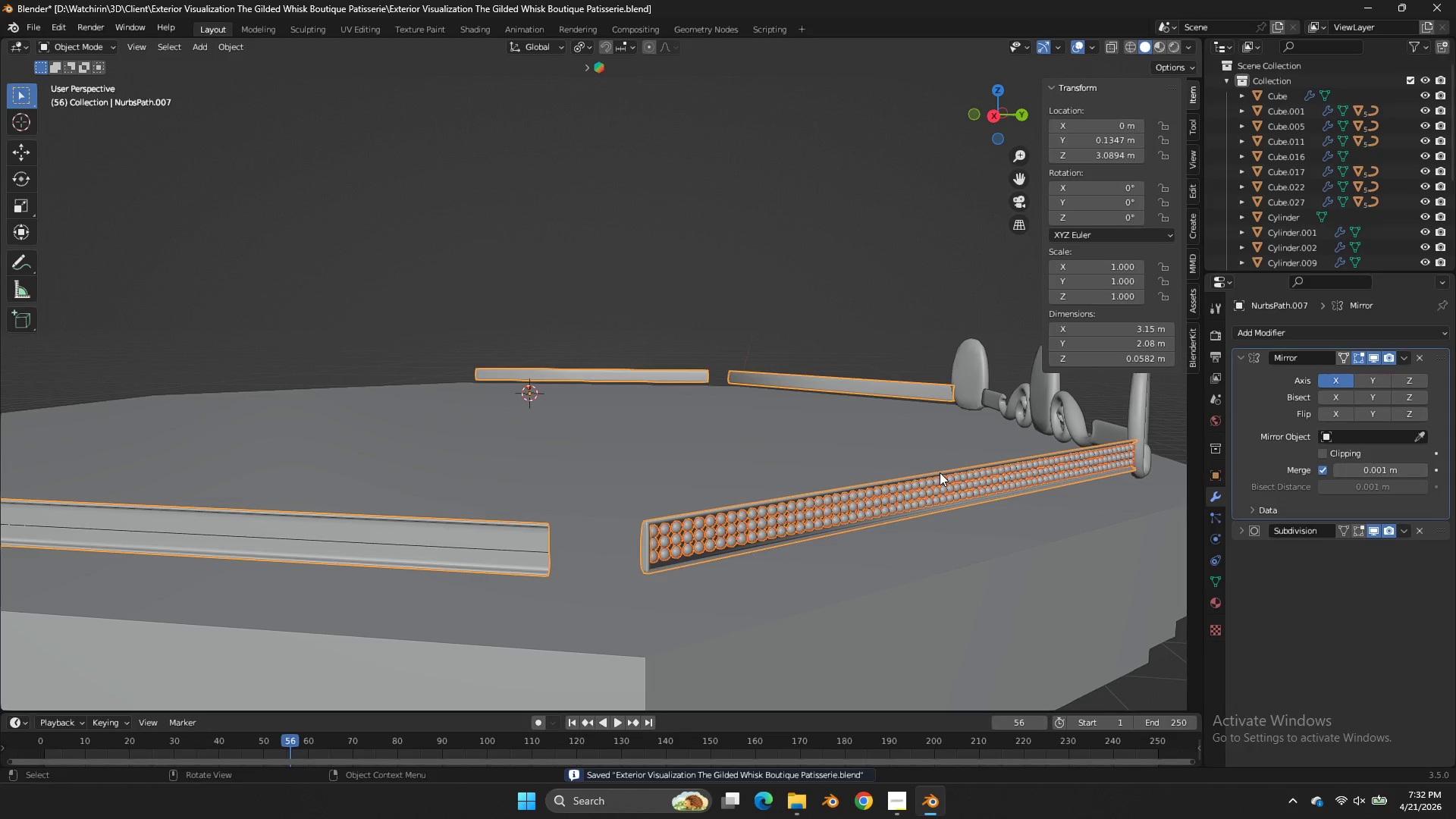 
key(Control+H)
 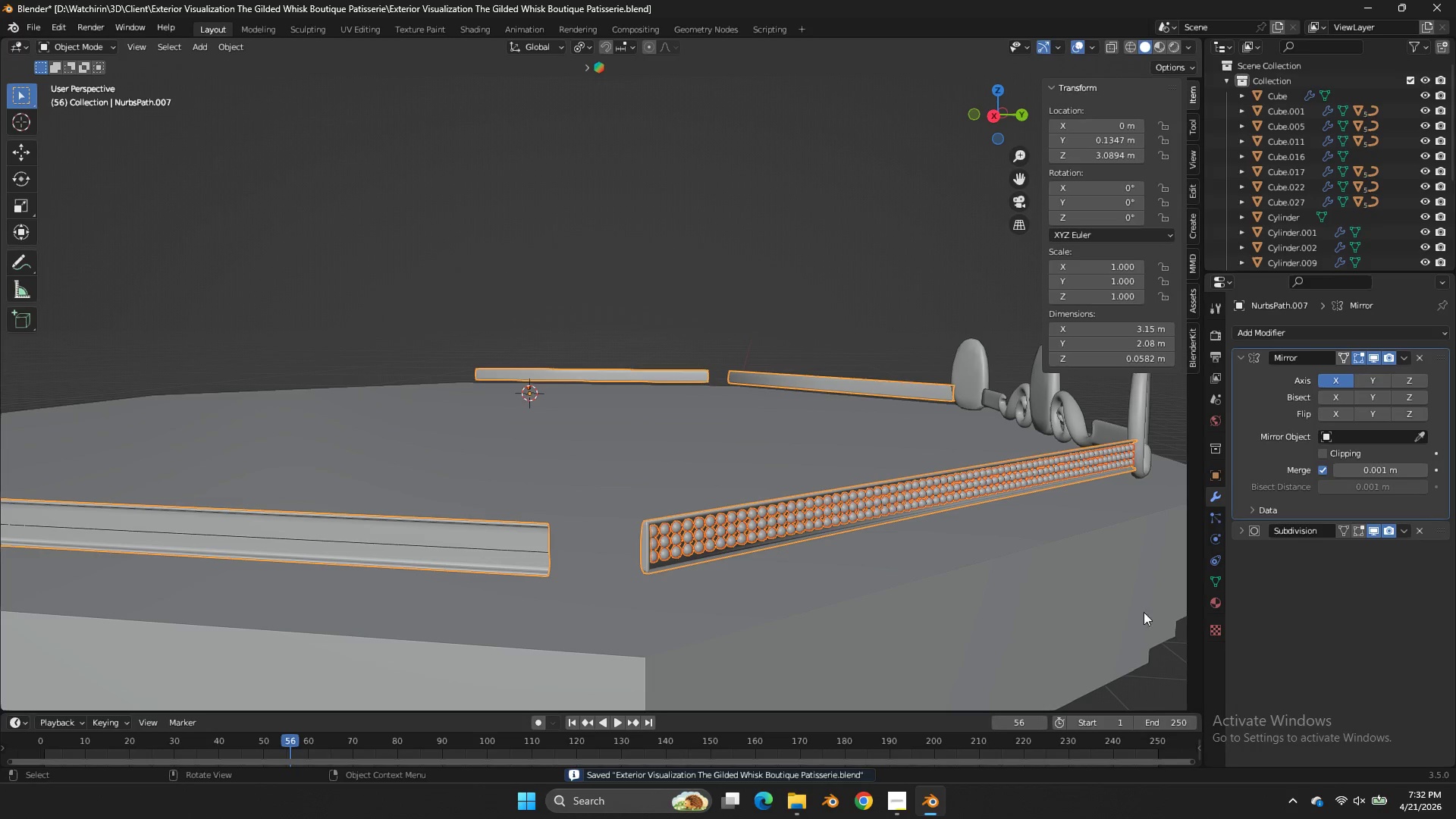 
key(Control+J)
 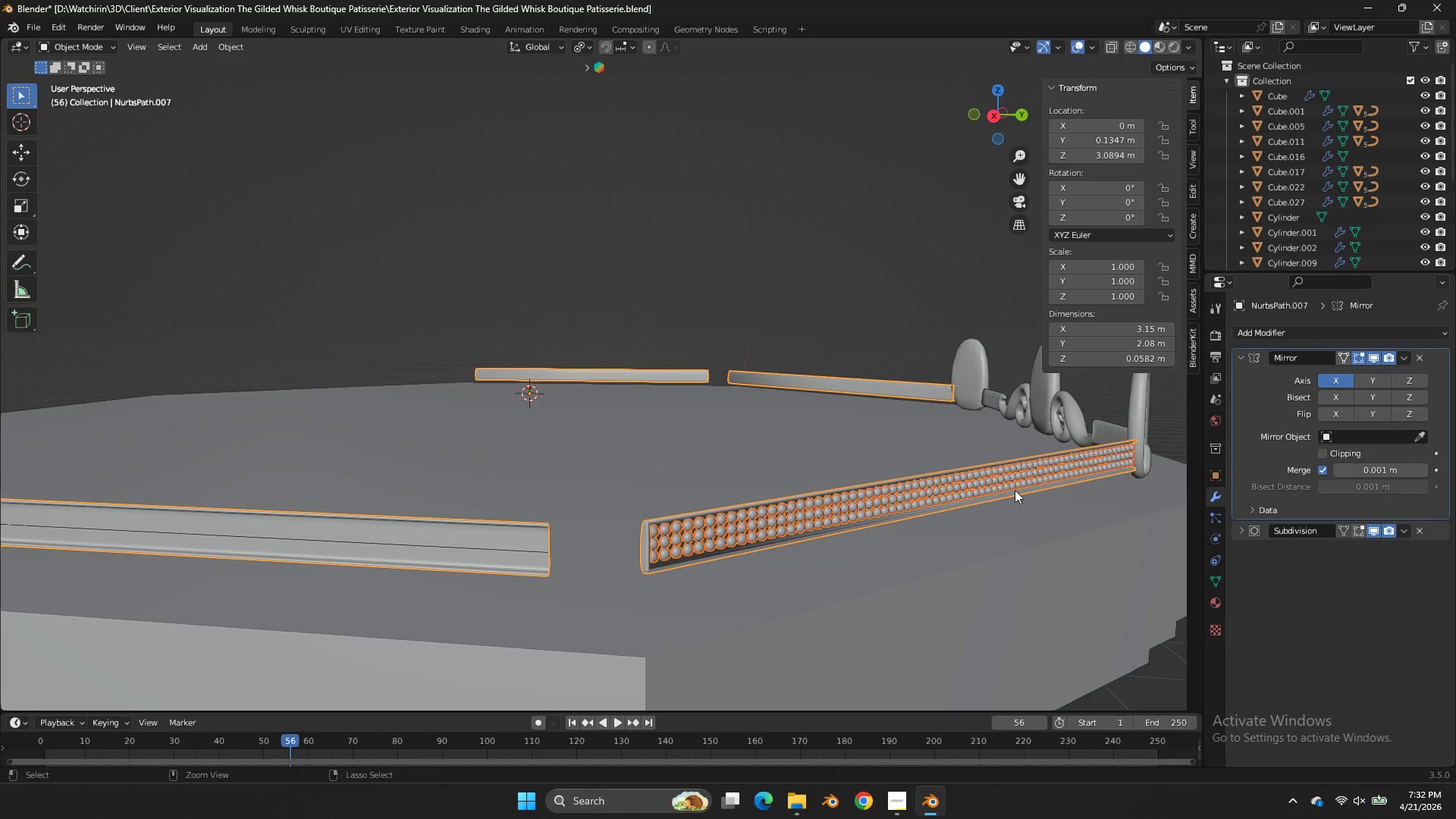 
left_click([1009, 479])
 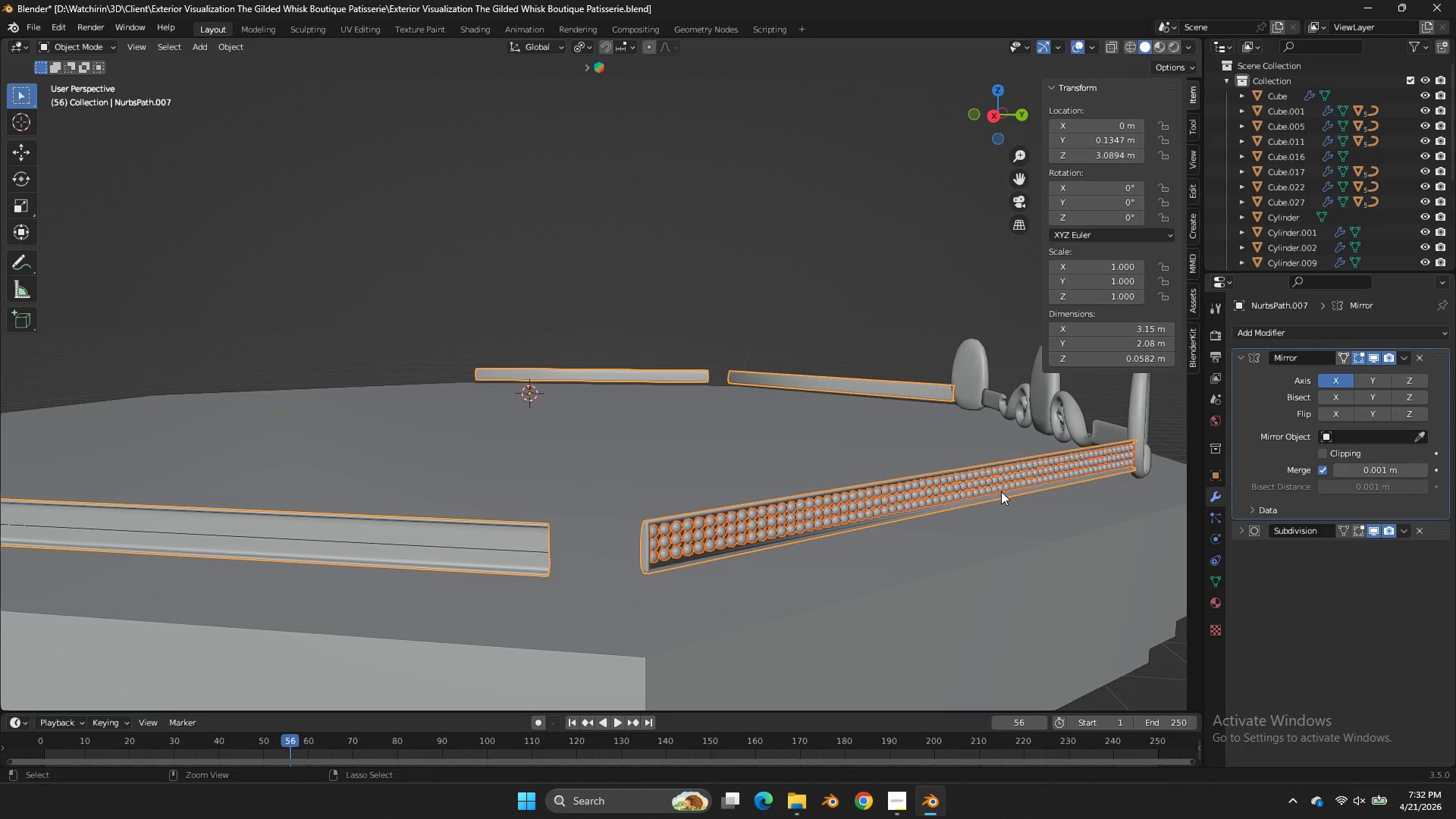 
left_click([970, 454])
 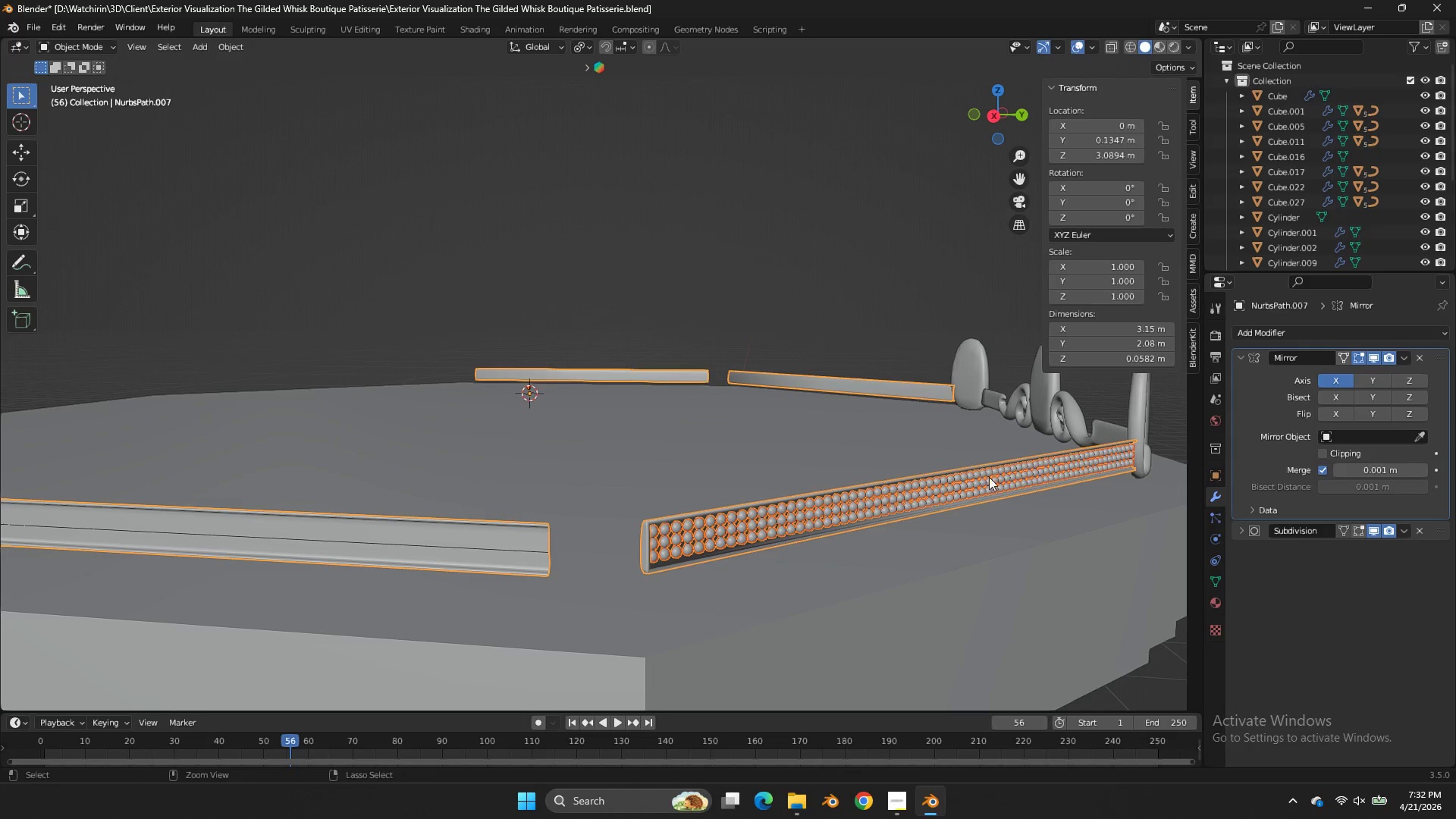 
left_click([991, 504])
 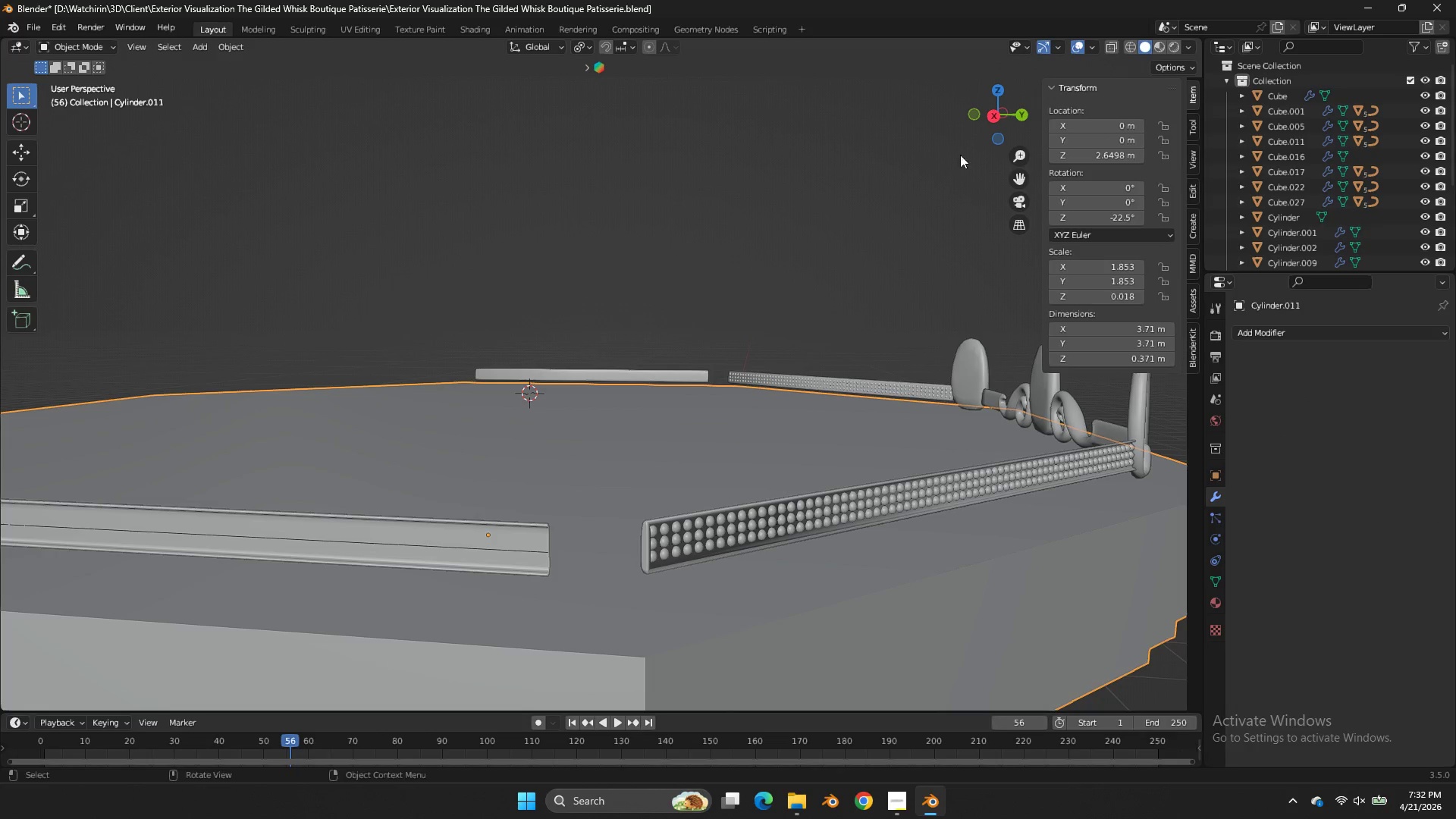 
left_click_drag(start_coordinate=[981, 130], to_coordinate=[785, 148])
 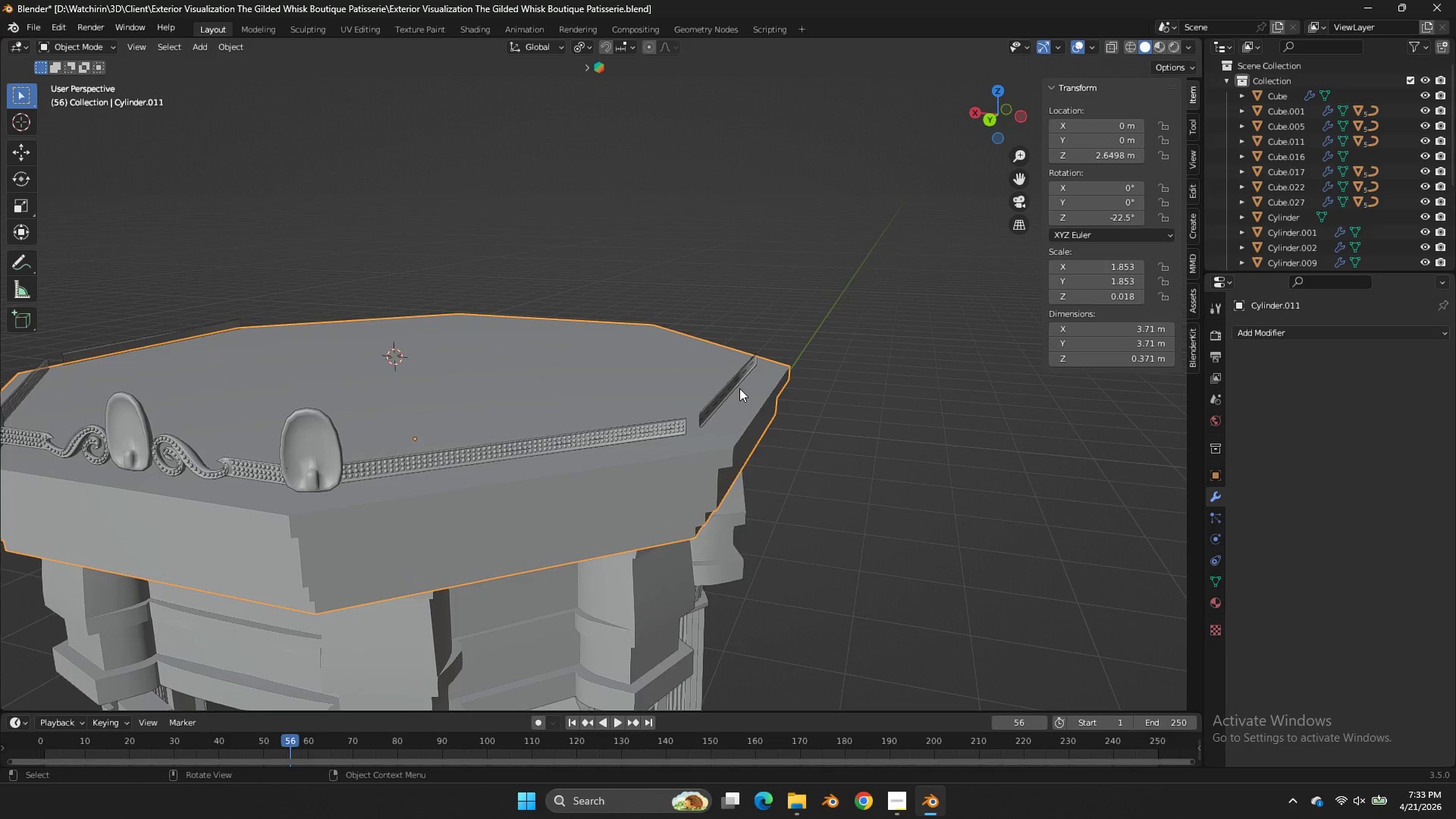 
scroll: coordinate [739, 388], scroll_direction: up, amount: 2.0
 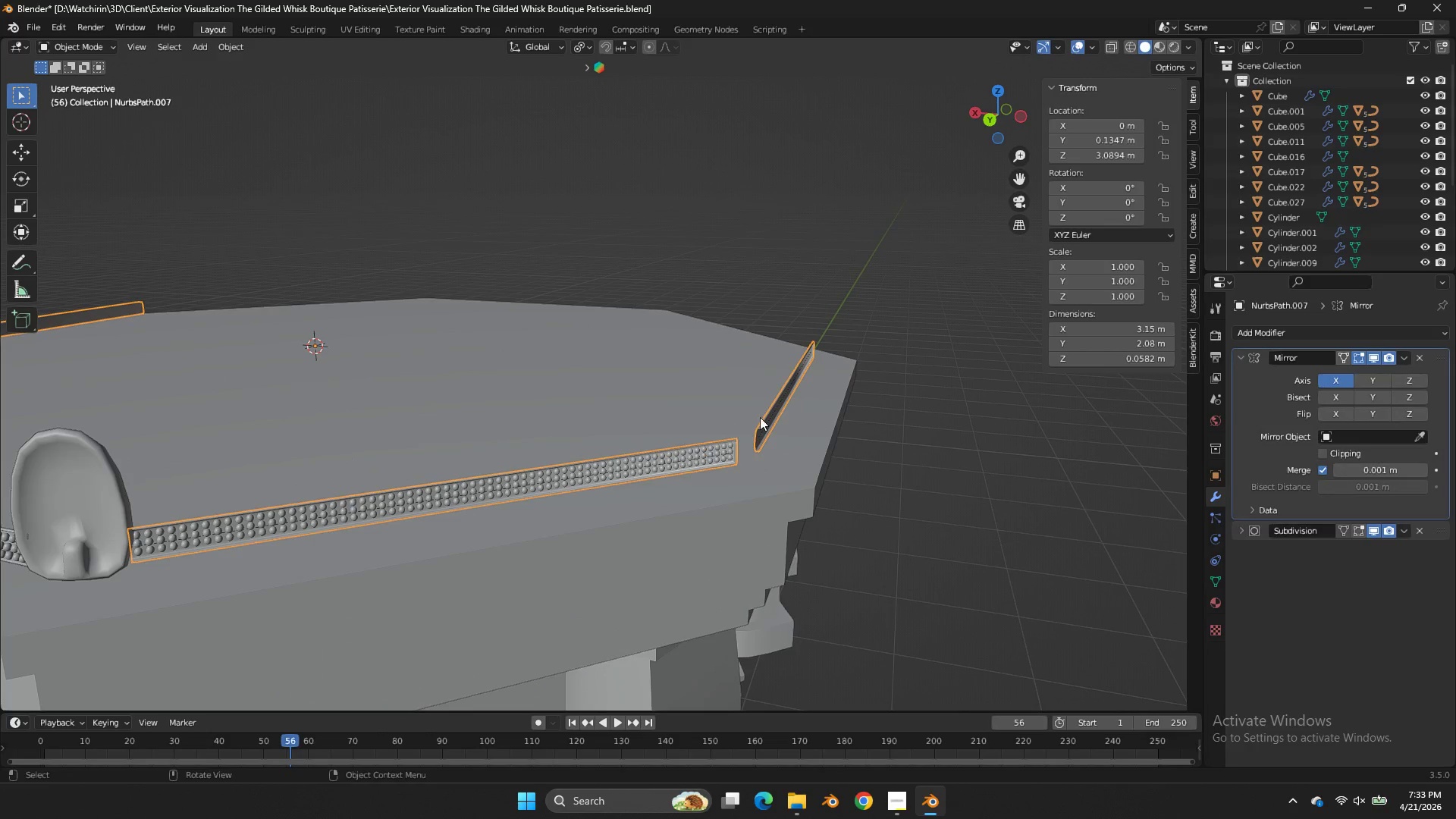 
double_click([760, 417])
 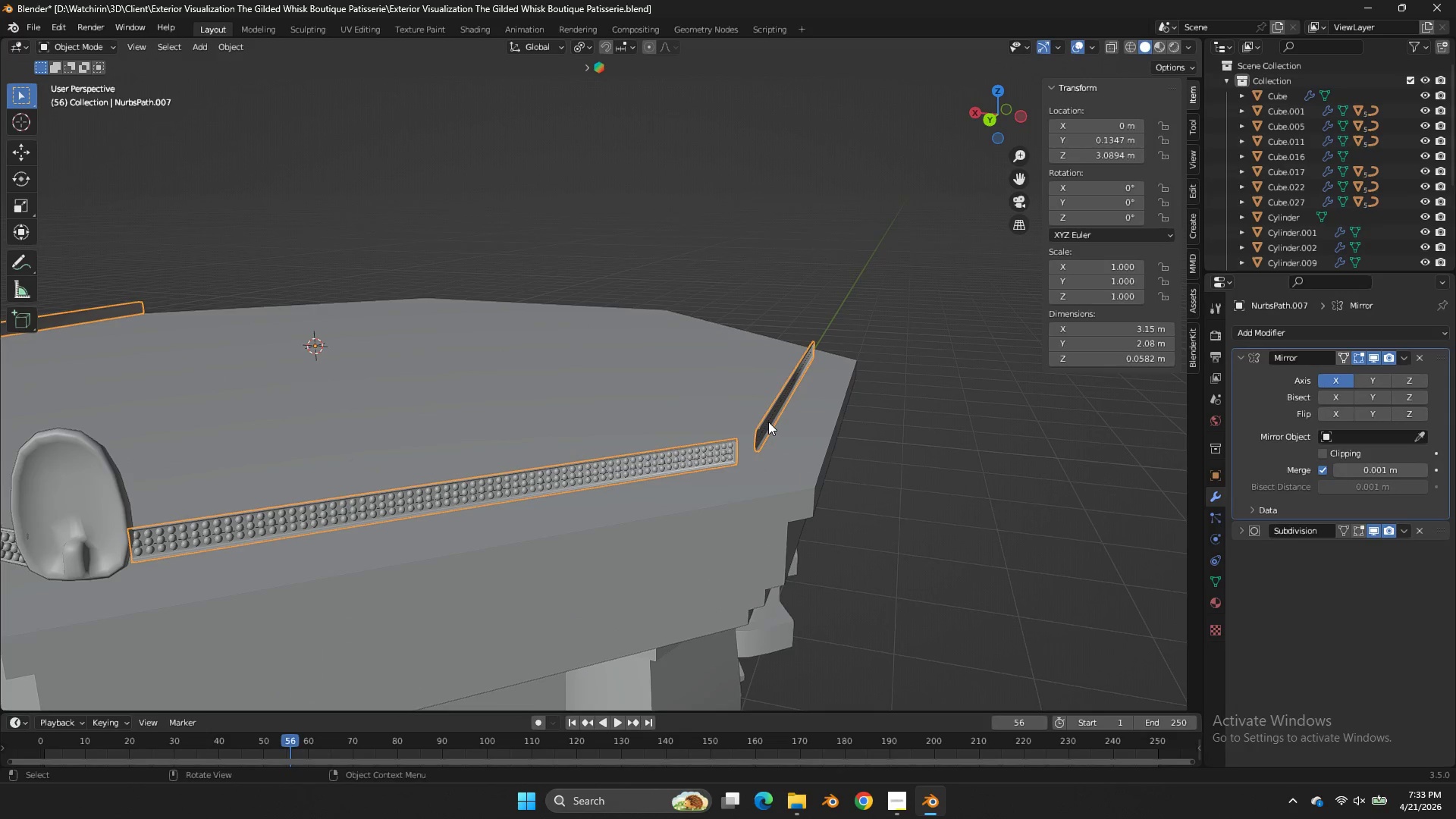 
triple_click([768, 422])
 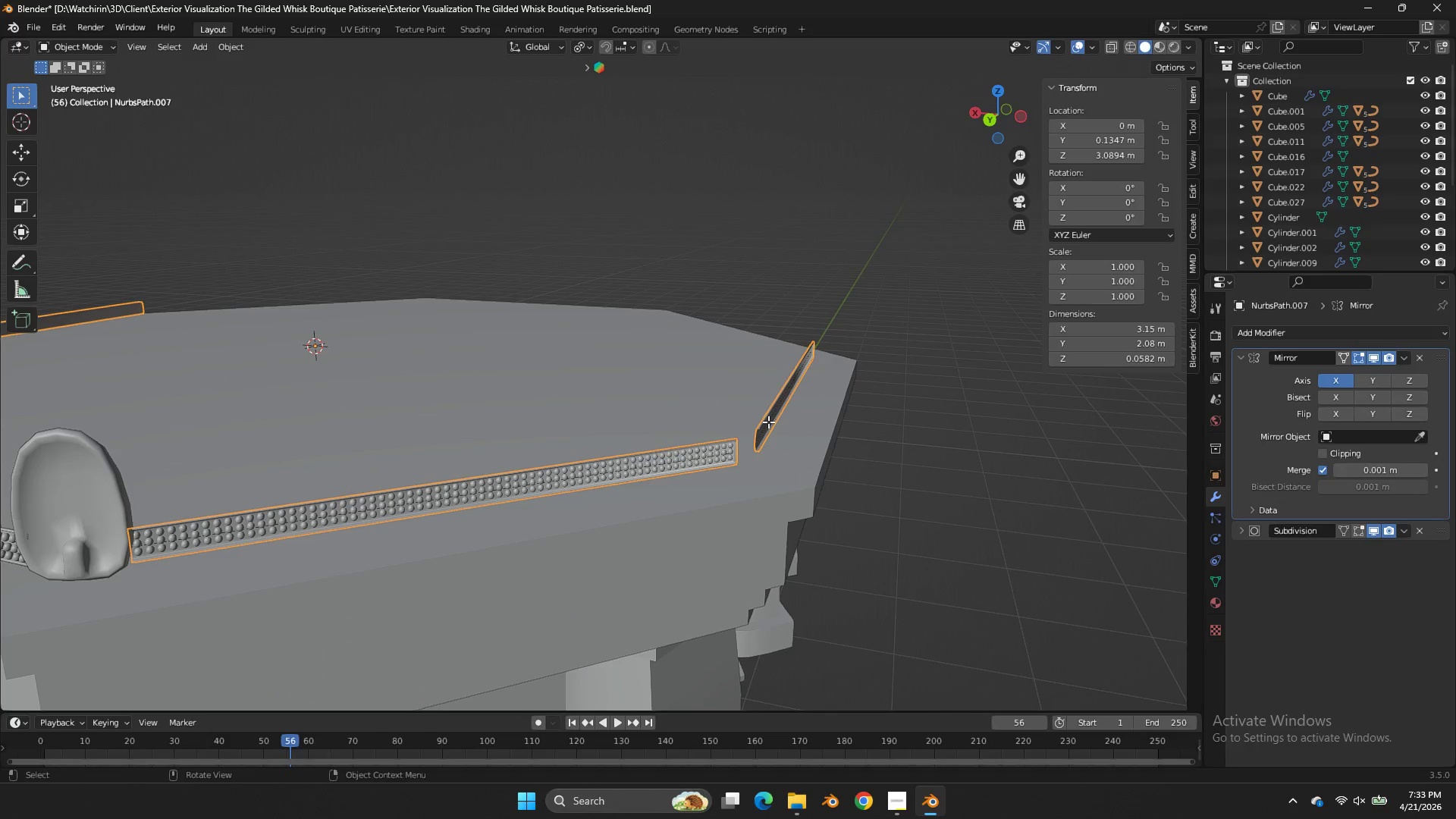 
key(Tab)
 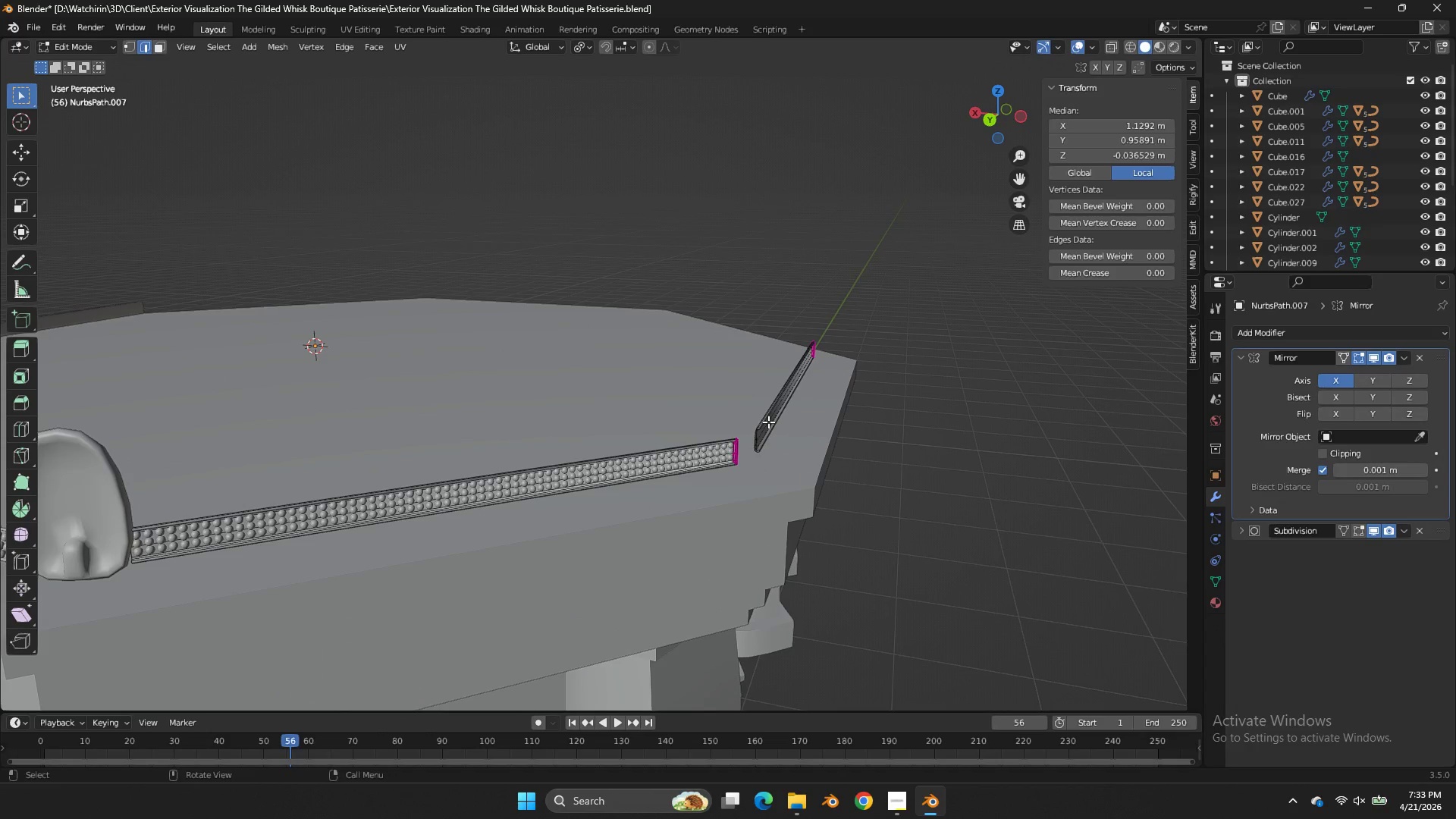 
left_click([768, 422])
 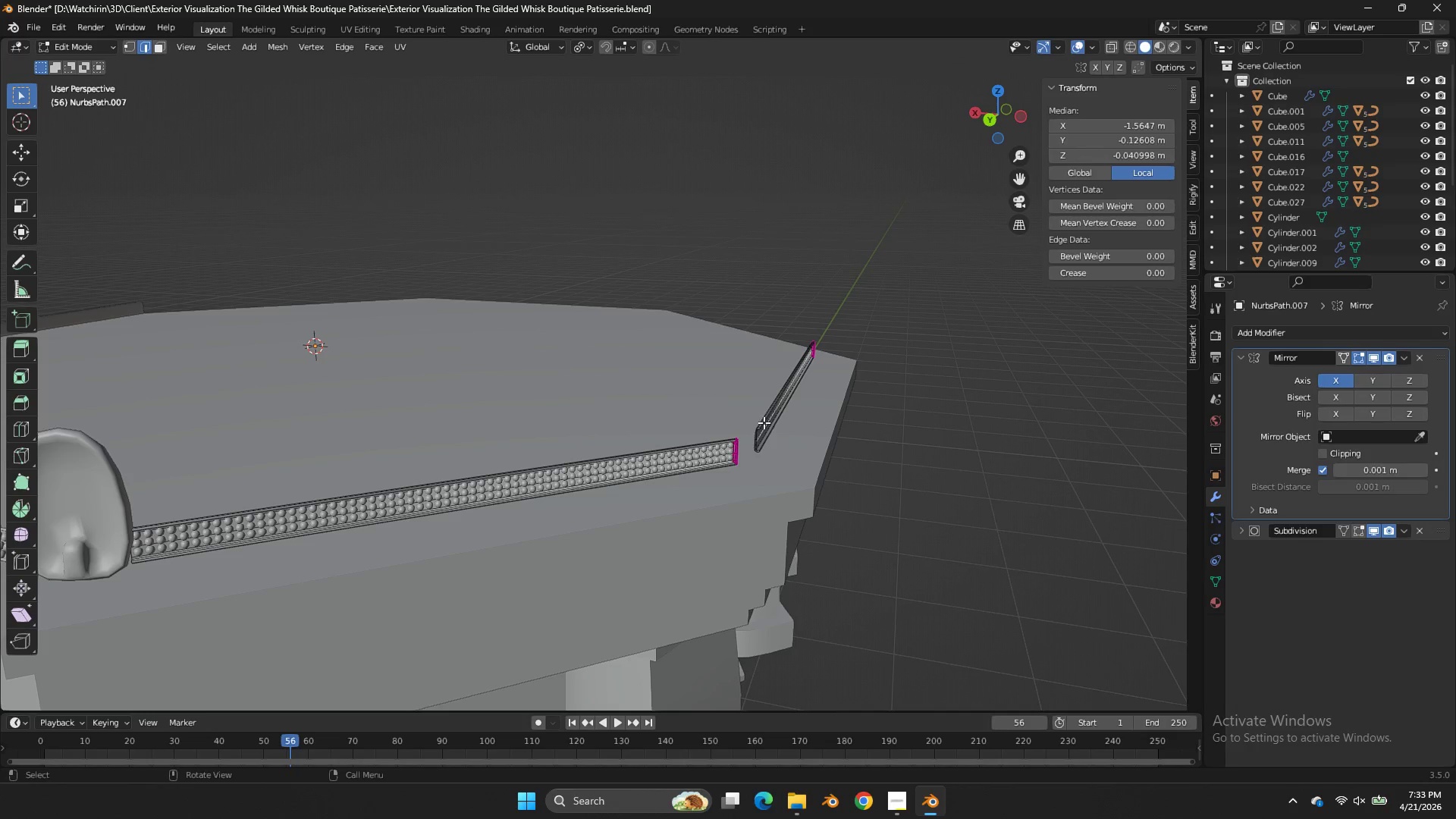 
left_click([764, 422])
 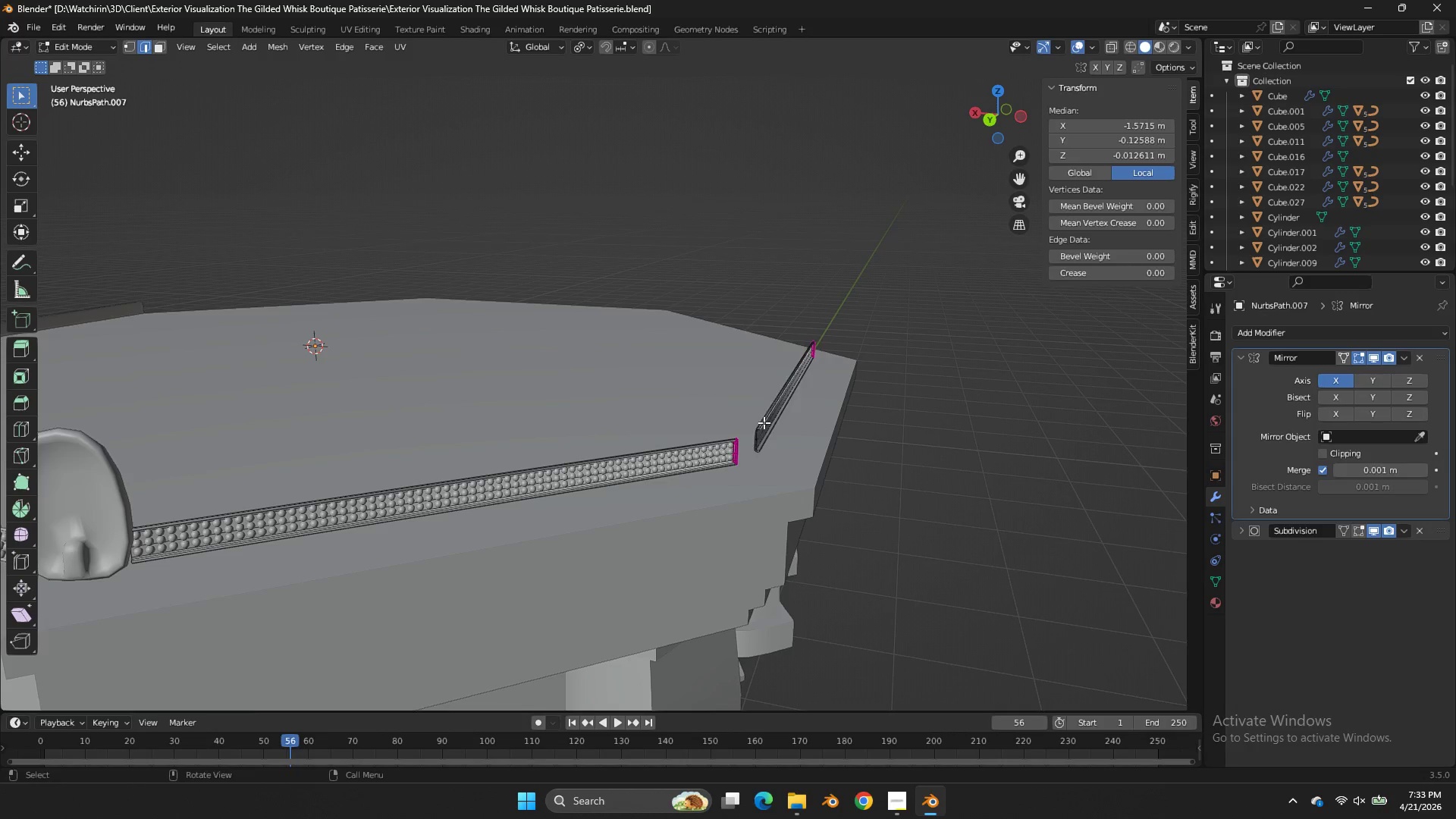 
type(lx)
 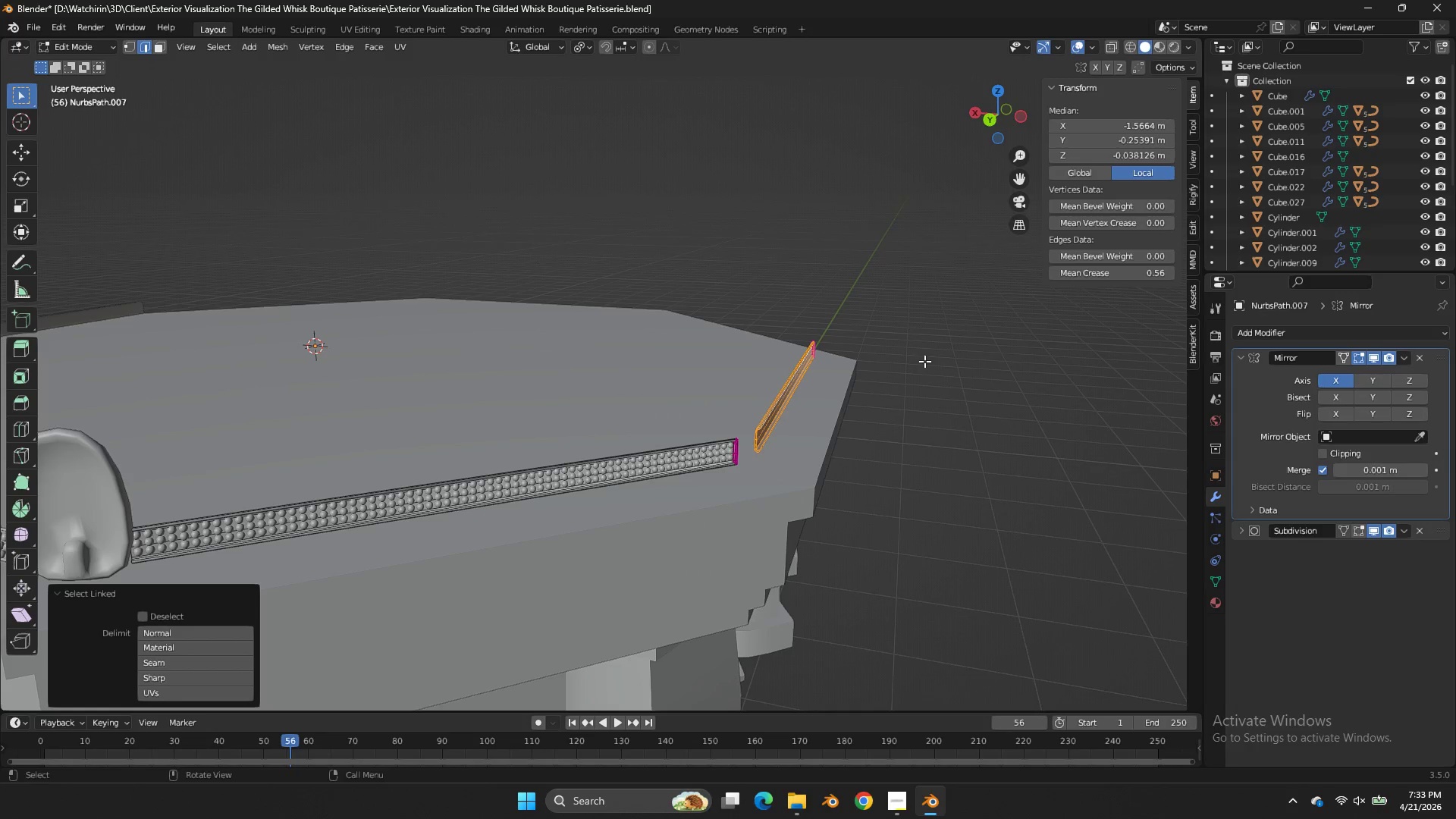 
key(X)
 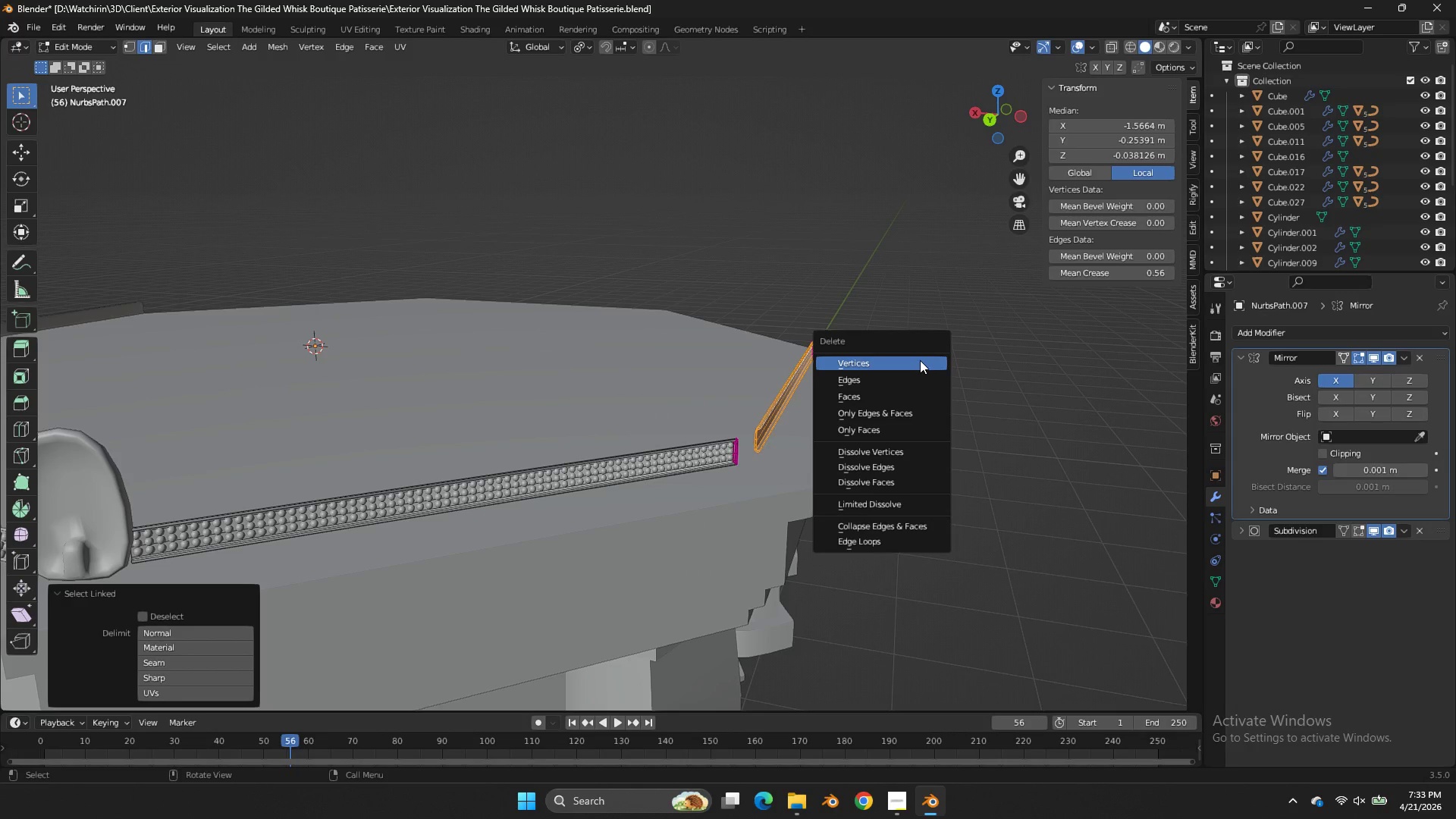 
left_click([920, 360])
 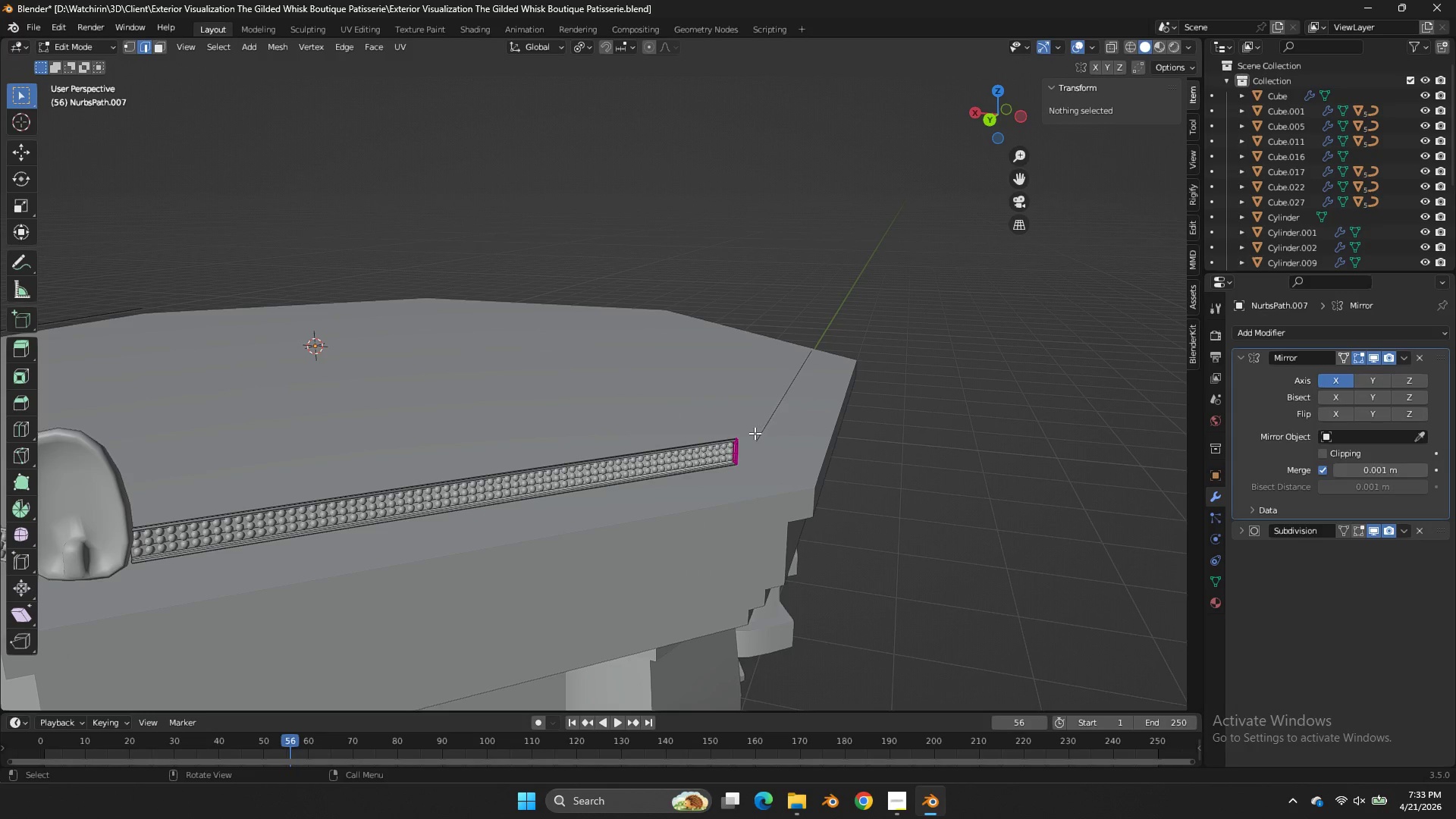 
key(A)
 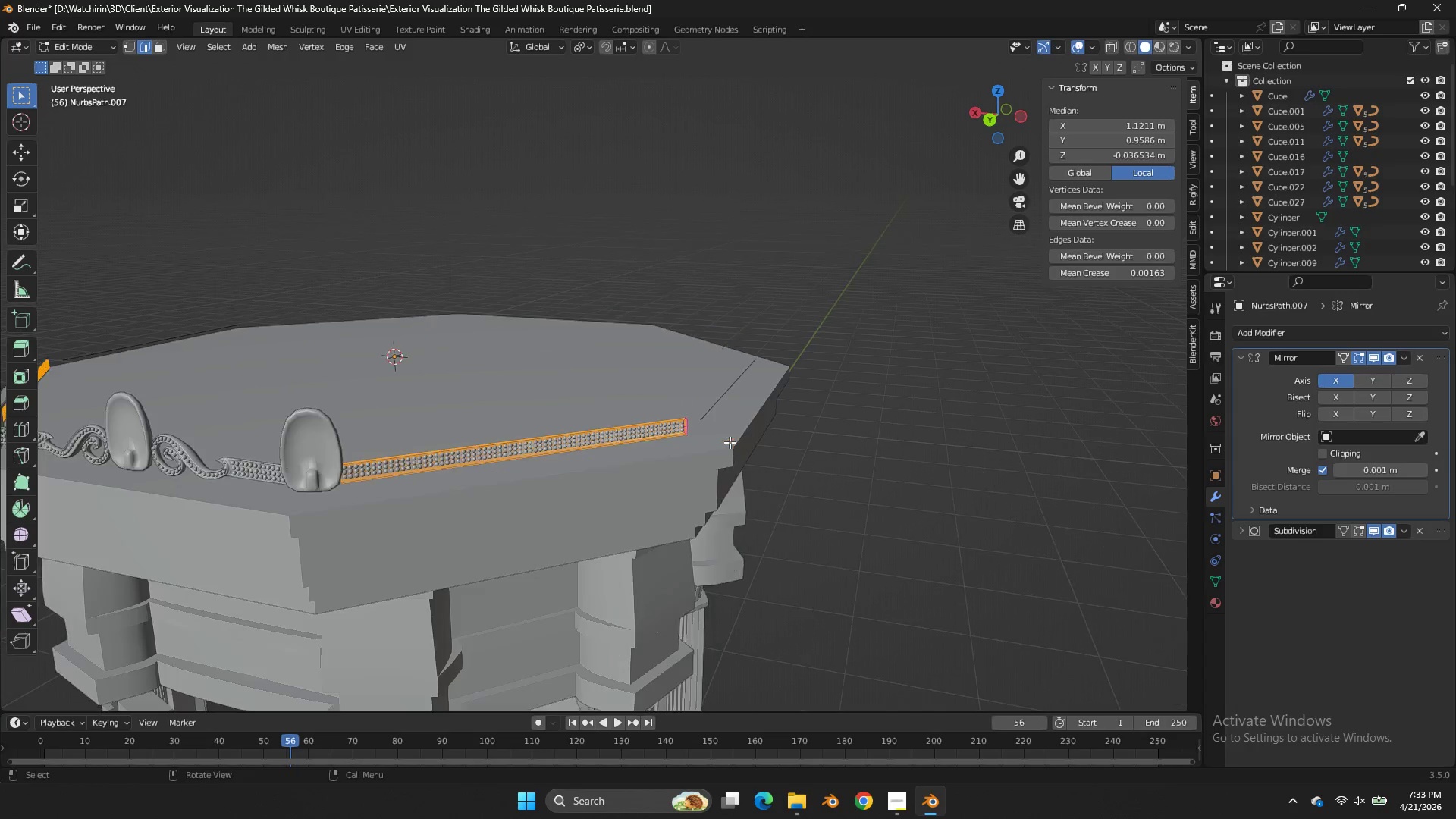 
scroll: coordinate [730, 442], scroll_direction: down, amount: 2.0
 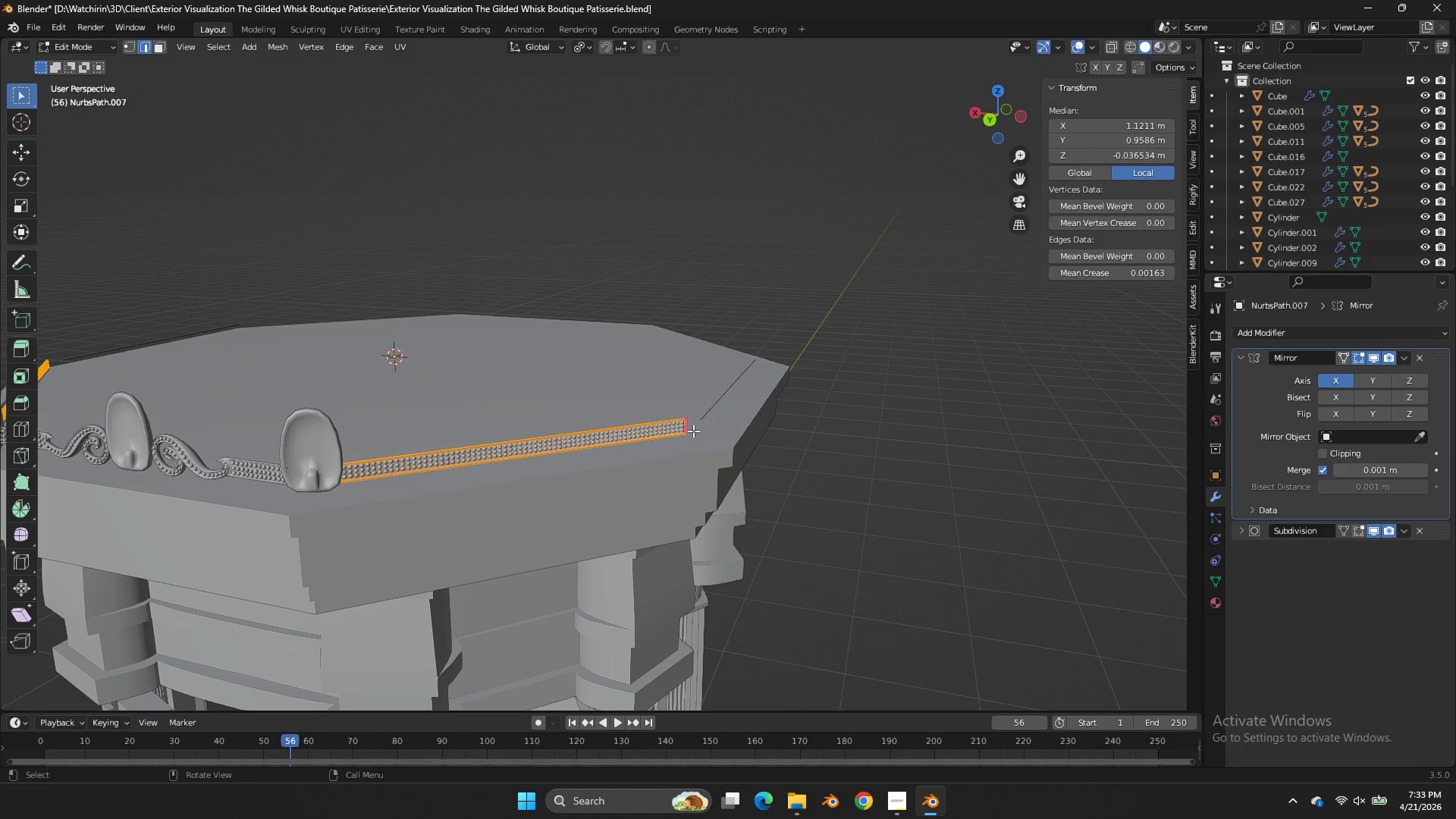 
key(Tab)
 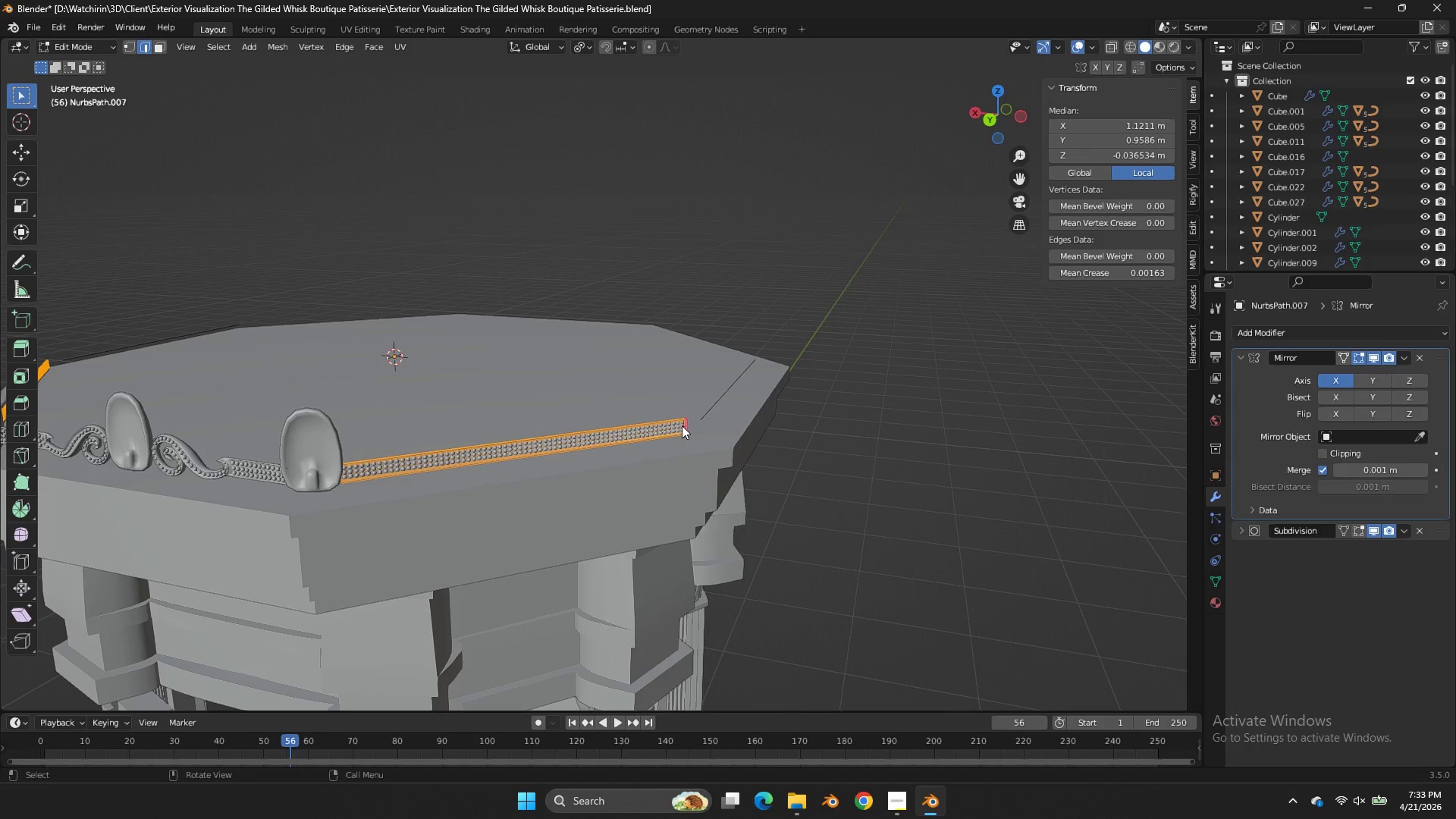 
left_click([682, 425])
 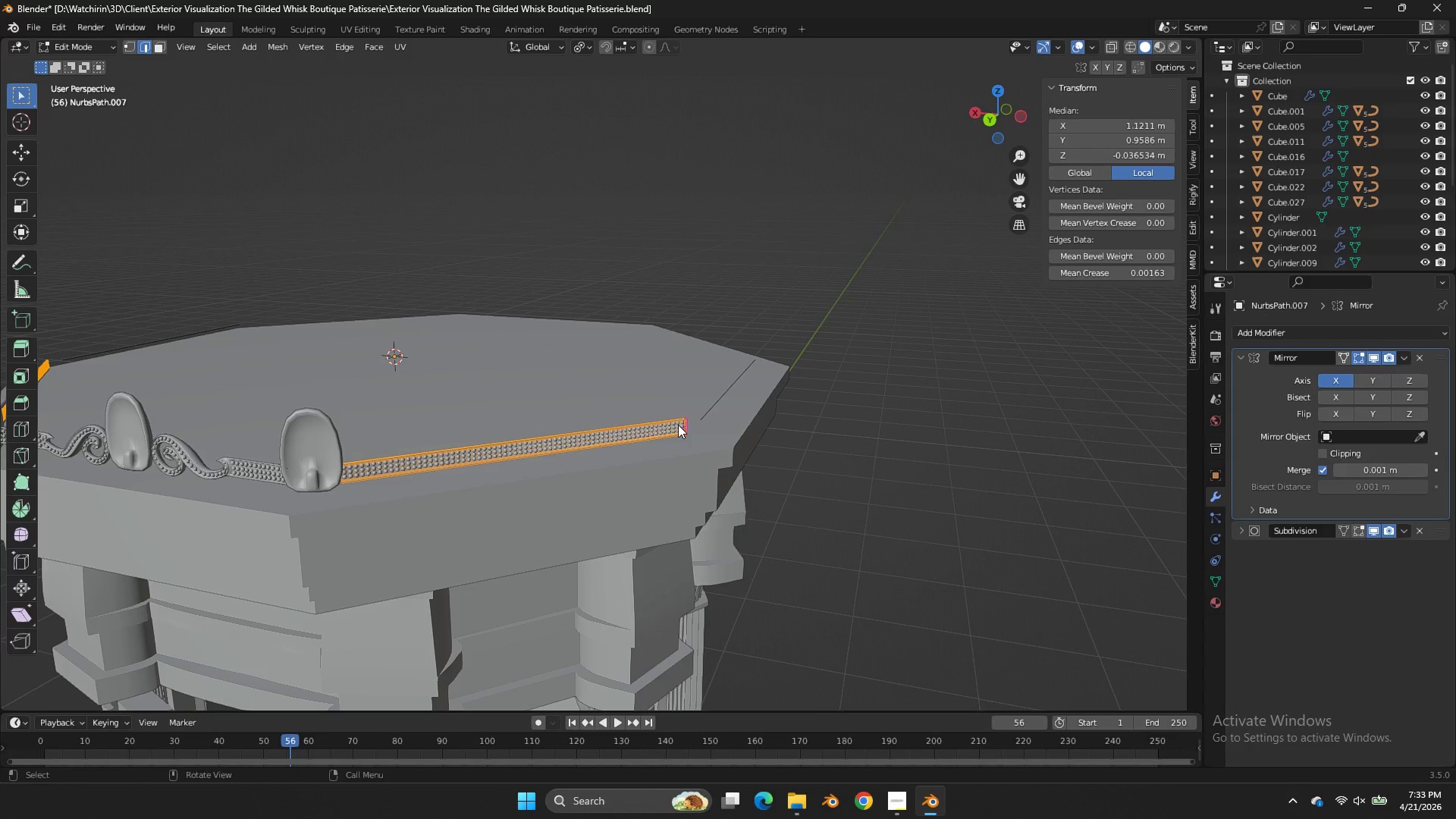 
left_click([673, 425])
 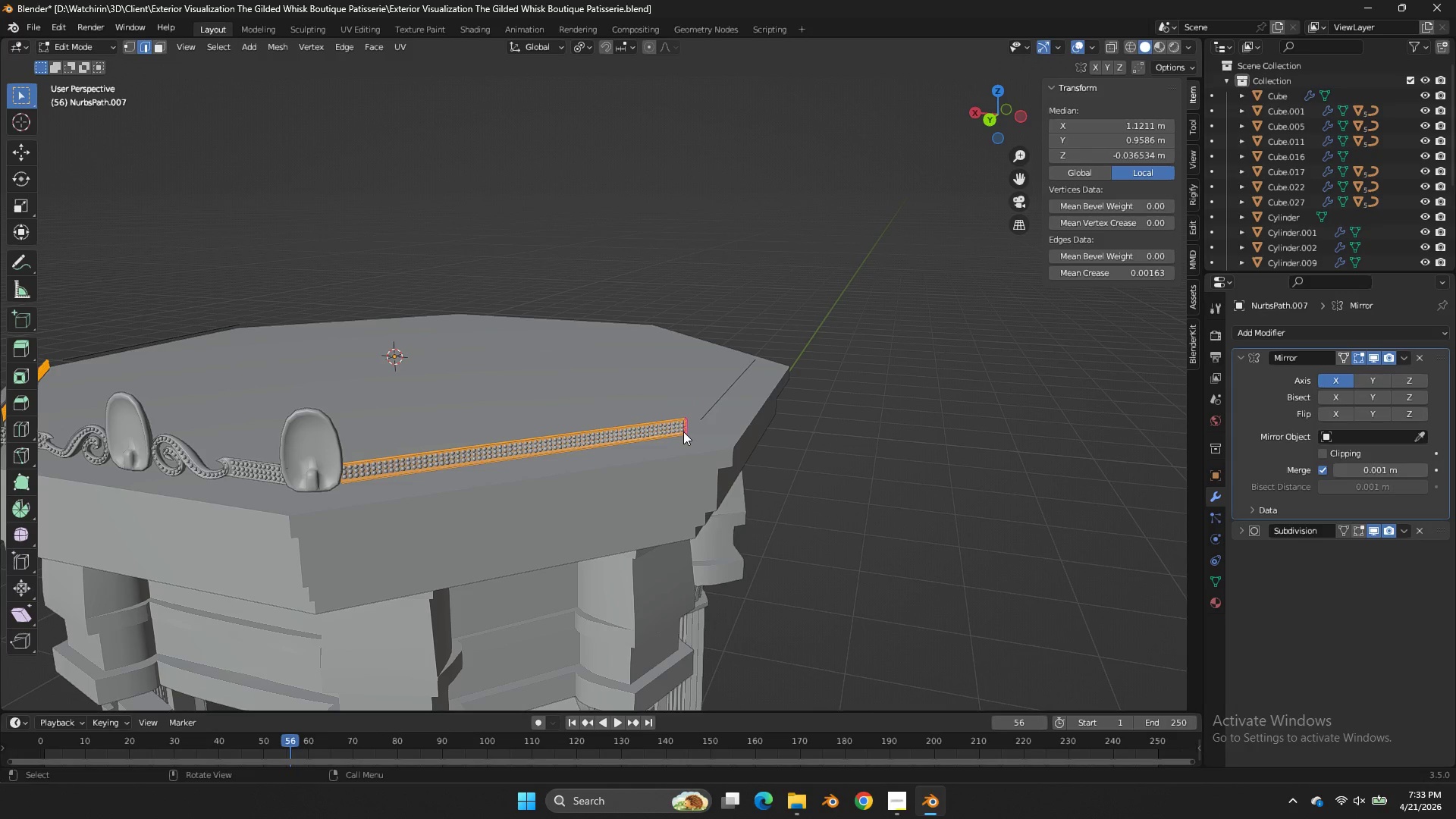 
scroll: coordinate [683, 431], scroll_direction: down, amount: 4.0
 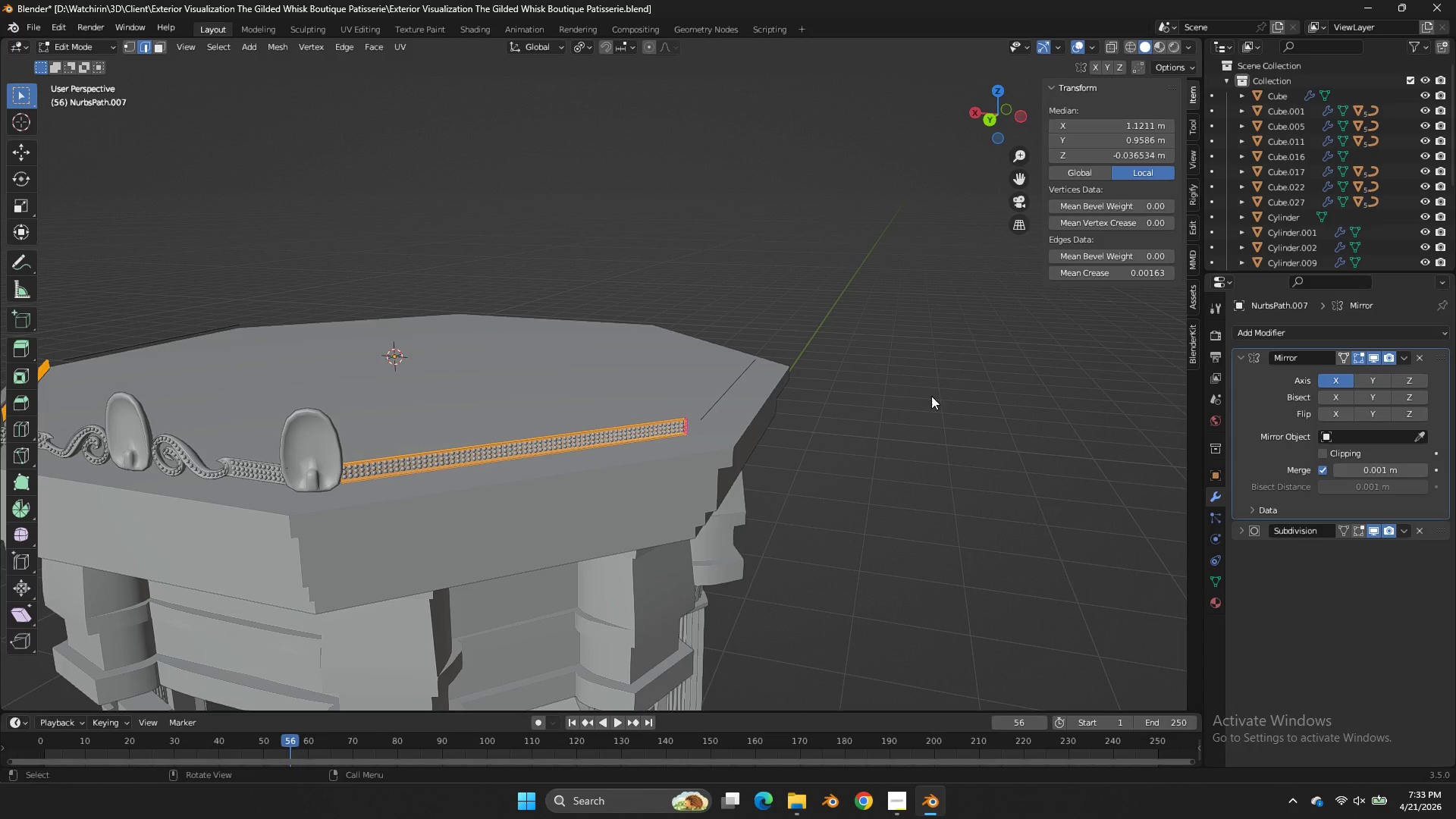 
left_click([1260, 389])
 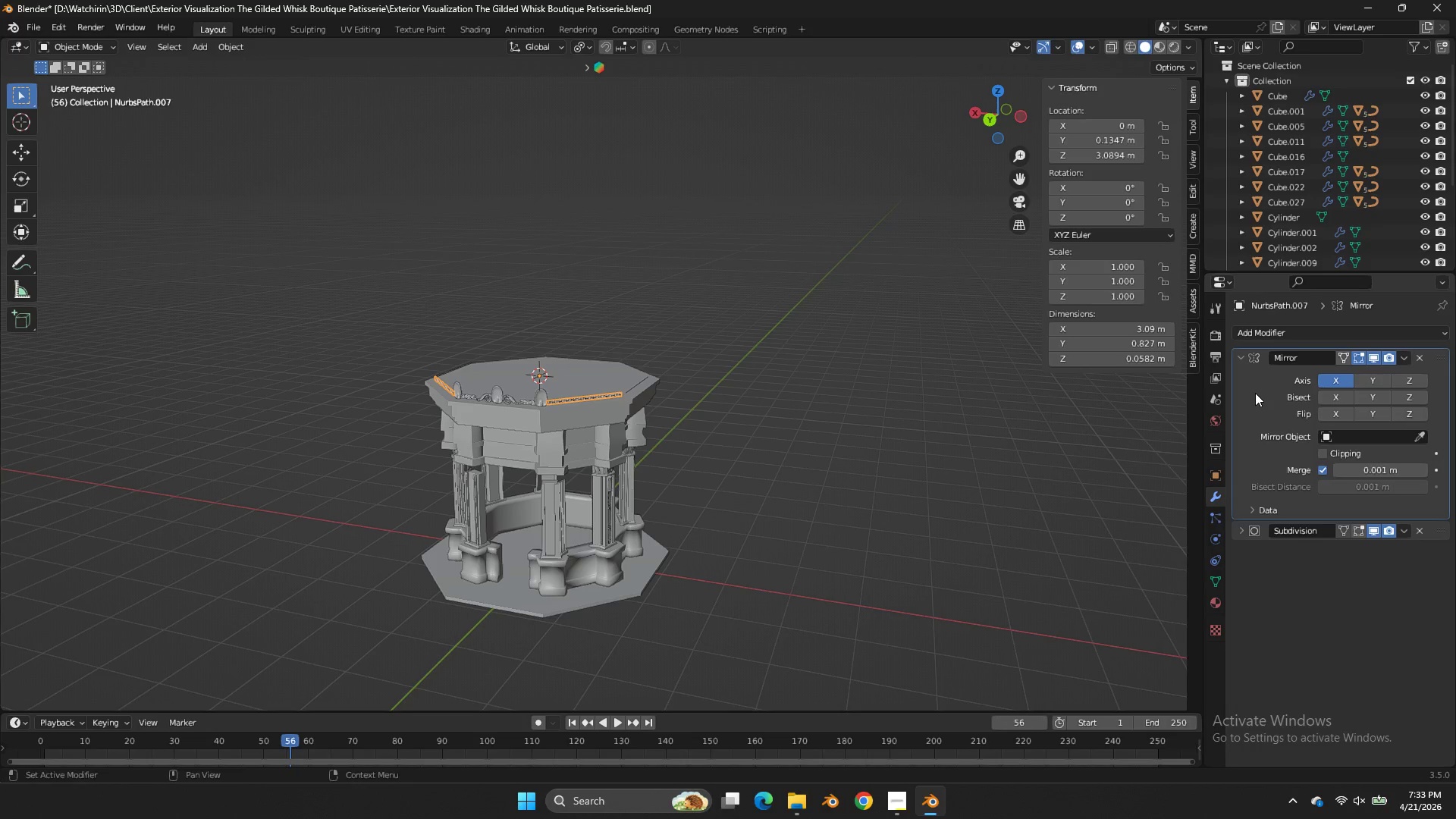 
scroll: coordinate [1133, 384], scroll_direction: down, amount: 3.0
 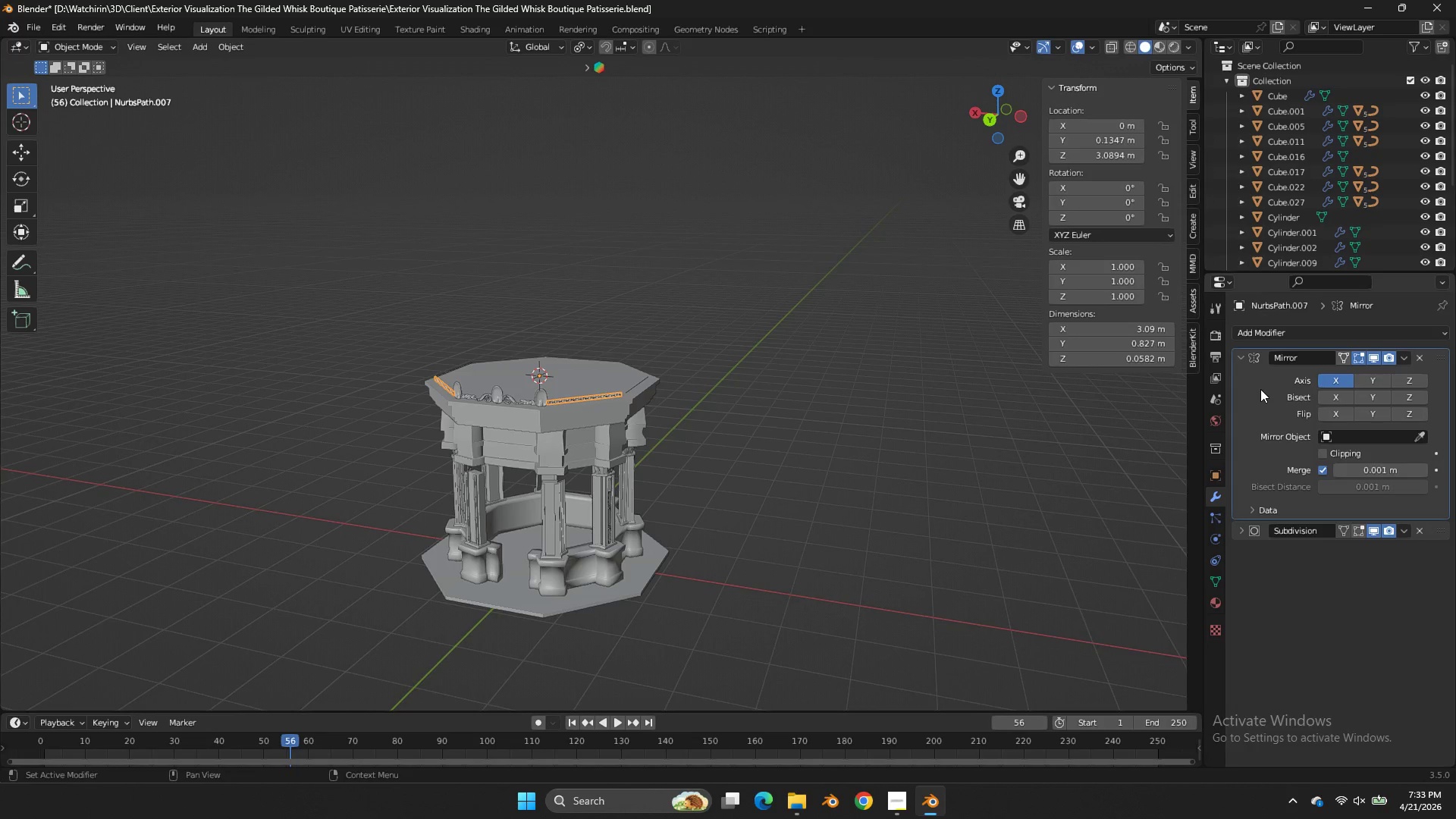 
key(Control+A)
 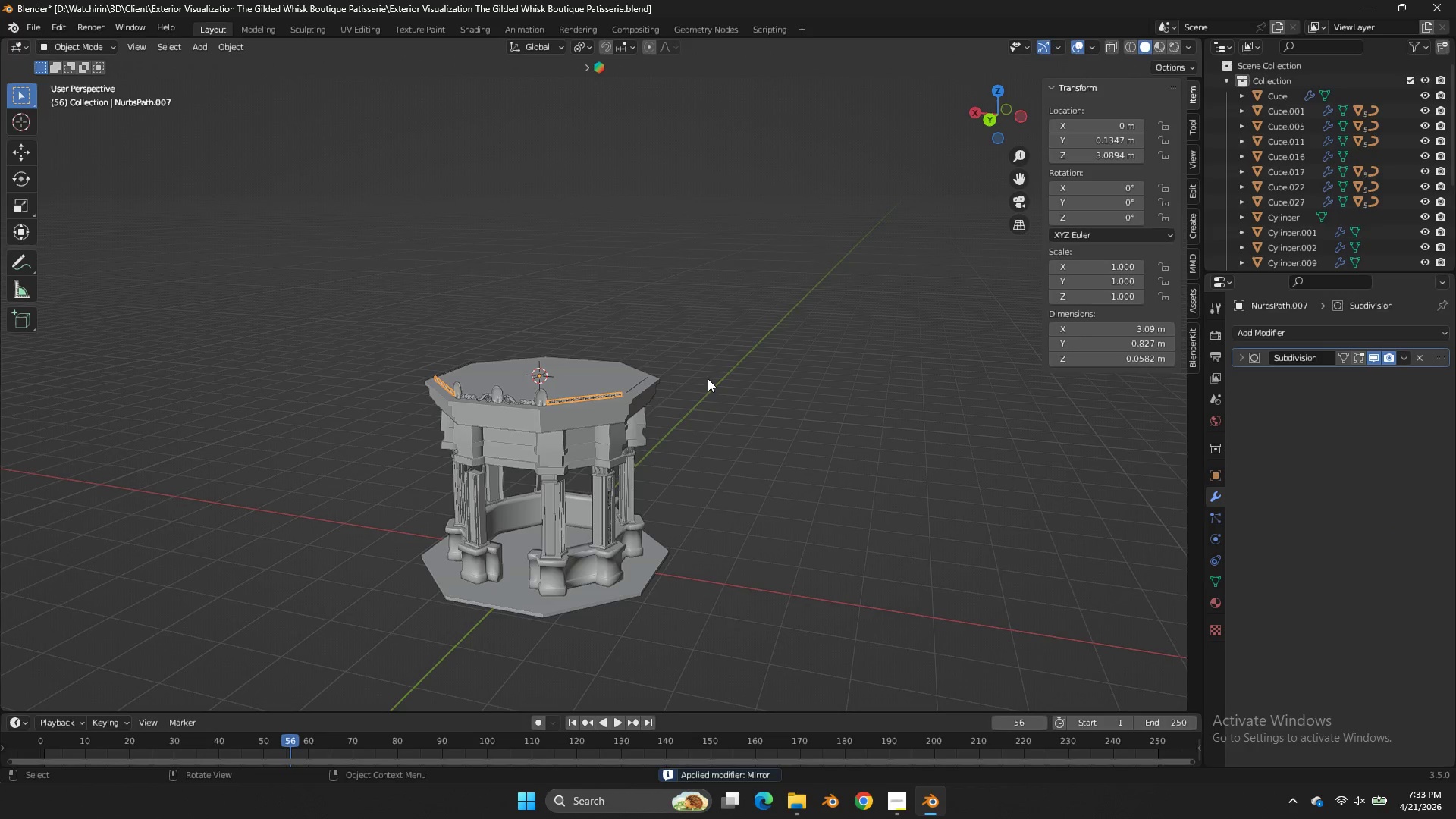 
scroll: coordinate [708, 378], scroll_direction: up, amount: 4.0
 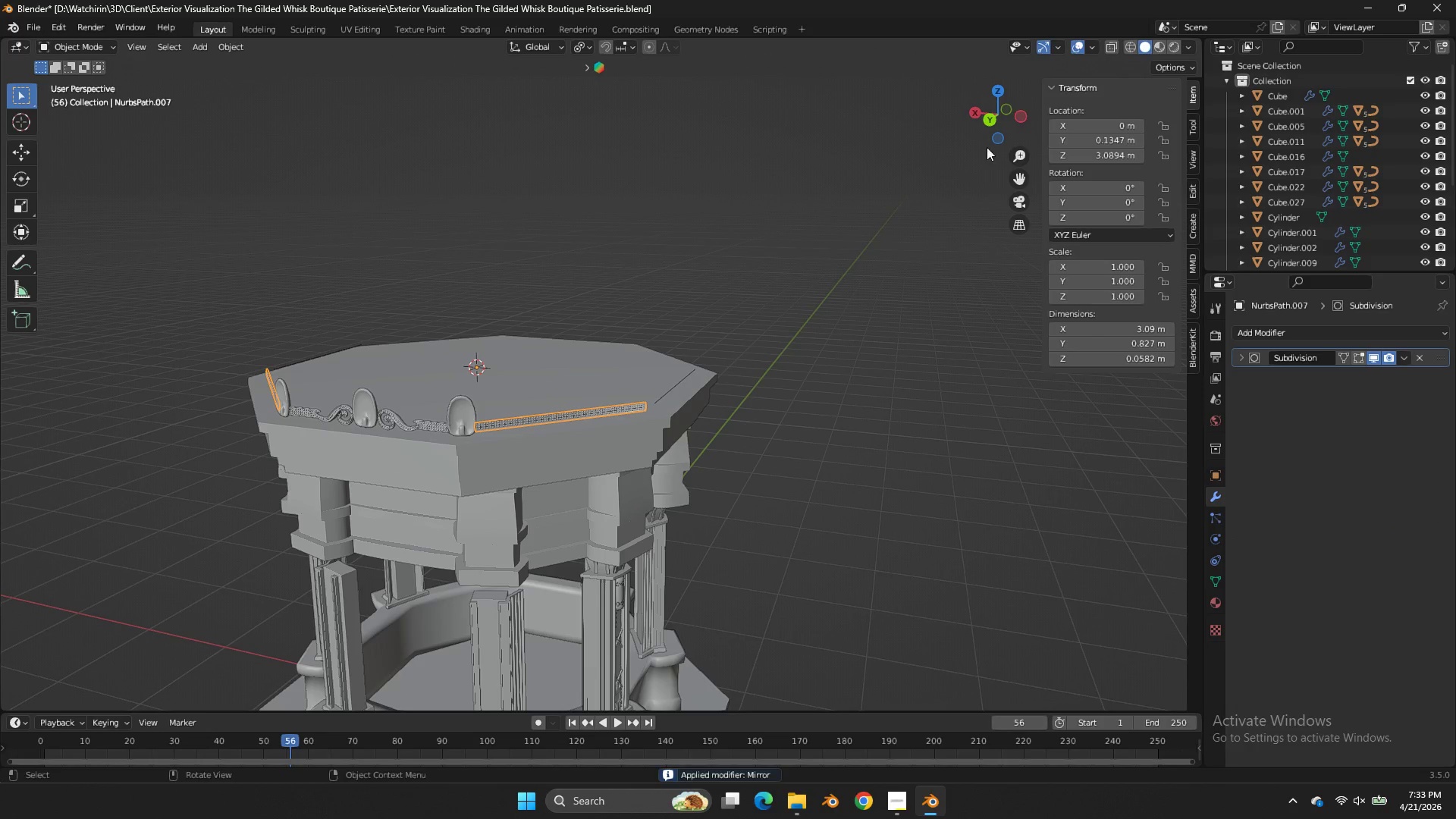 
left_click_drag(start_coordinate=[979, 122], to_coordinate=[1061, 101])
 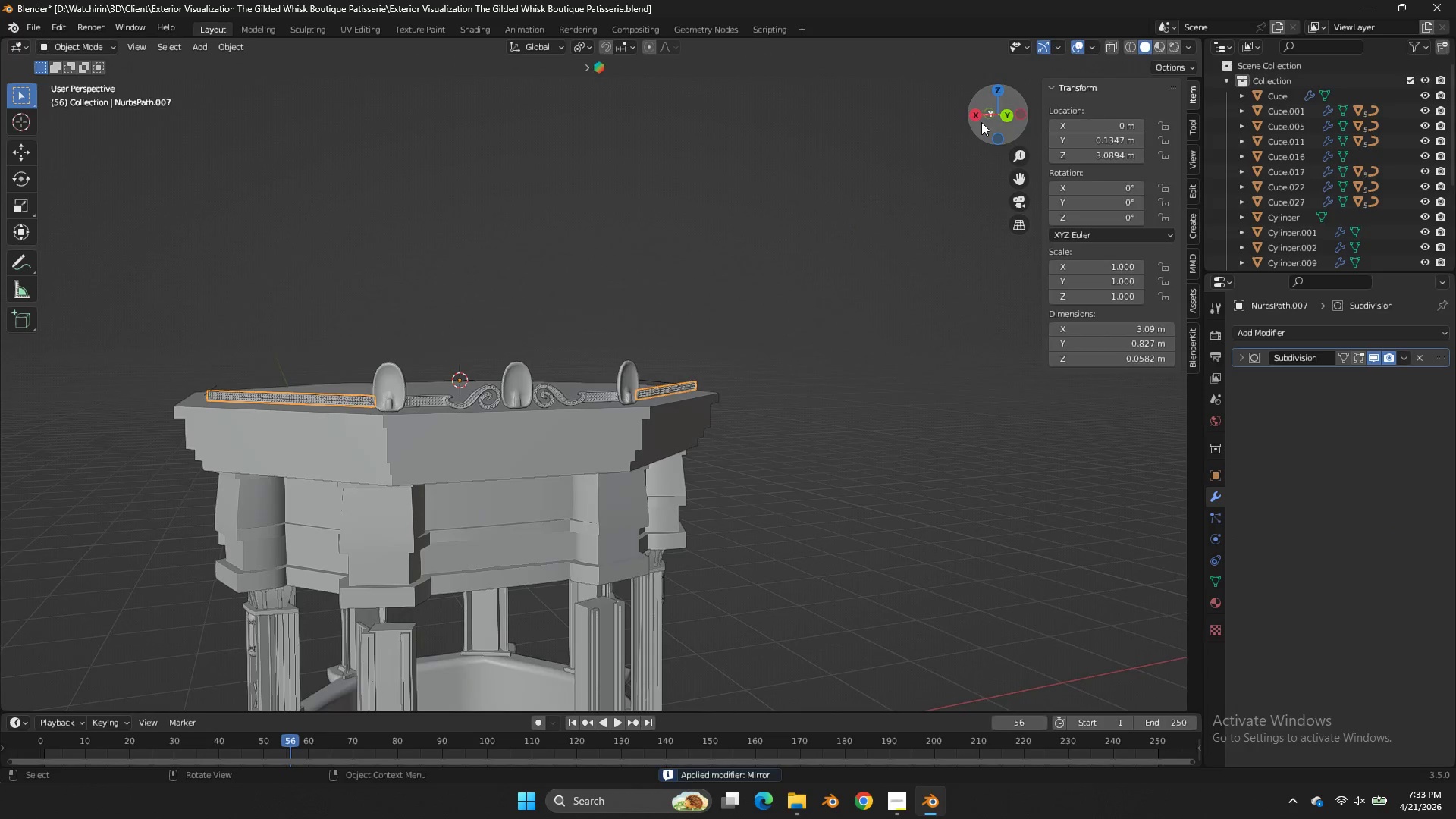 
key(Tab)
type(zx)
 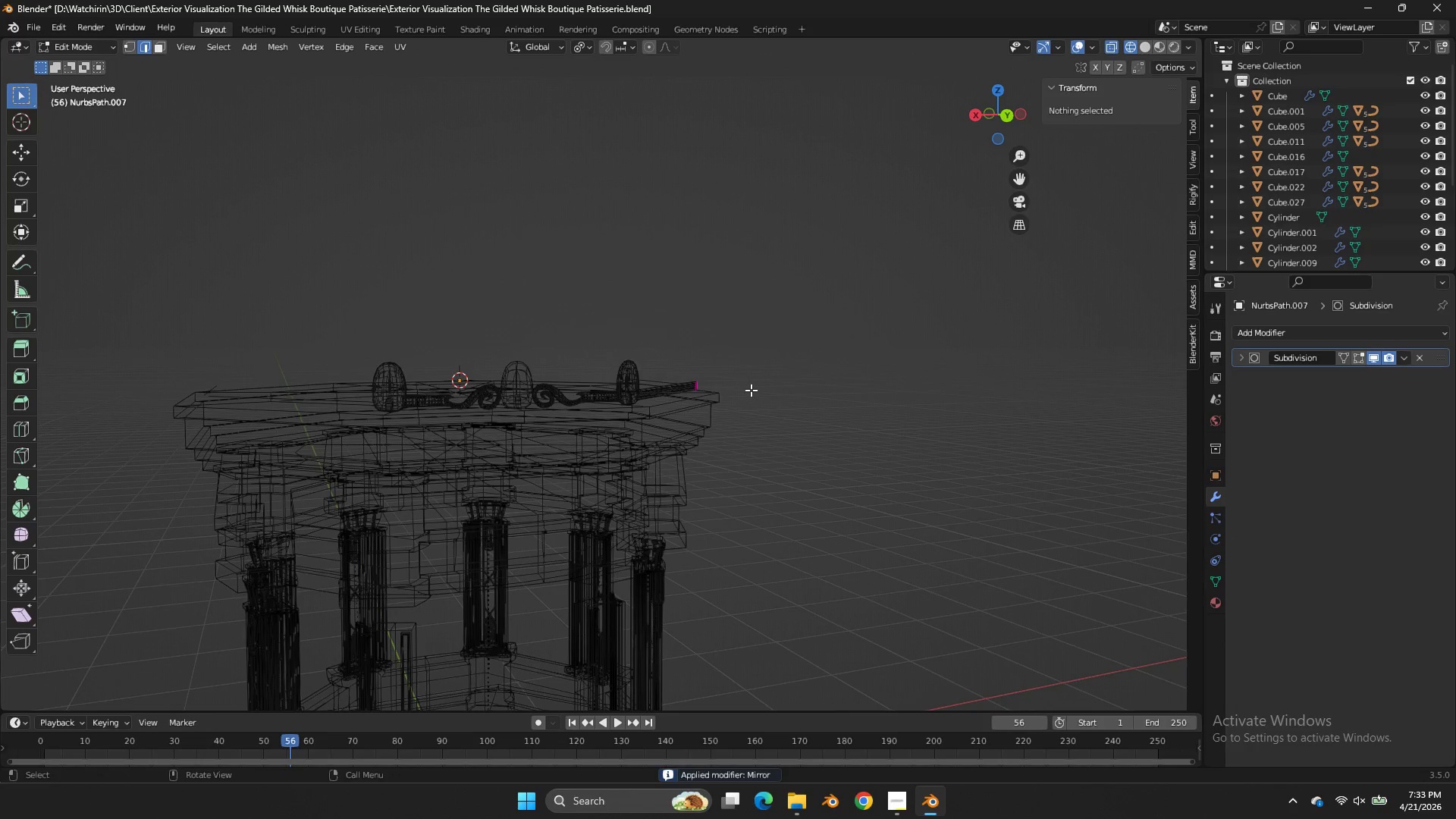 
left_click_drag(start_coordinate=[469, 287], to_coordinate=[0, 530])
 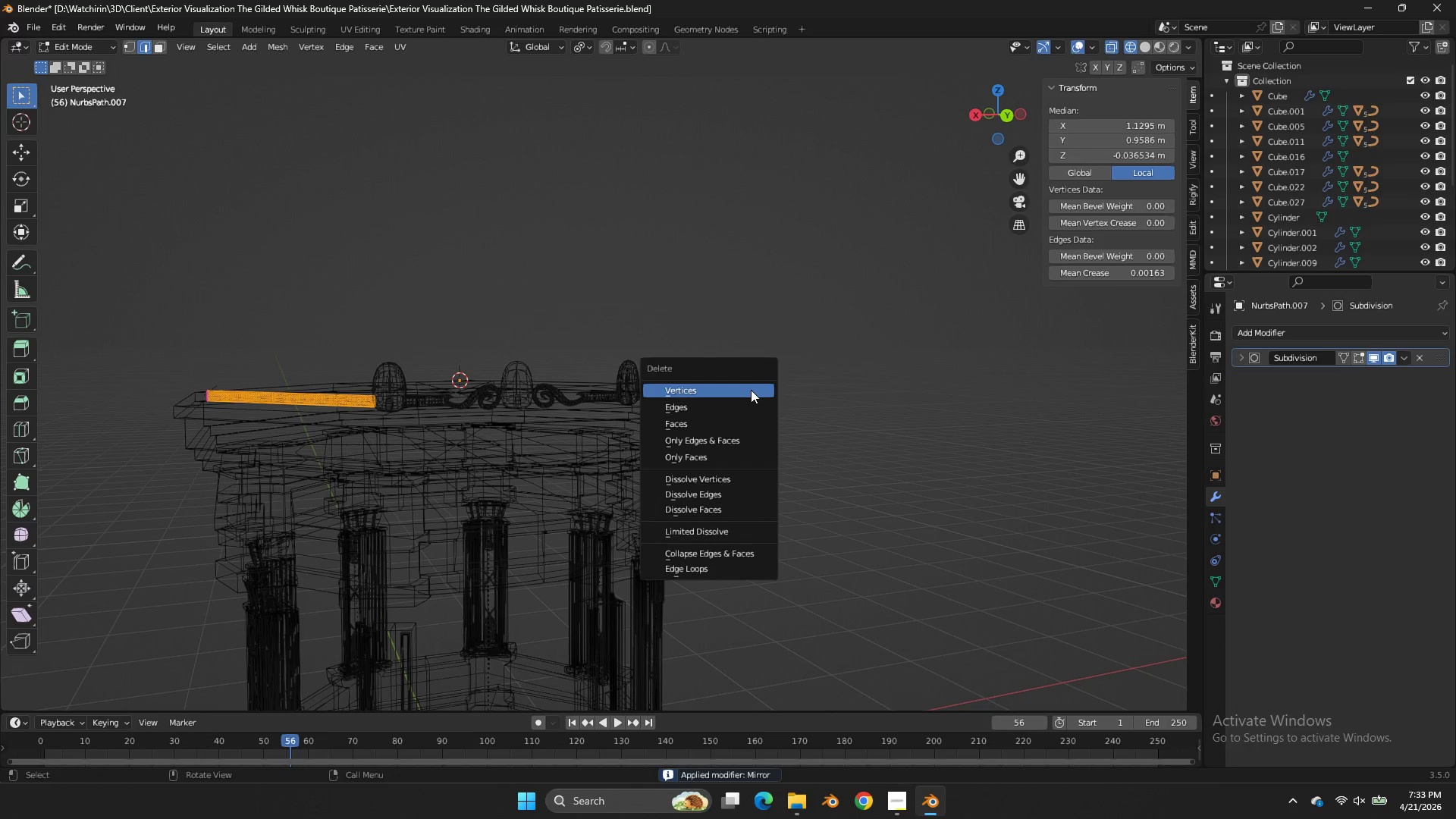 
left_click([751, 390])
 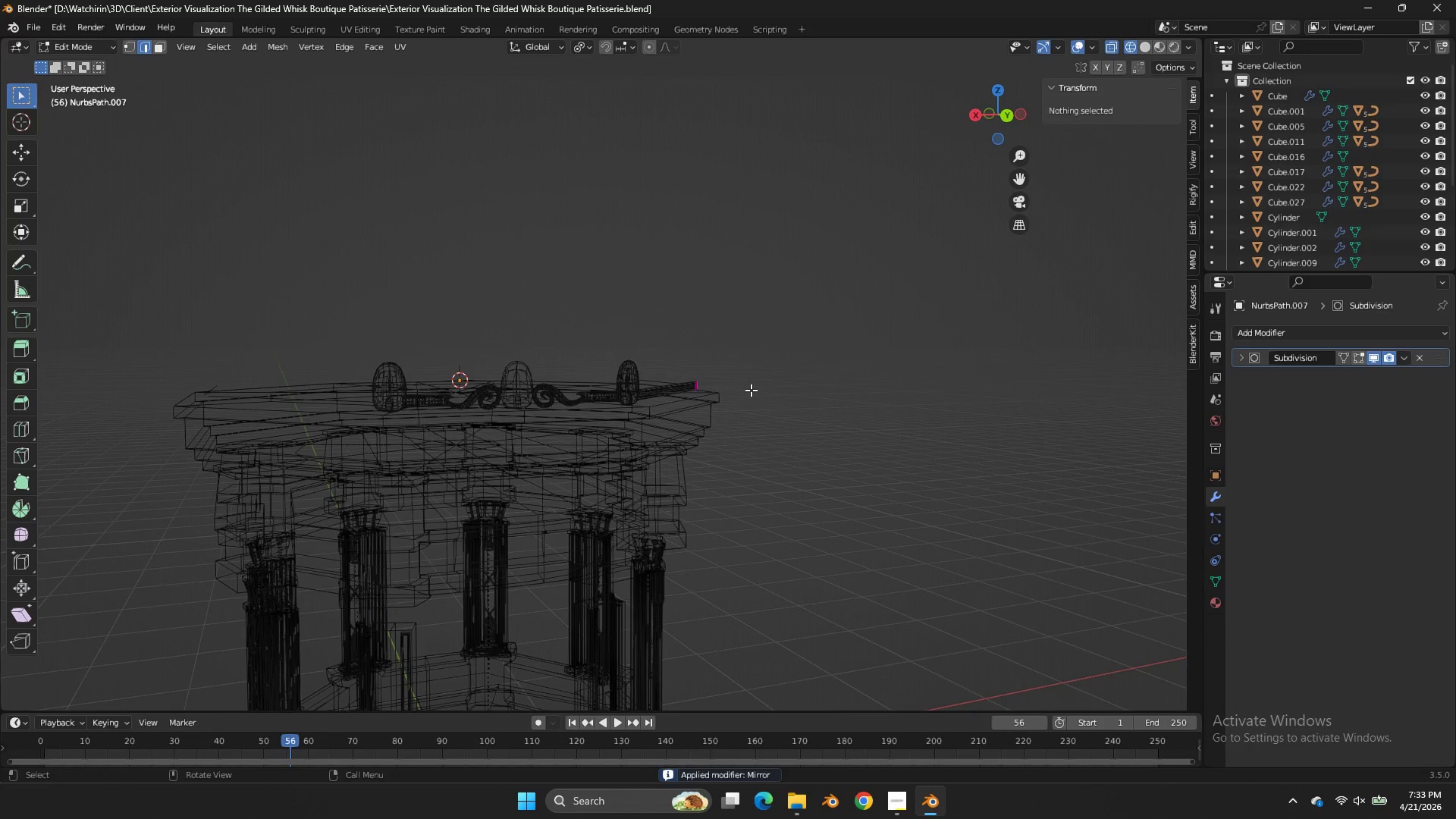 
key(Tab)
 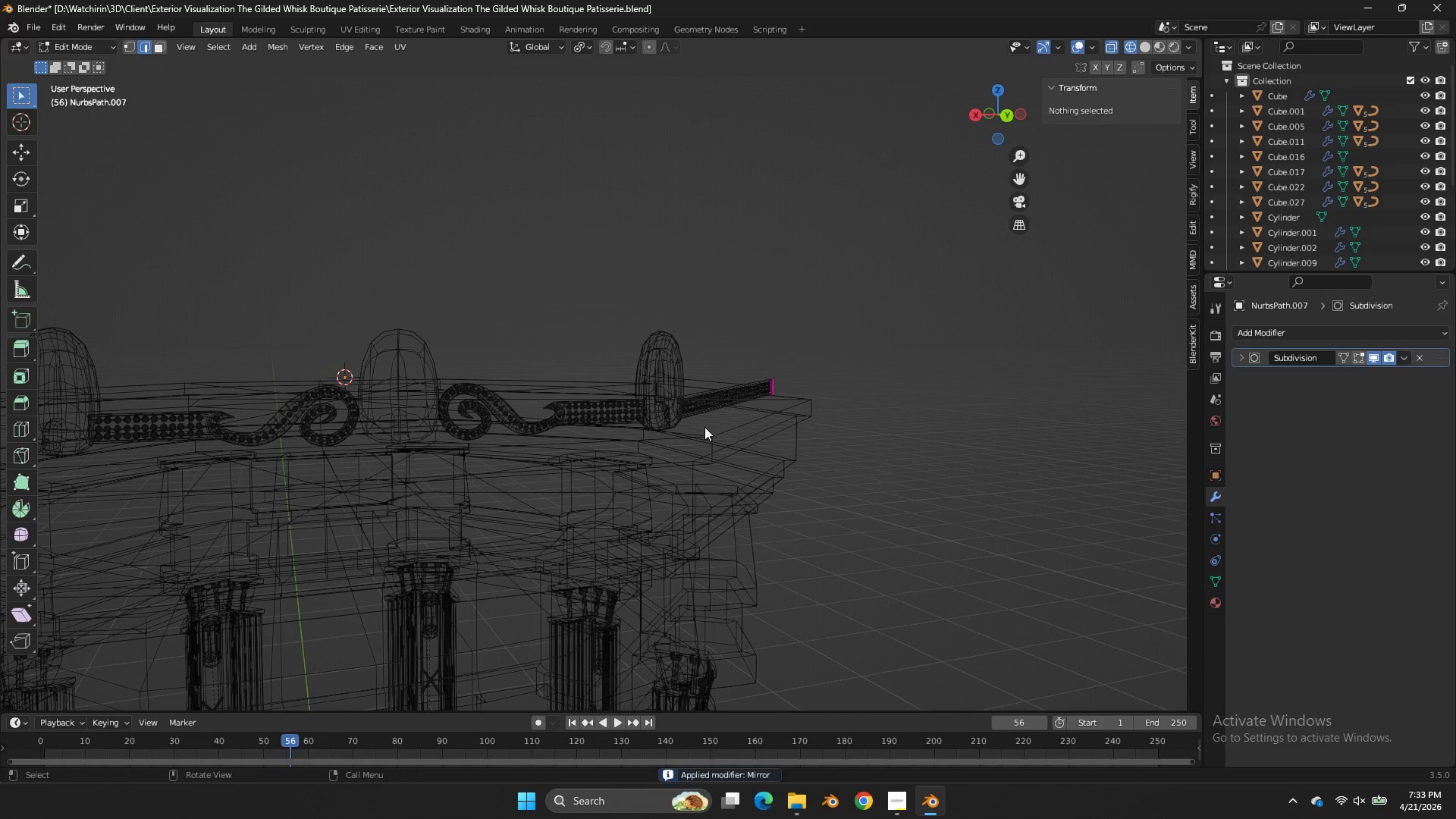 
scroll: coordinate [751, 390], scroll_direction: up, amount: 3.0
 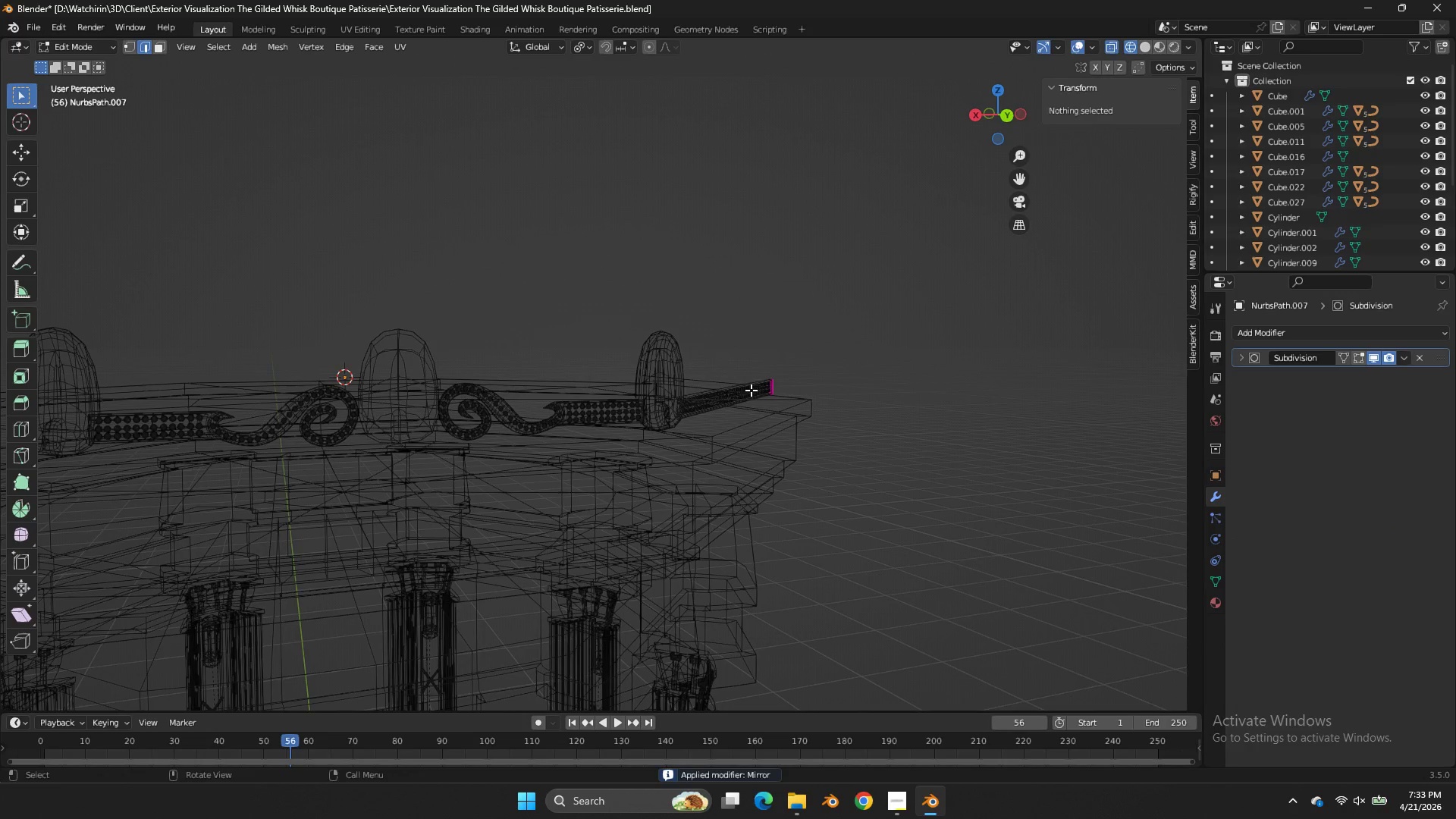 
key(Z)
 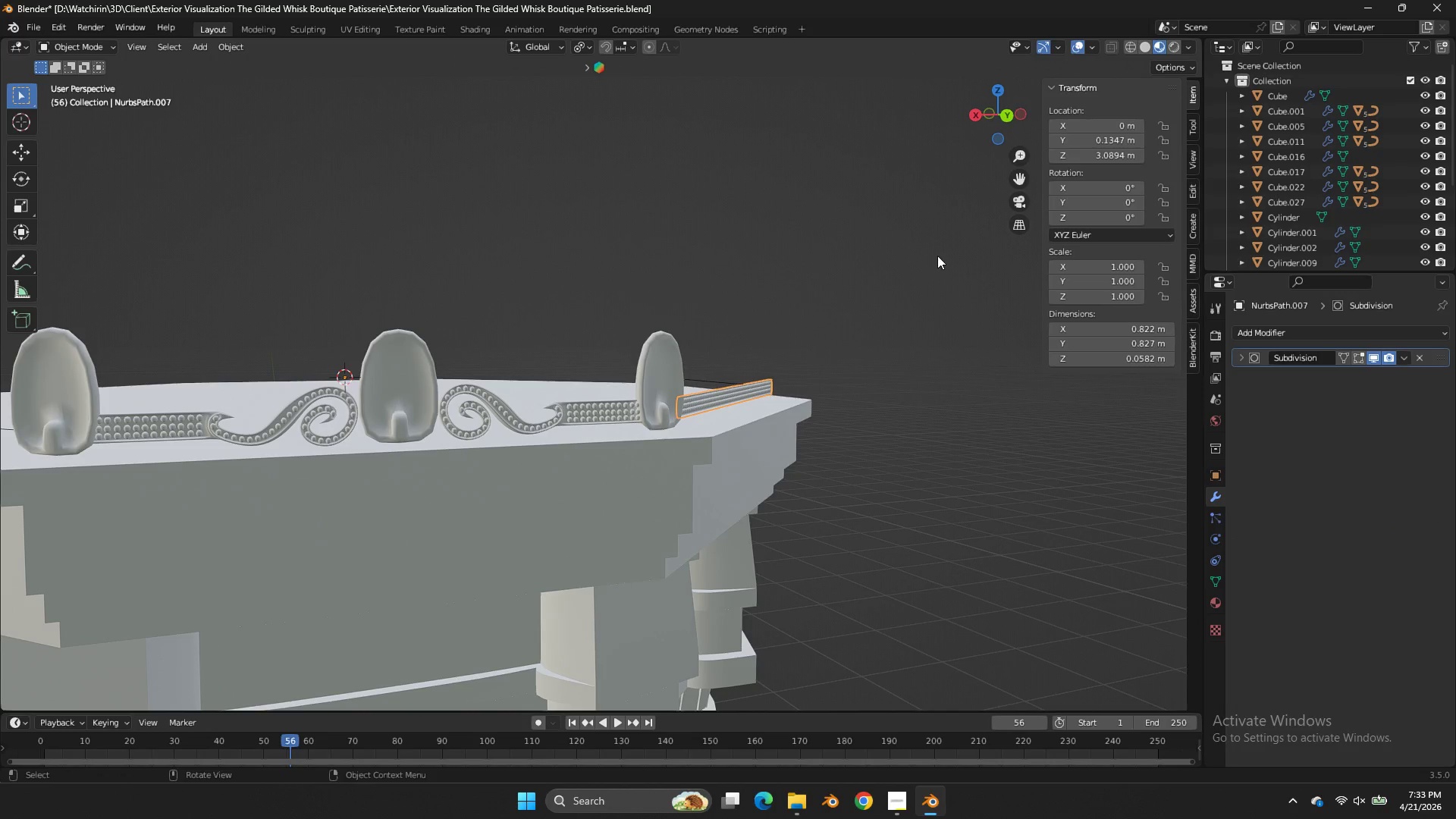 
left_click_drag(start_coordinate=[993, 108], to_coordinate=[953, 126])
 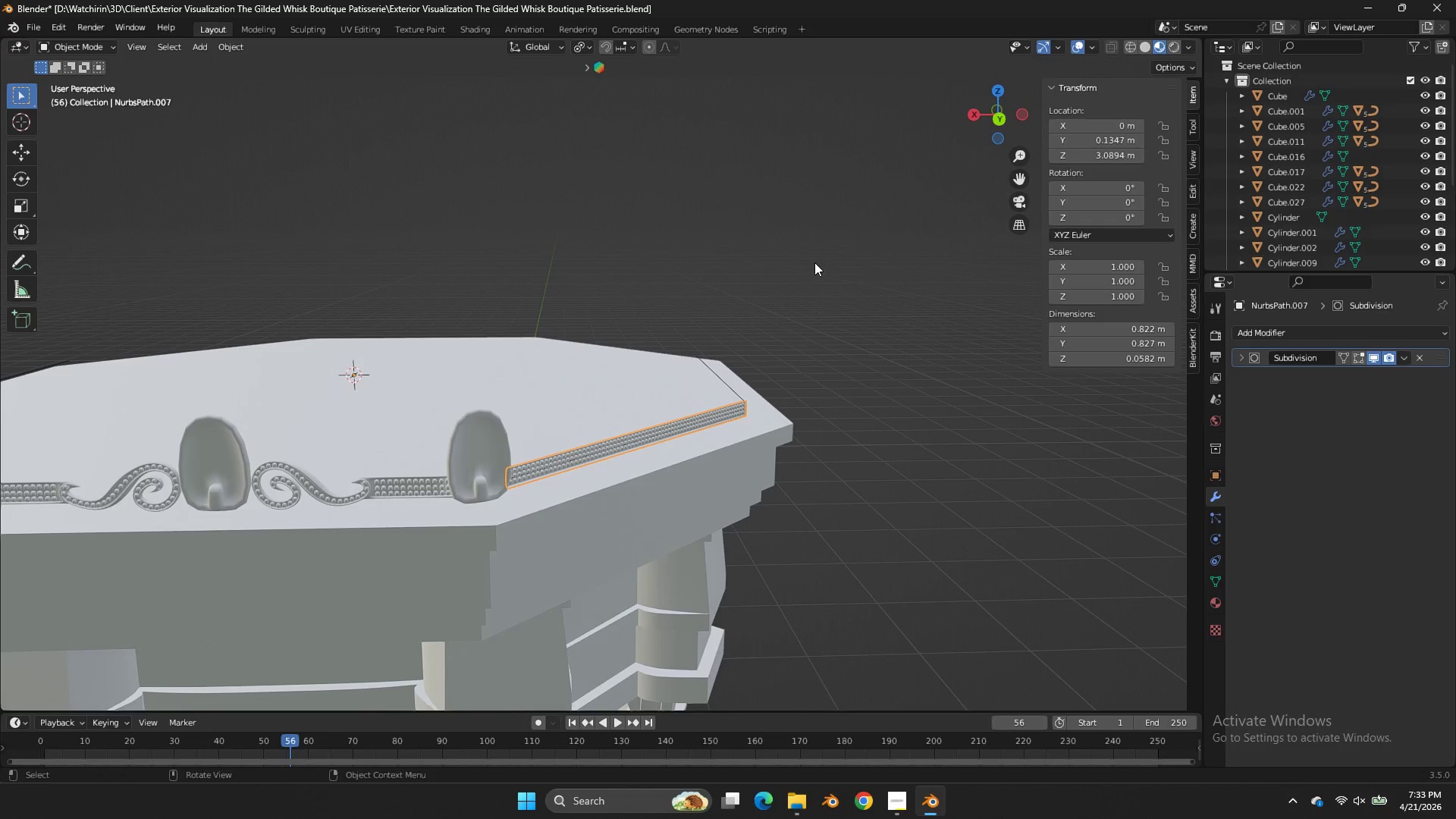 
key(Z)
 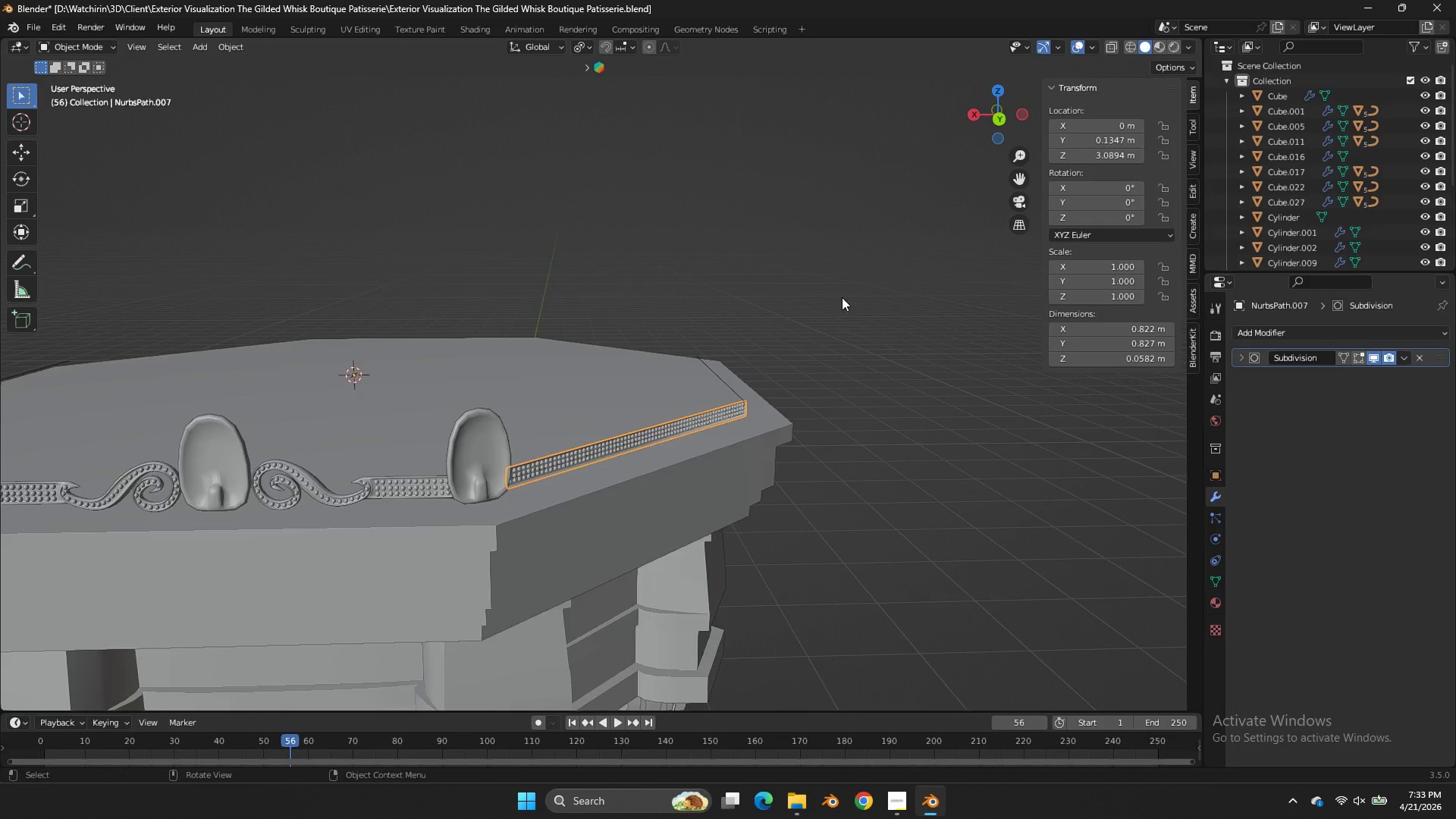 
scroll: coordinate [804, 348], scroll_direction: up, amount: 3.0
 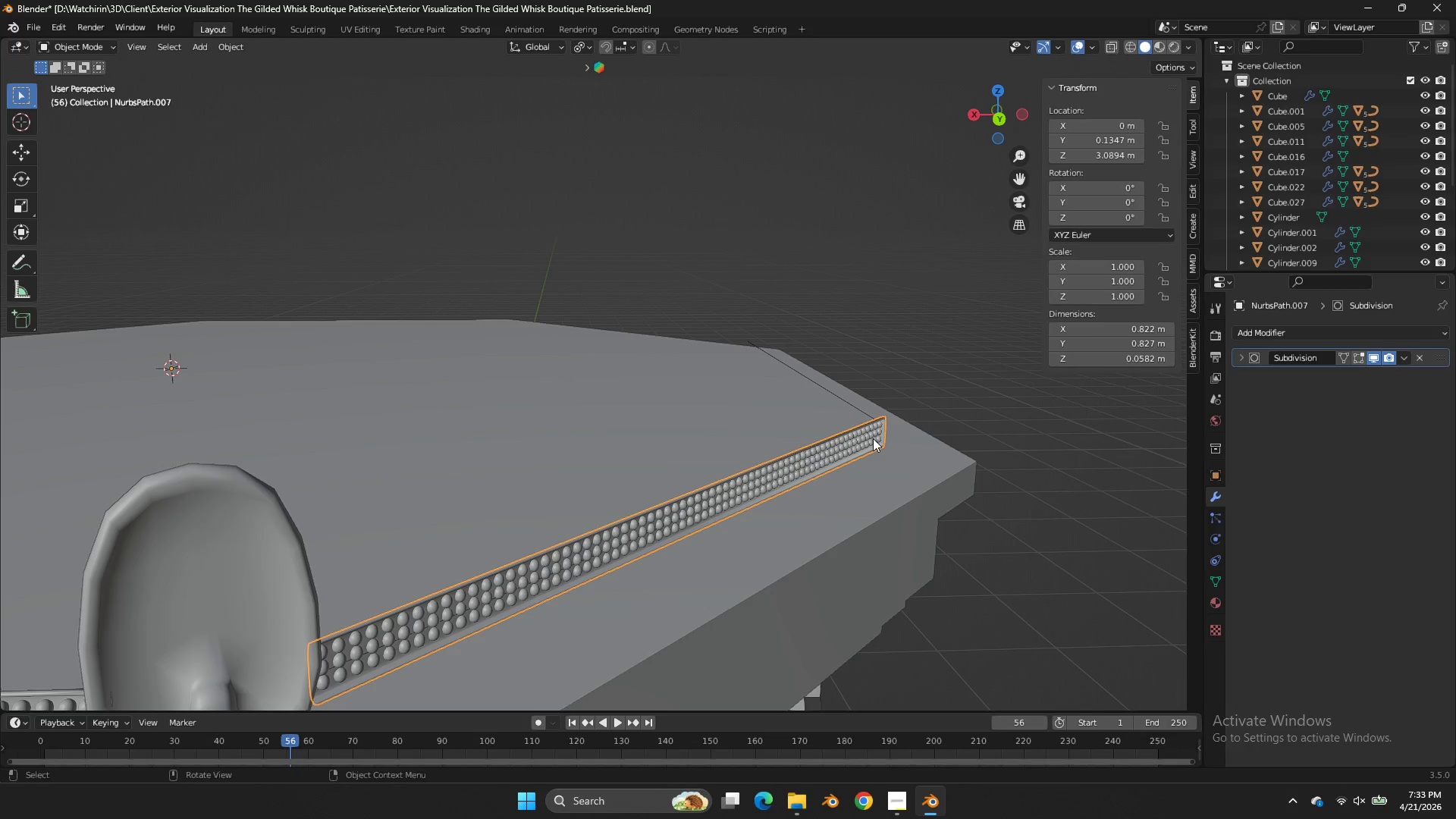 
left_click([873, 438])
 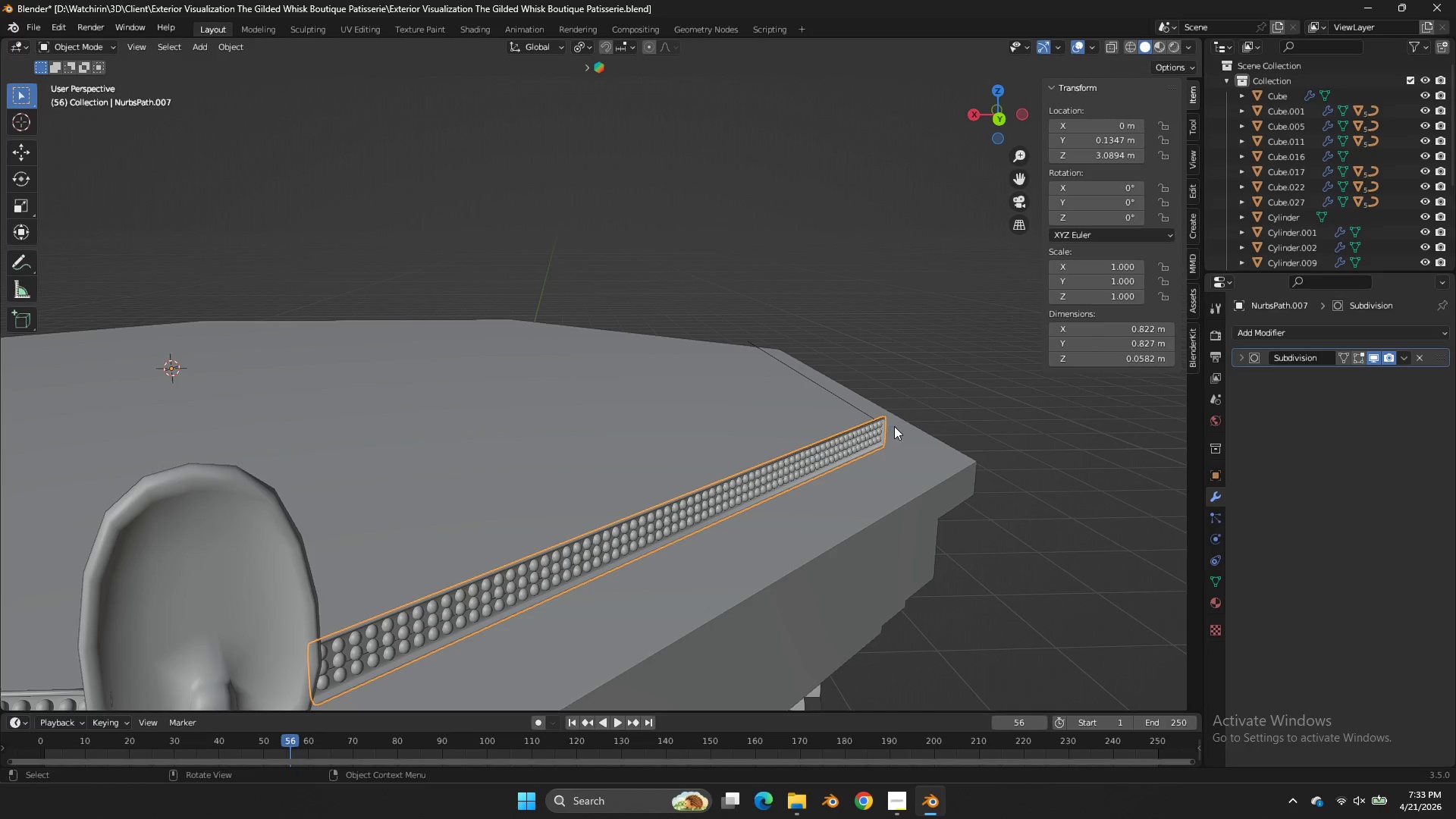 
key(Tab)
 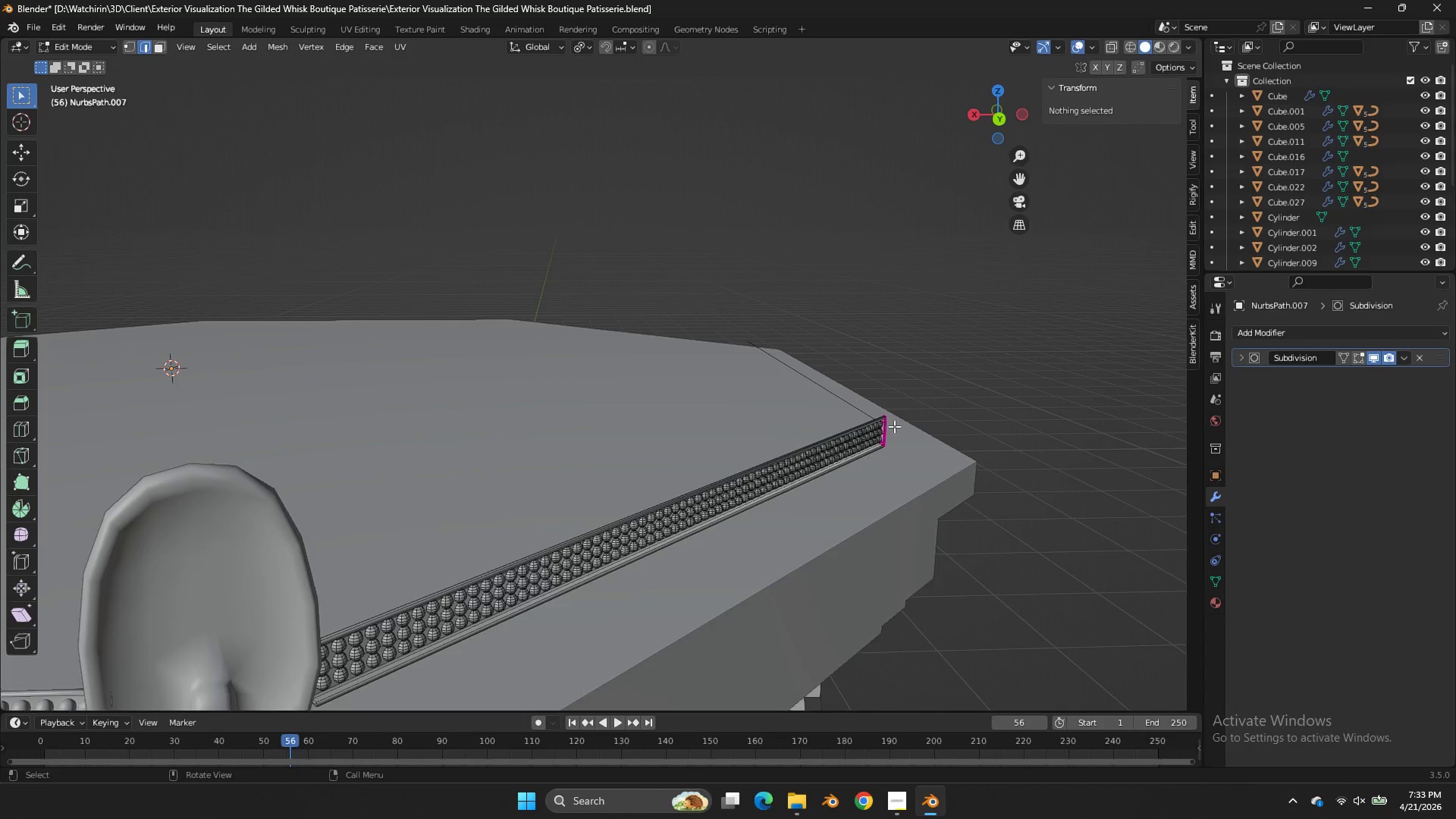 
key(A)
 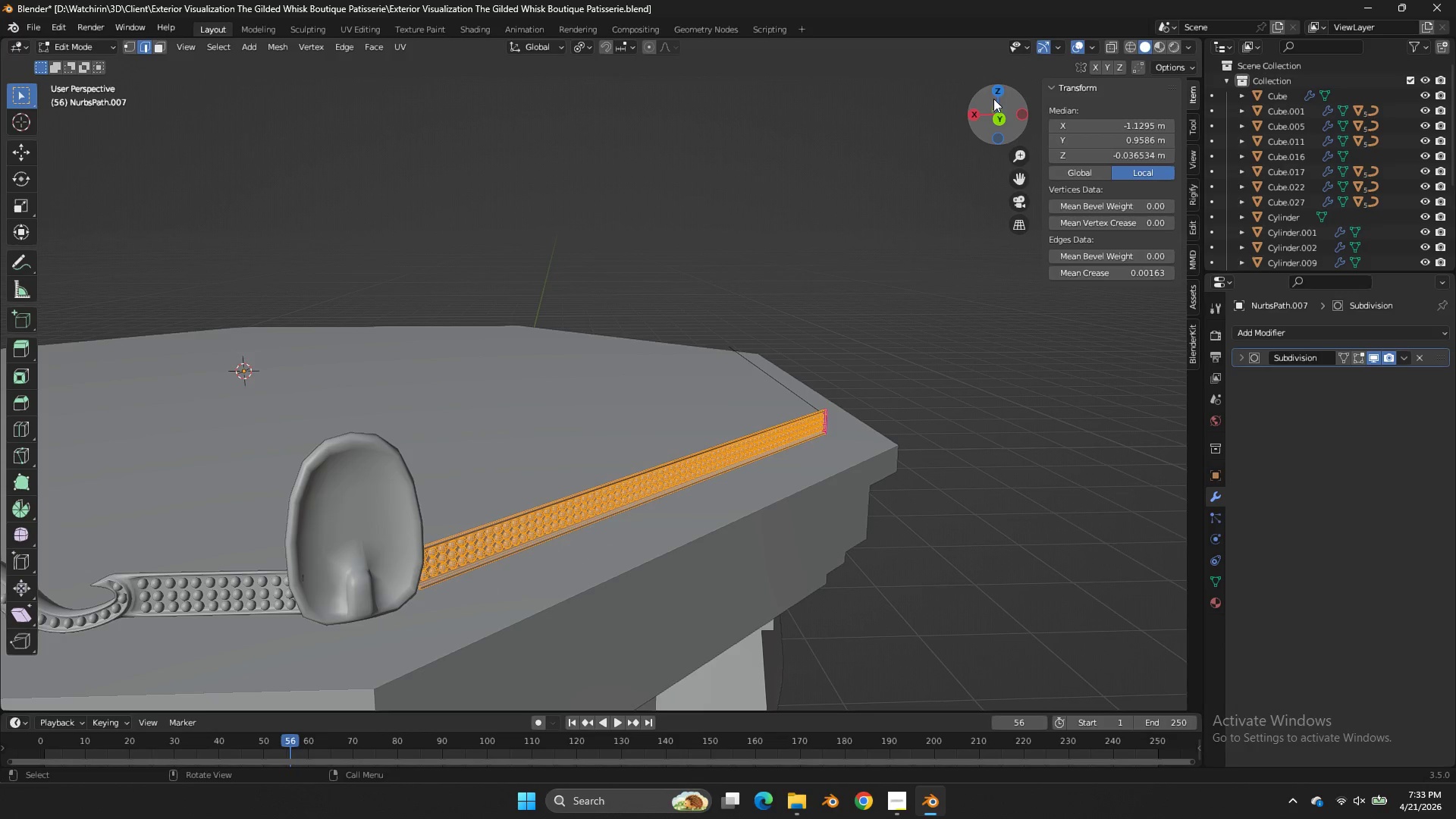 
scroll: coordinate [894, 426], scroll_direction: down, amount: 1.0
 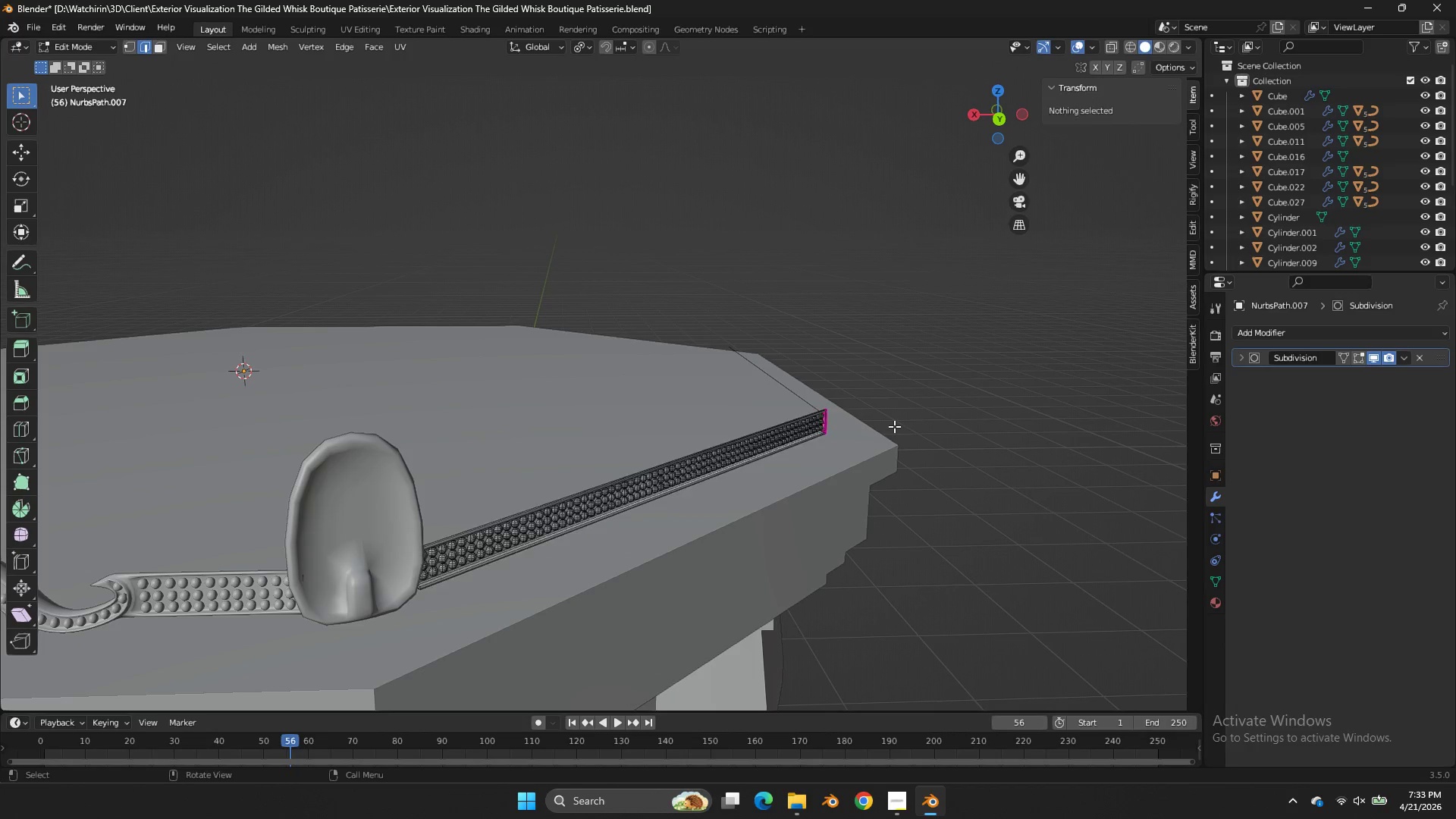 
left_click([995, 89])
 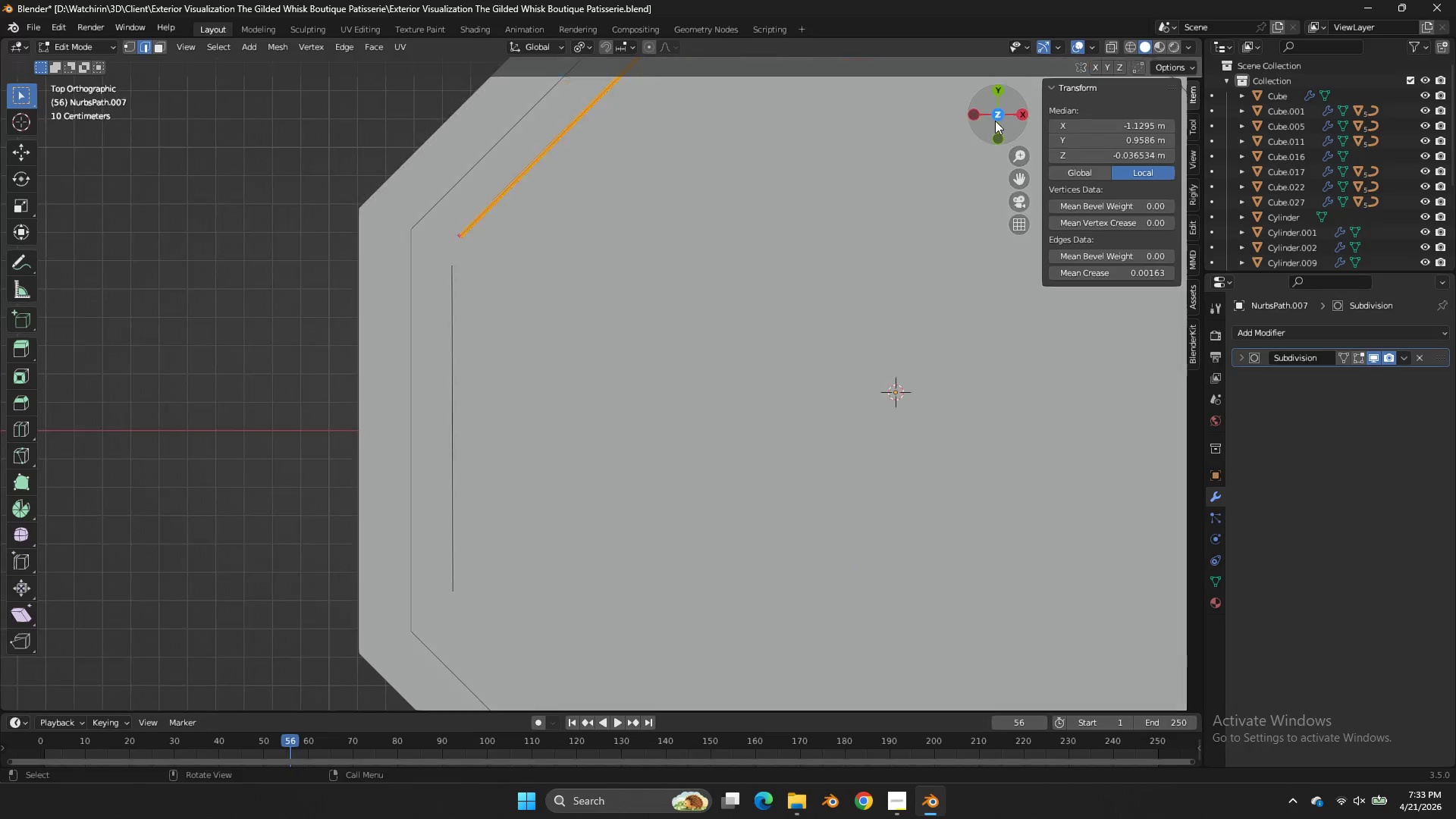 
scroll: coordinate [914, 240], scroll_direction: down, amount: 5.0
 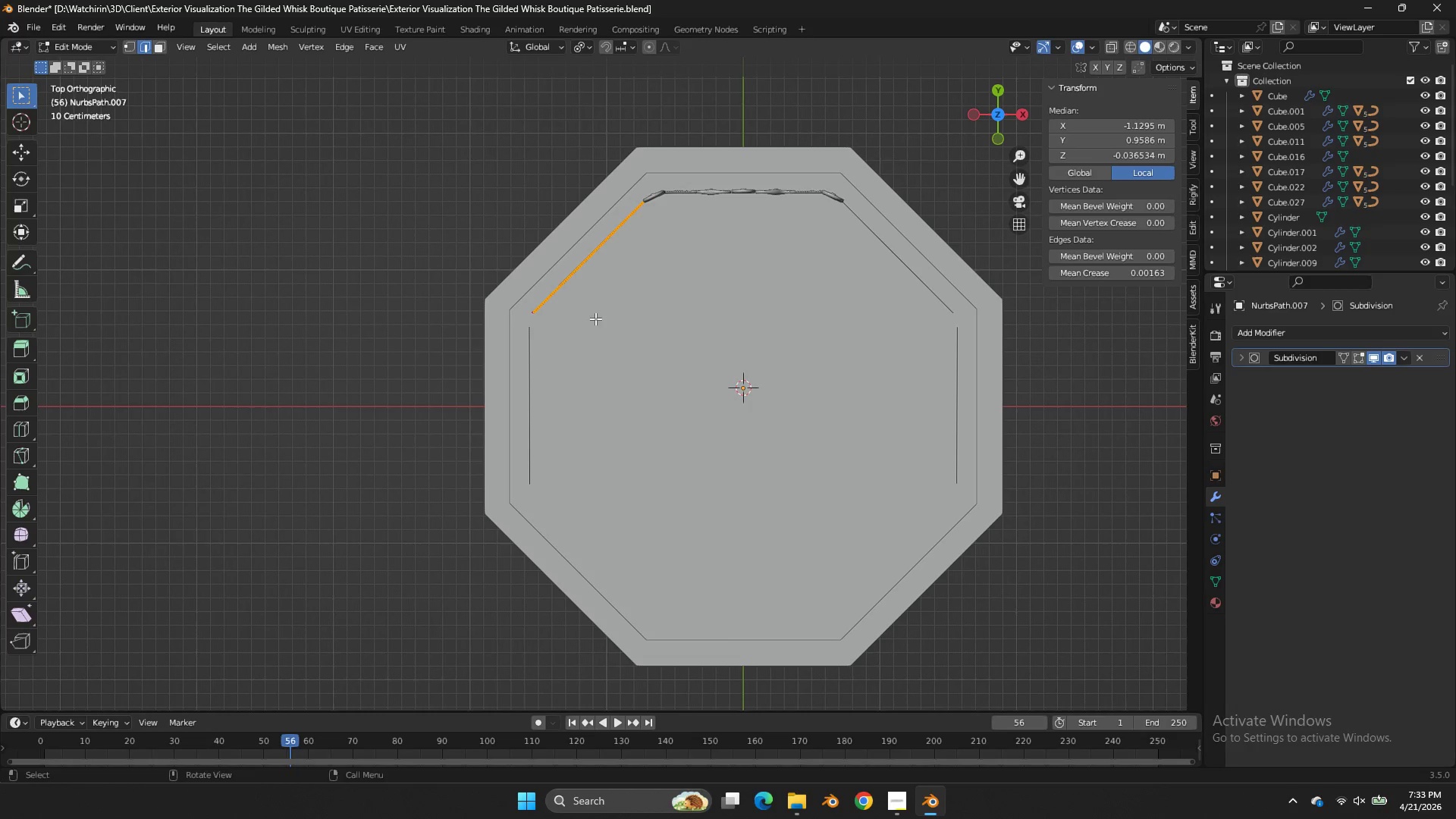 
key(Tab)
 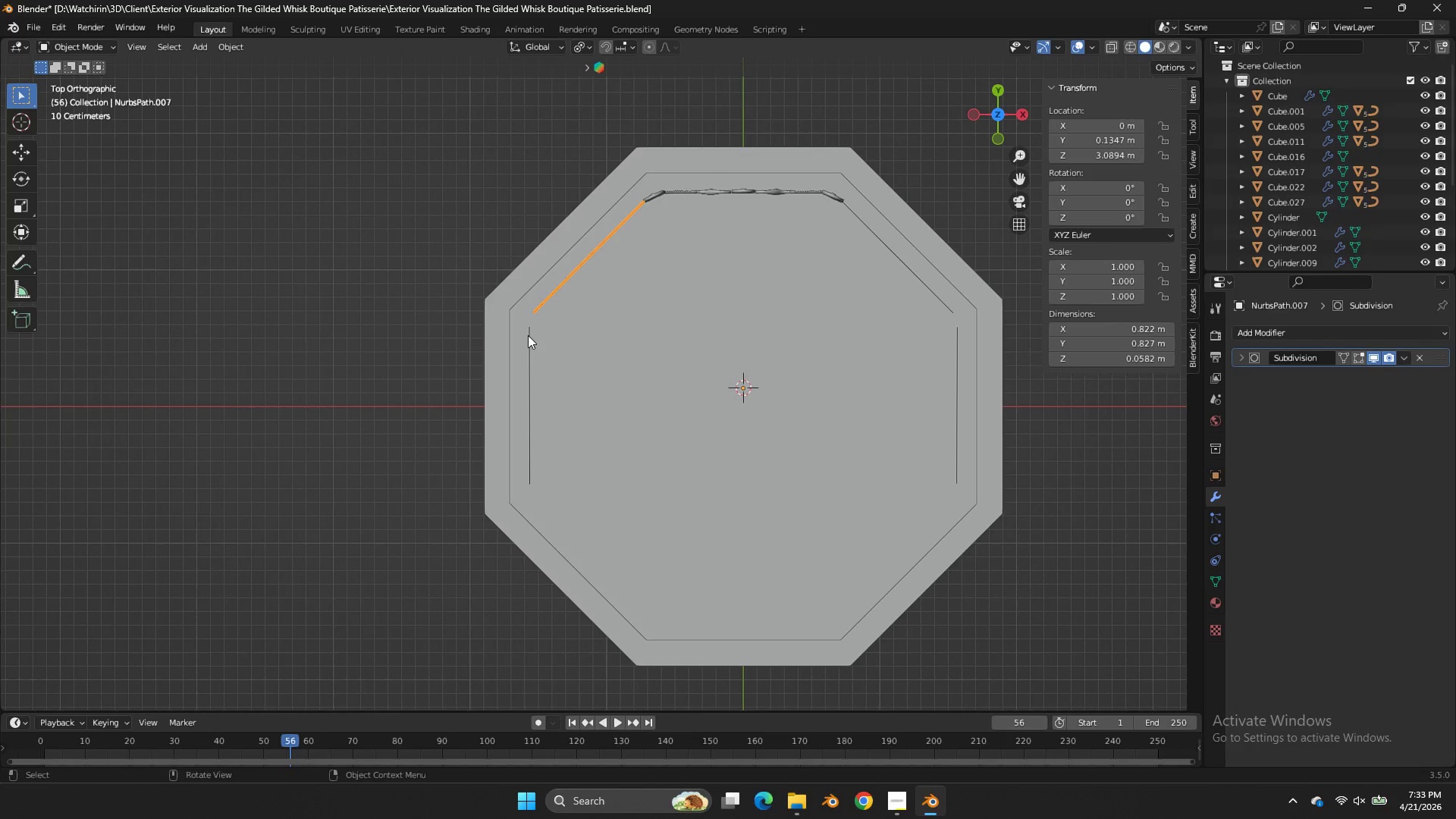 
left_click([528, 335])
 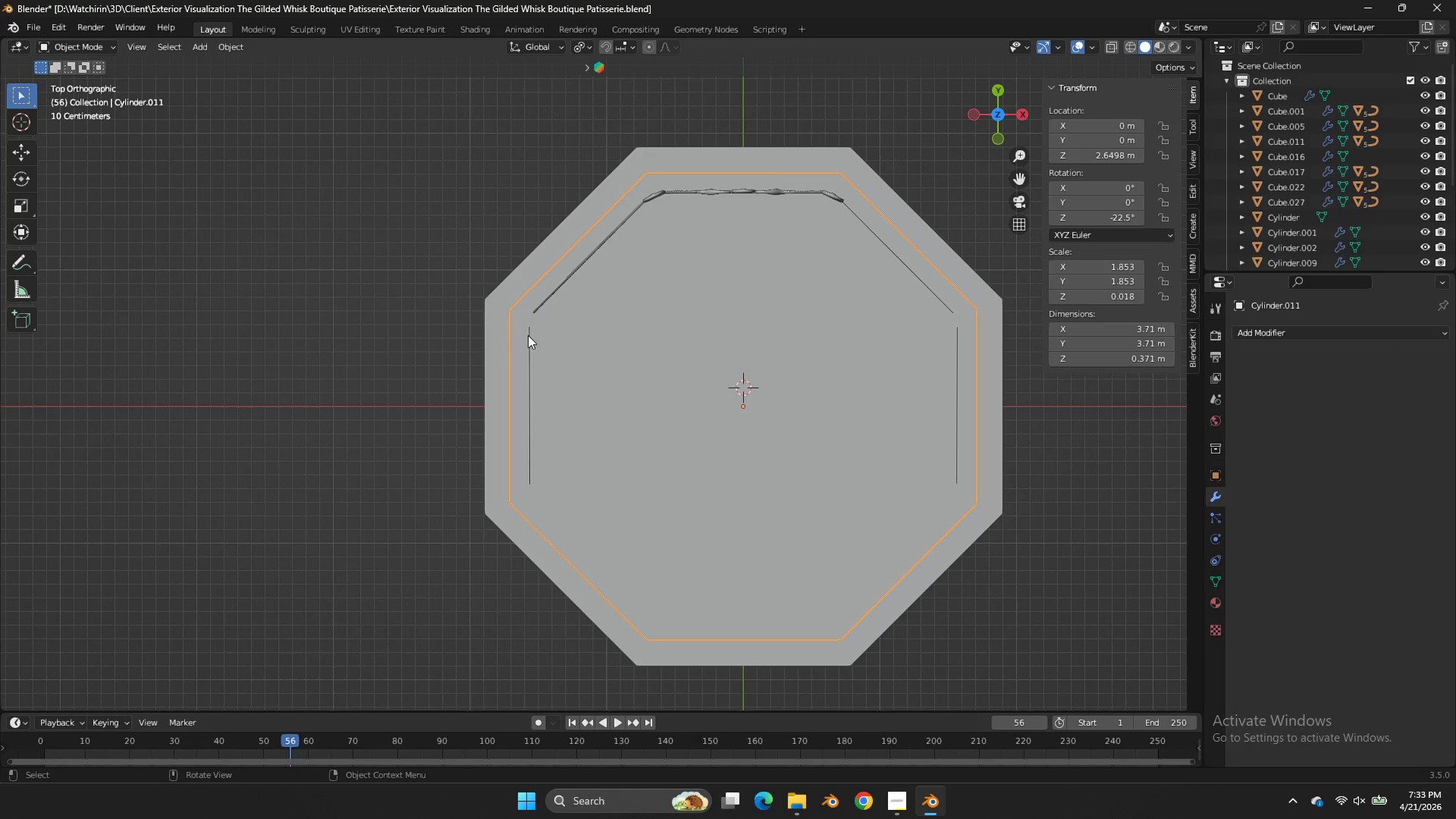 
key(X)
 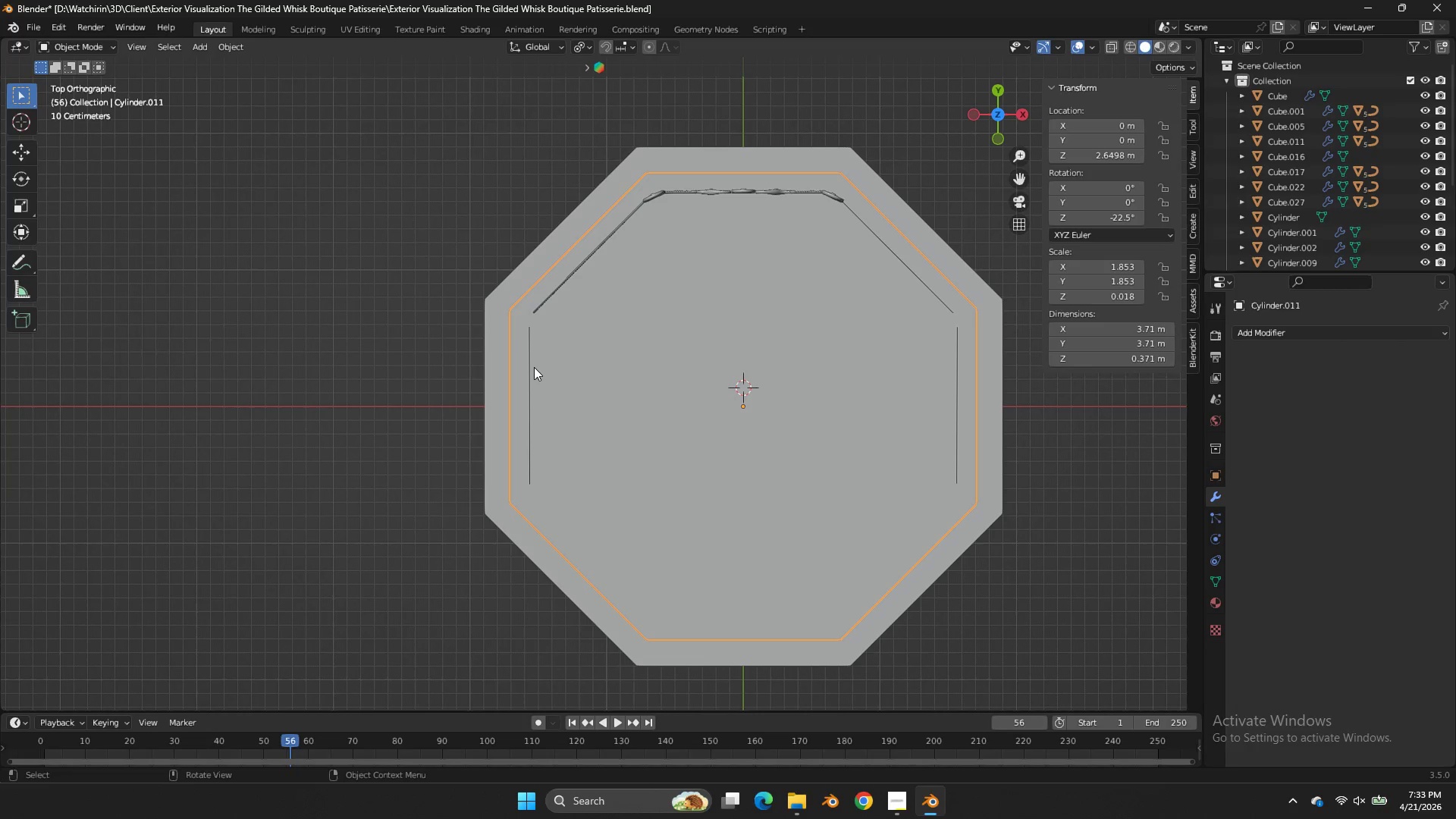 
triple_click([528, 364])
 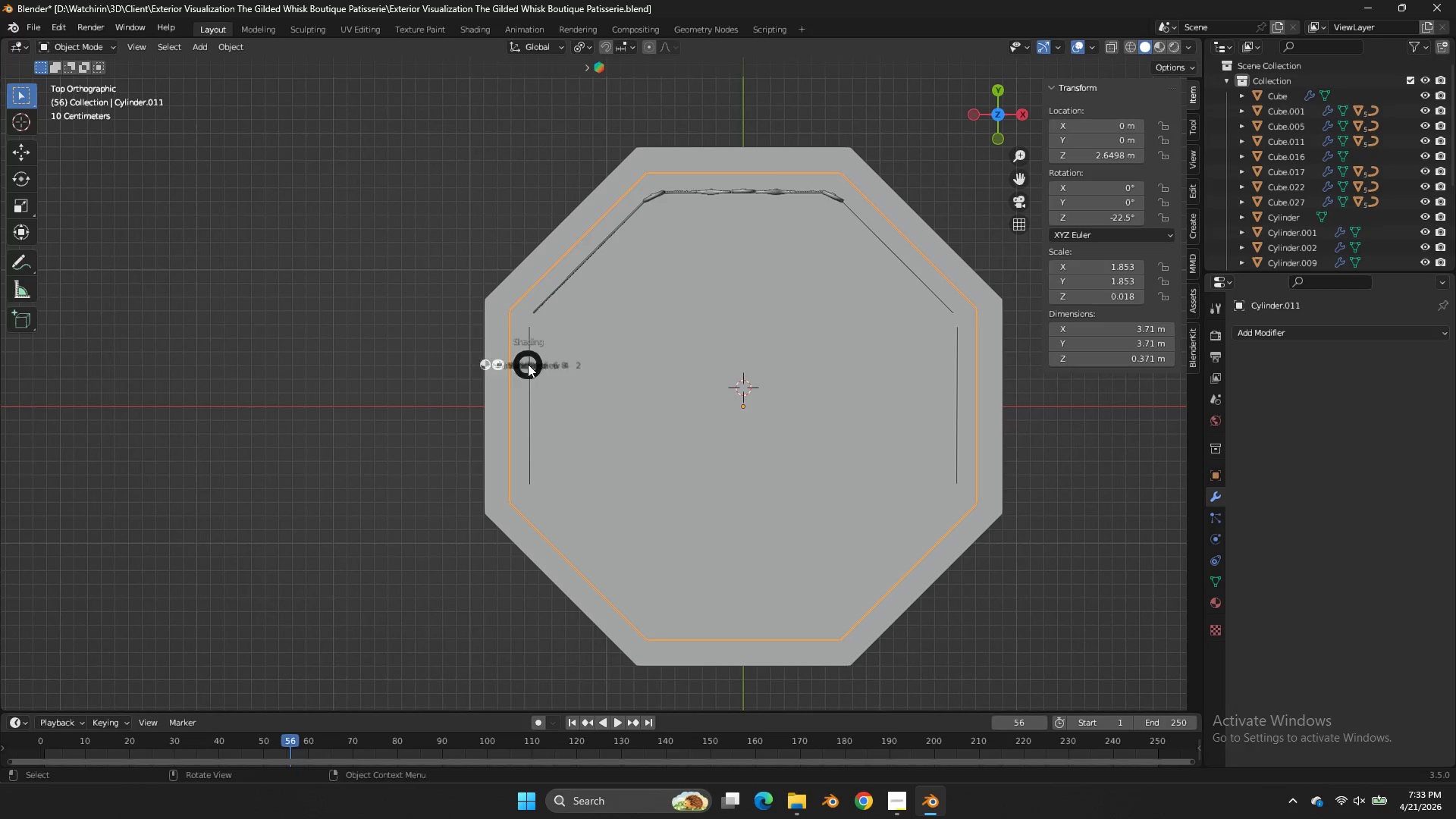 
key(Z)
 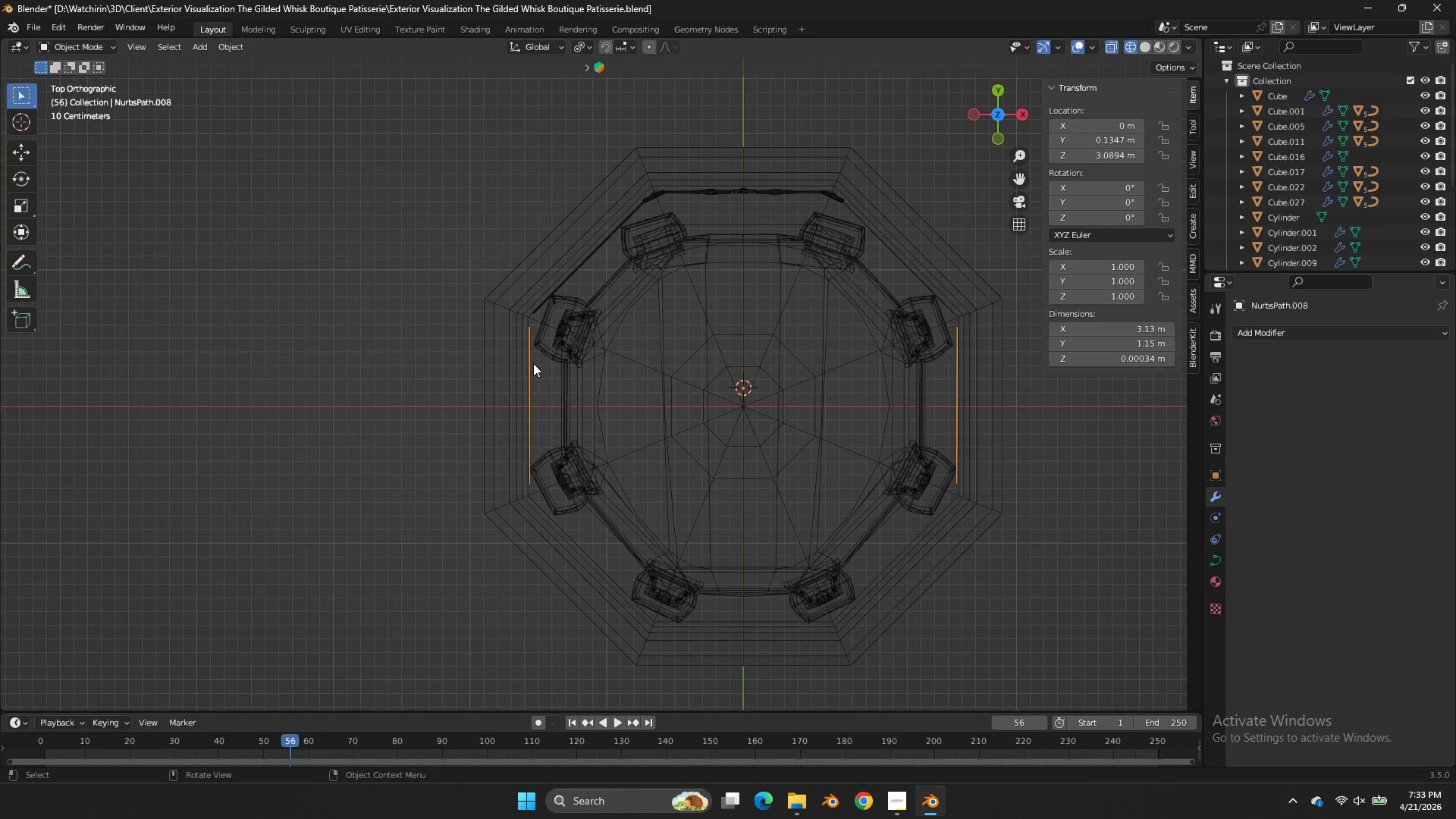 
double_click([533, 363])
 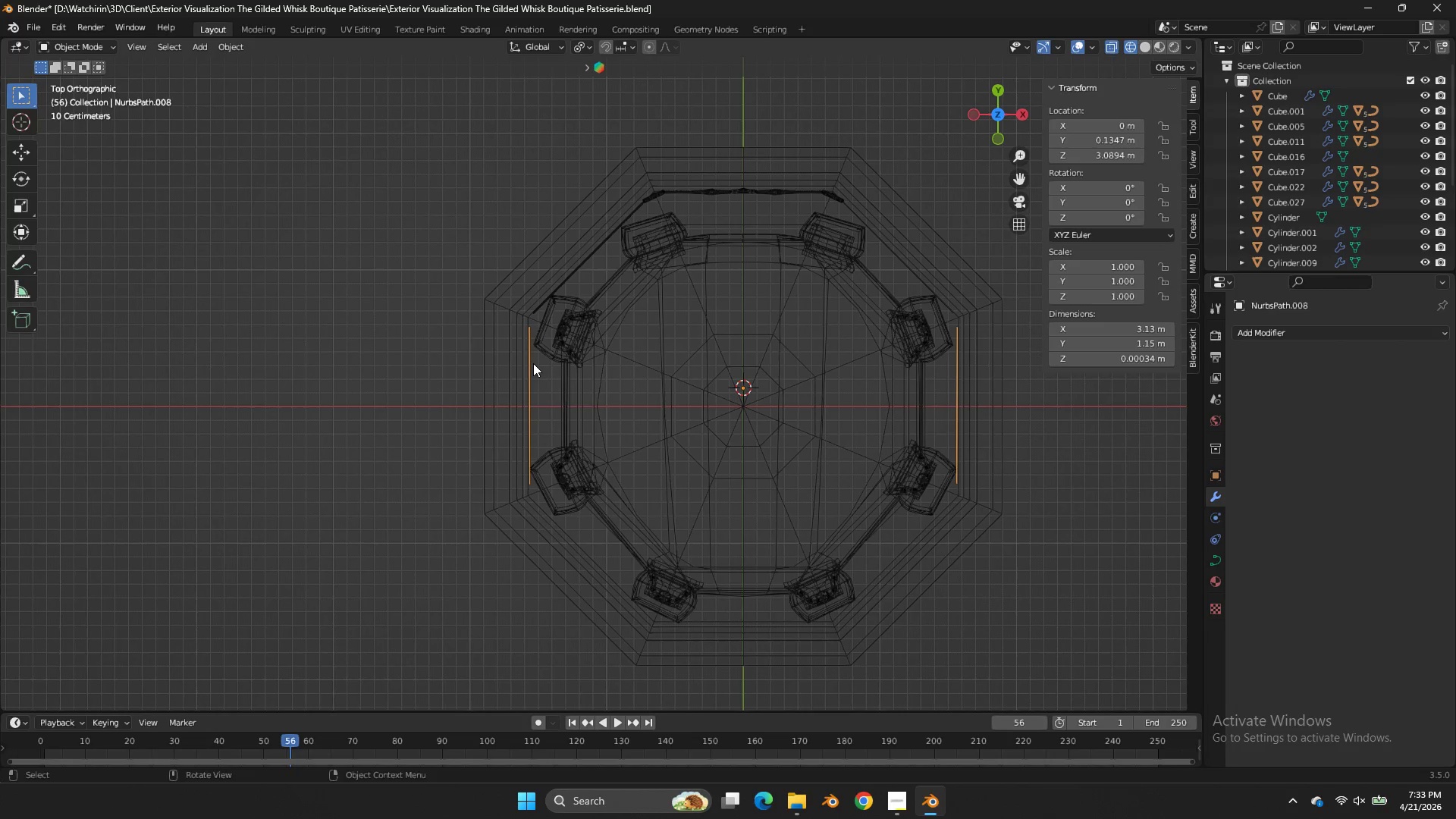 
key(X)
 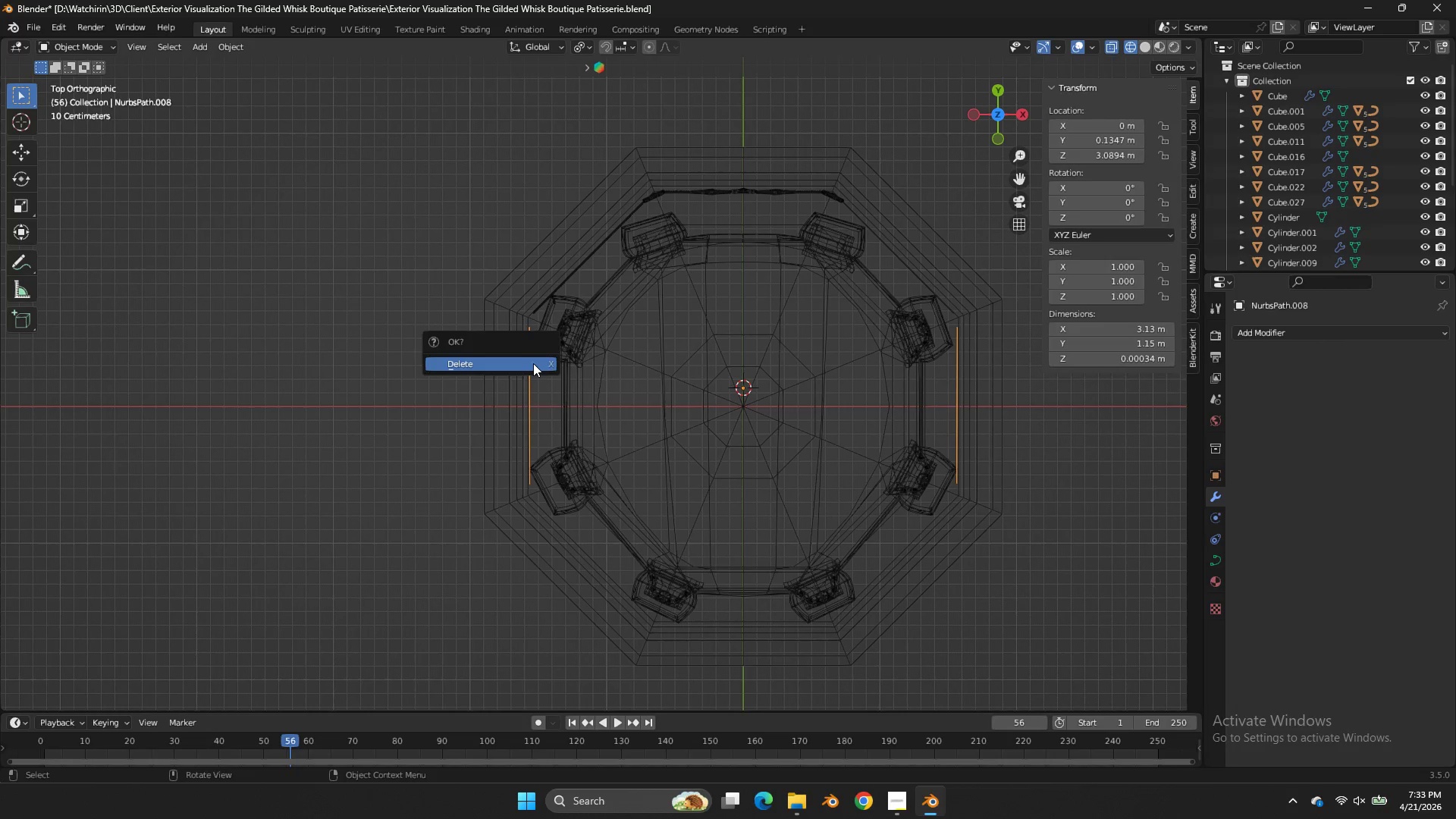 
left_click([533, 363])
 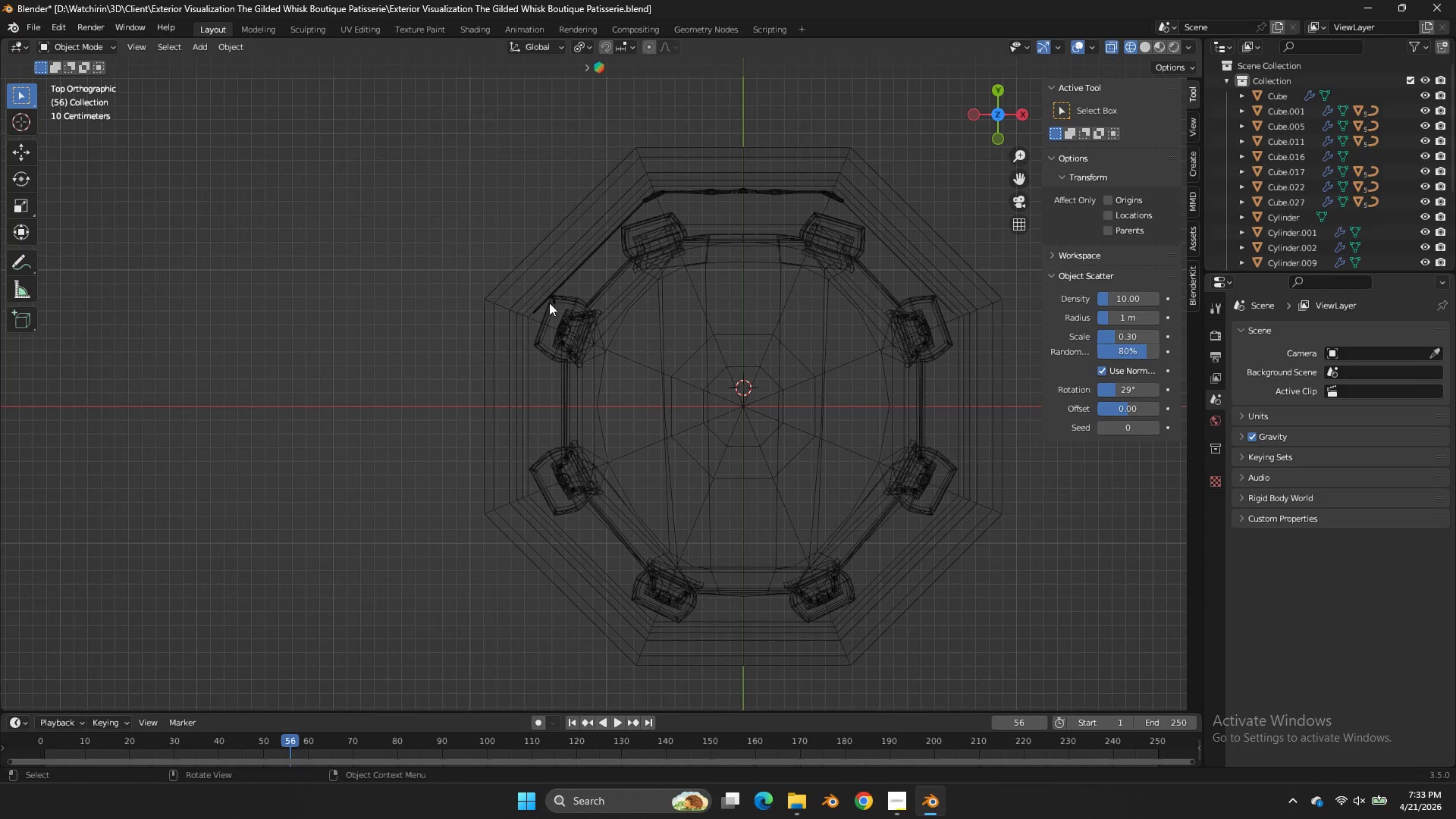 
left_click([547, 300])
 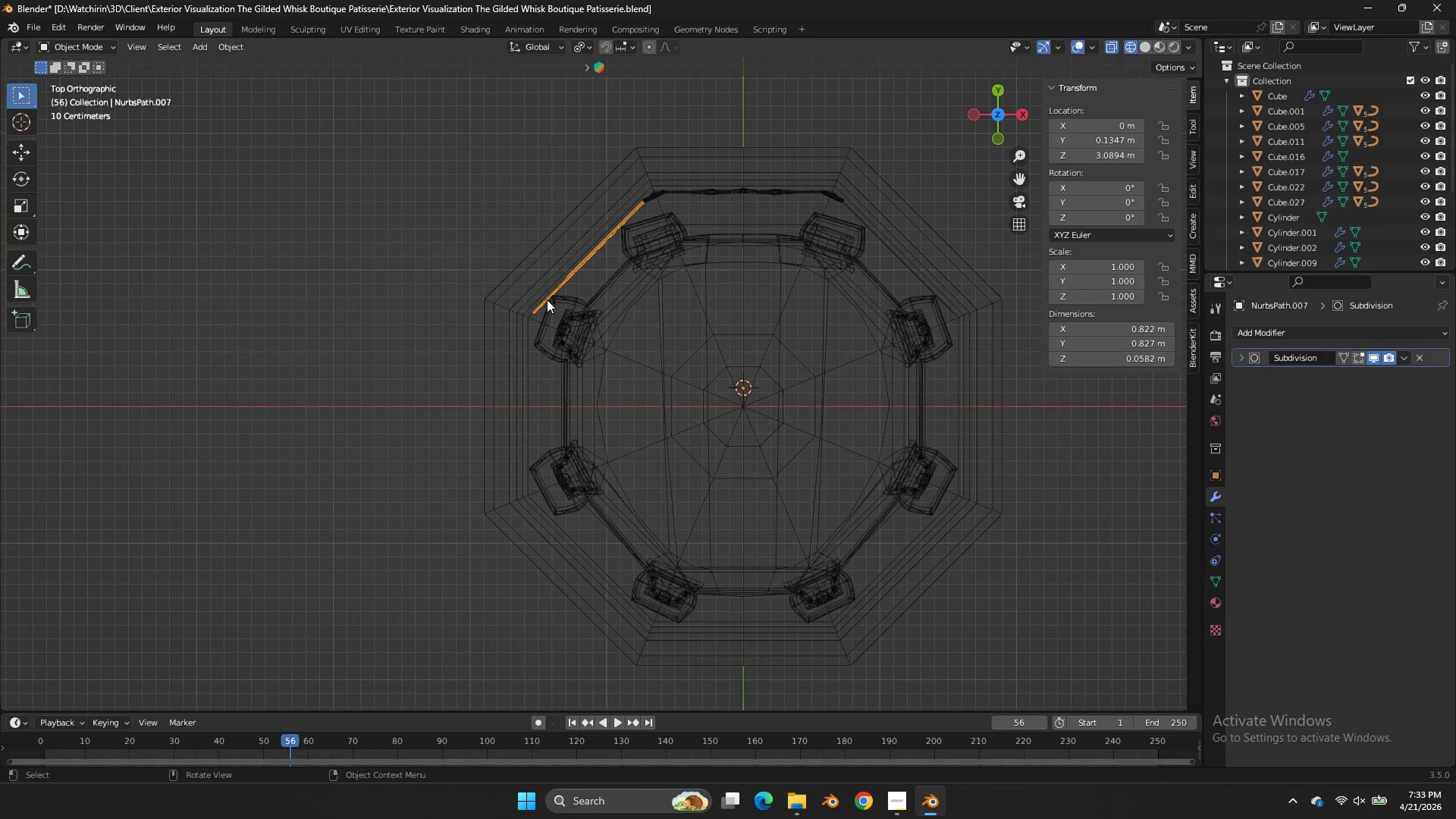 
type(z)
key(Tab)
type(azDr)
 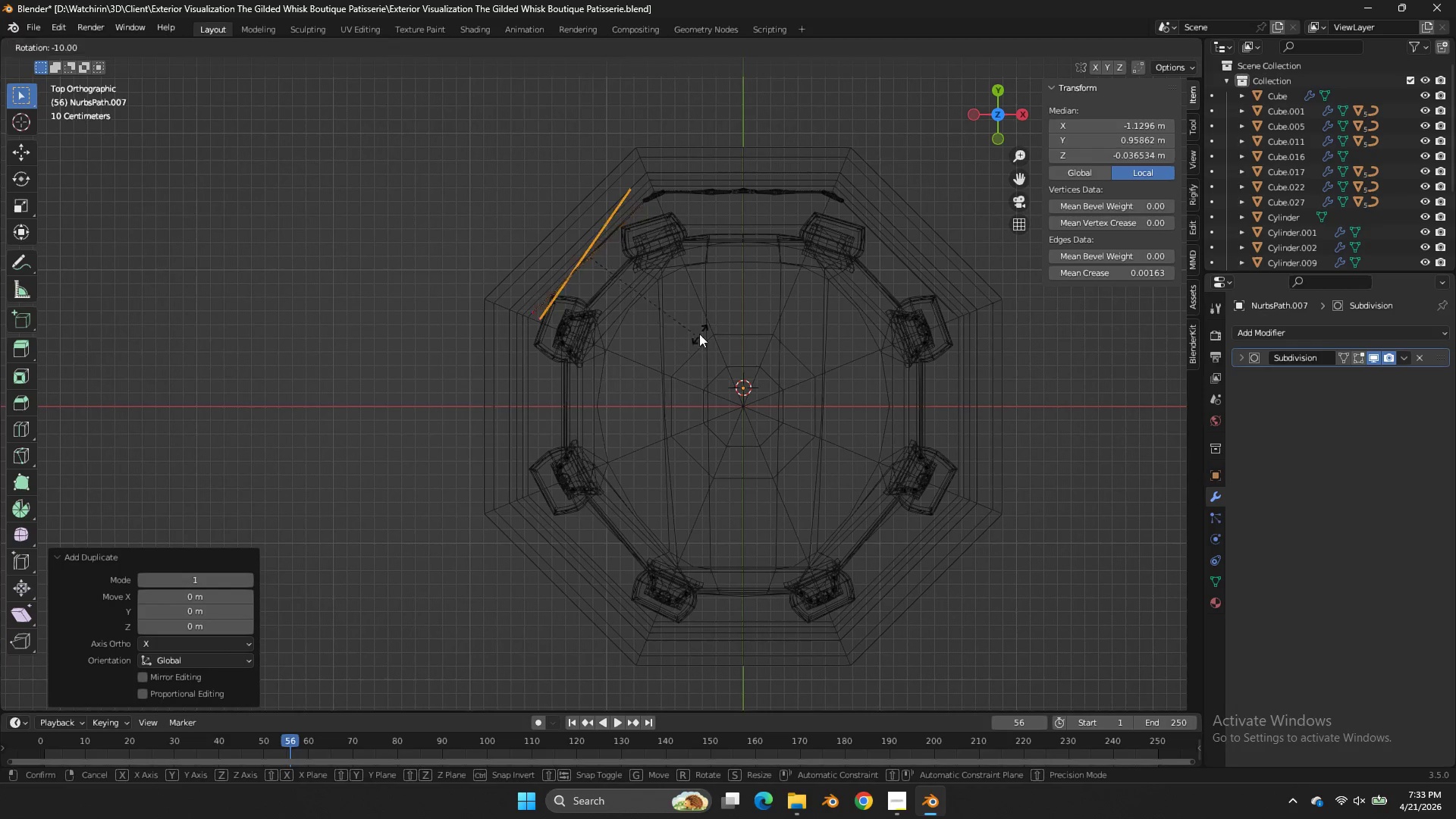 
hold_key(key=ControlLeft, duration=2.0)
left_click([679, 253])
 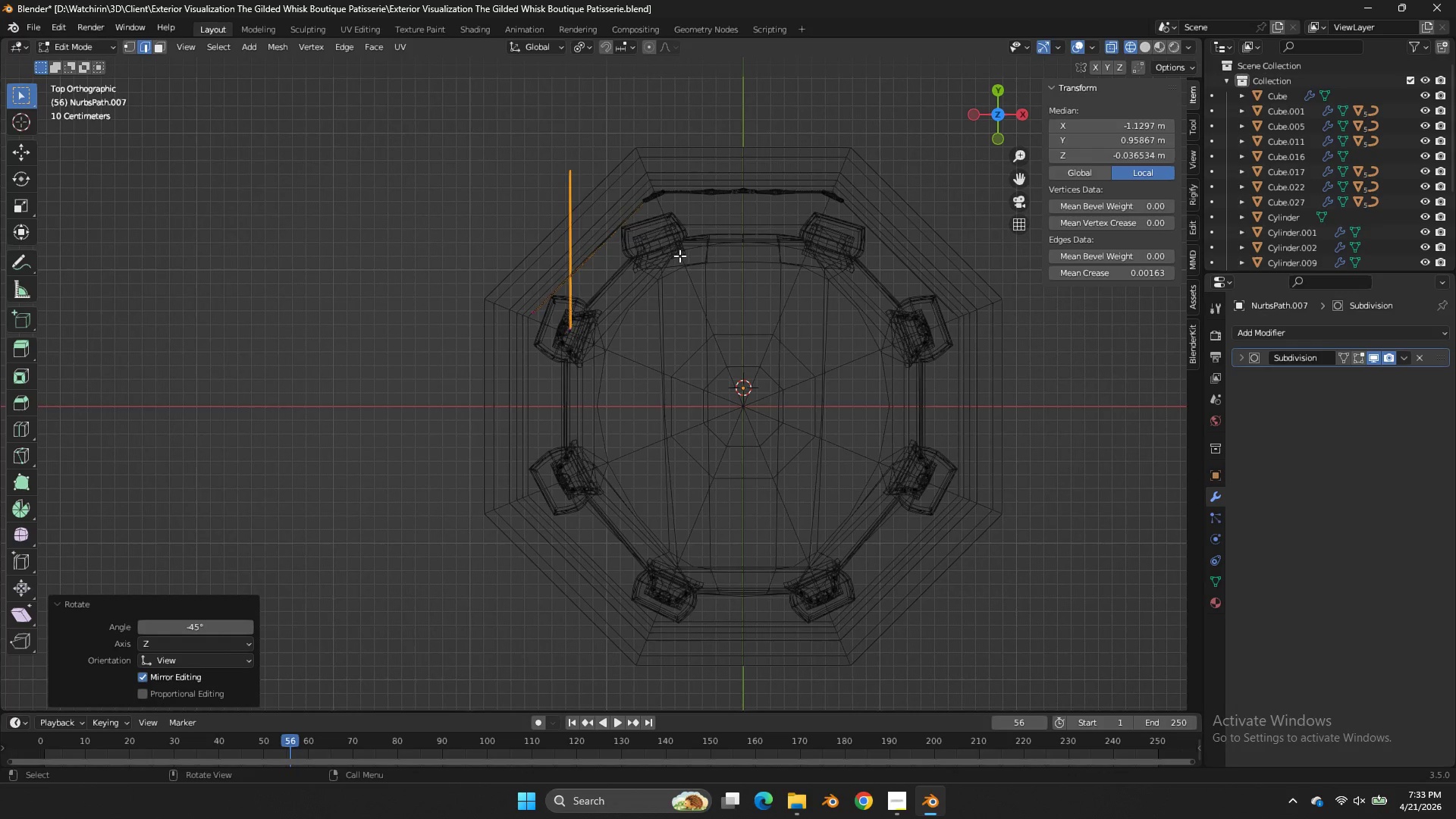 
key(G)
 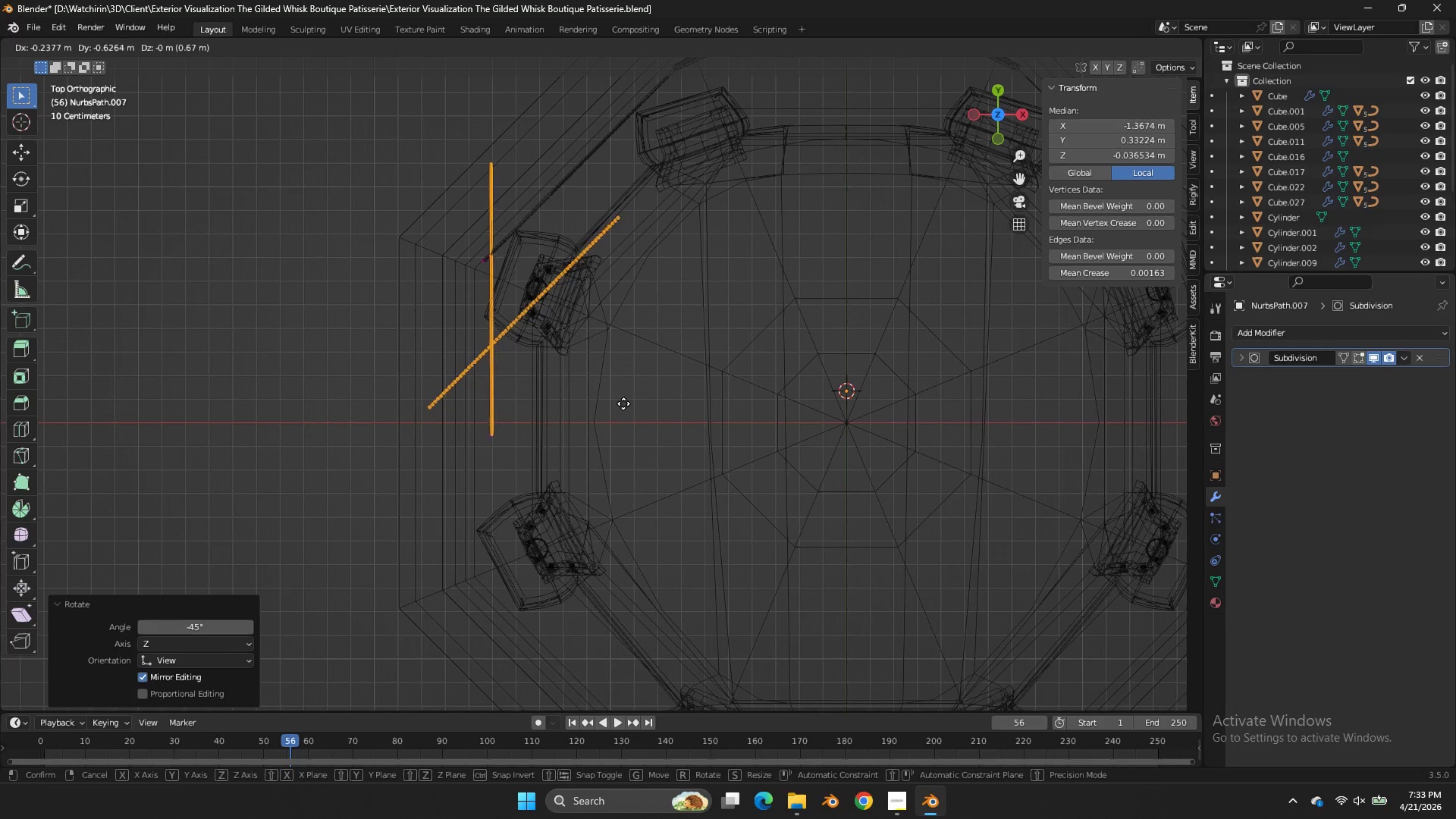 
scroll: coordinate [679, 256], scroll_direction: up, amount: 3.0
 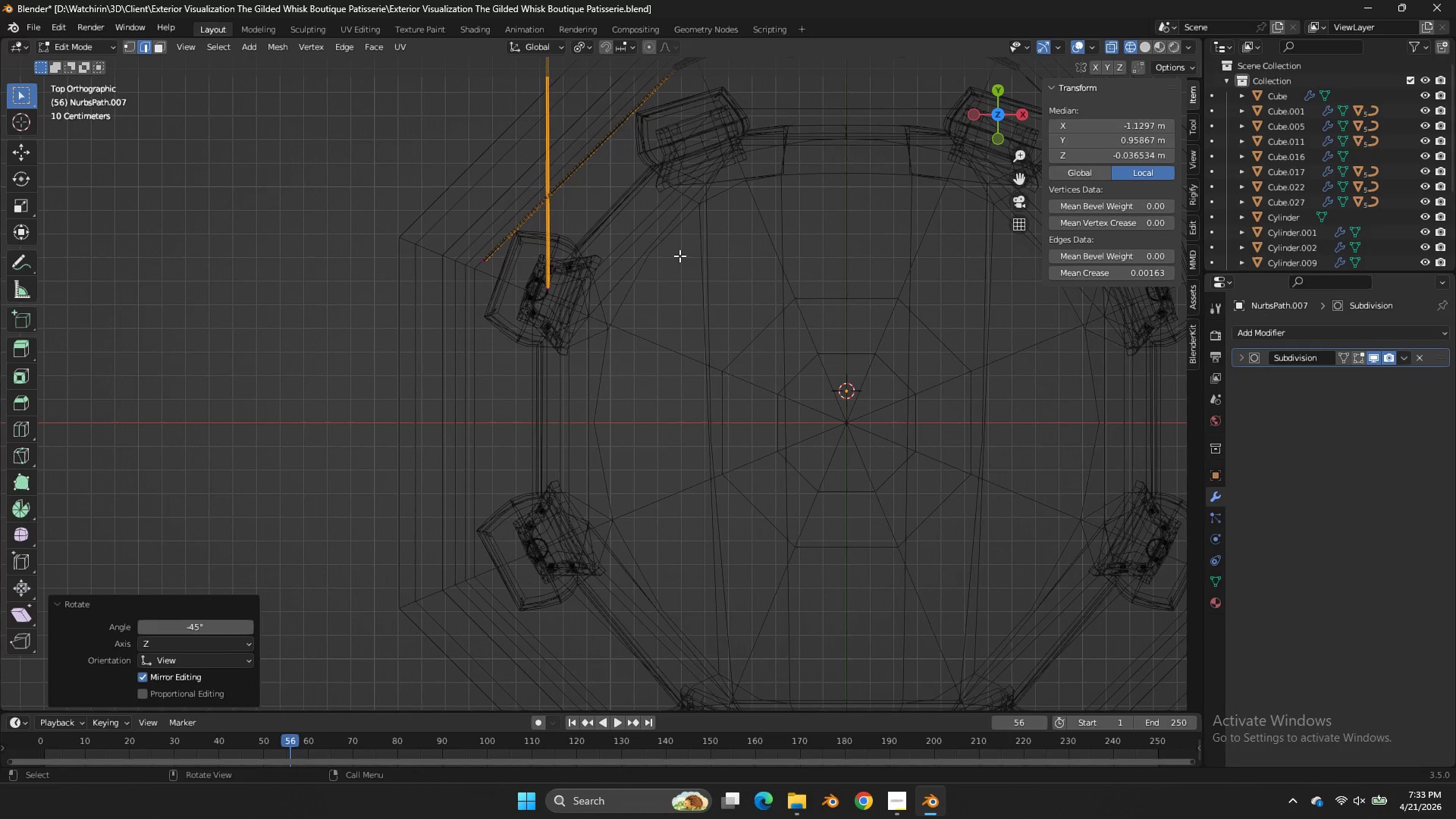 
right_click([623, 403])
 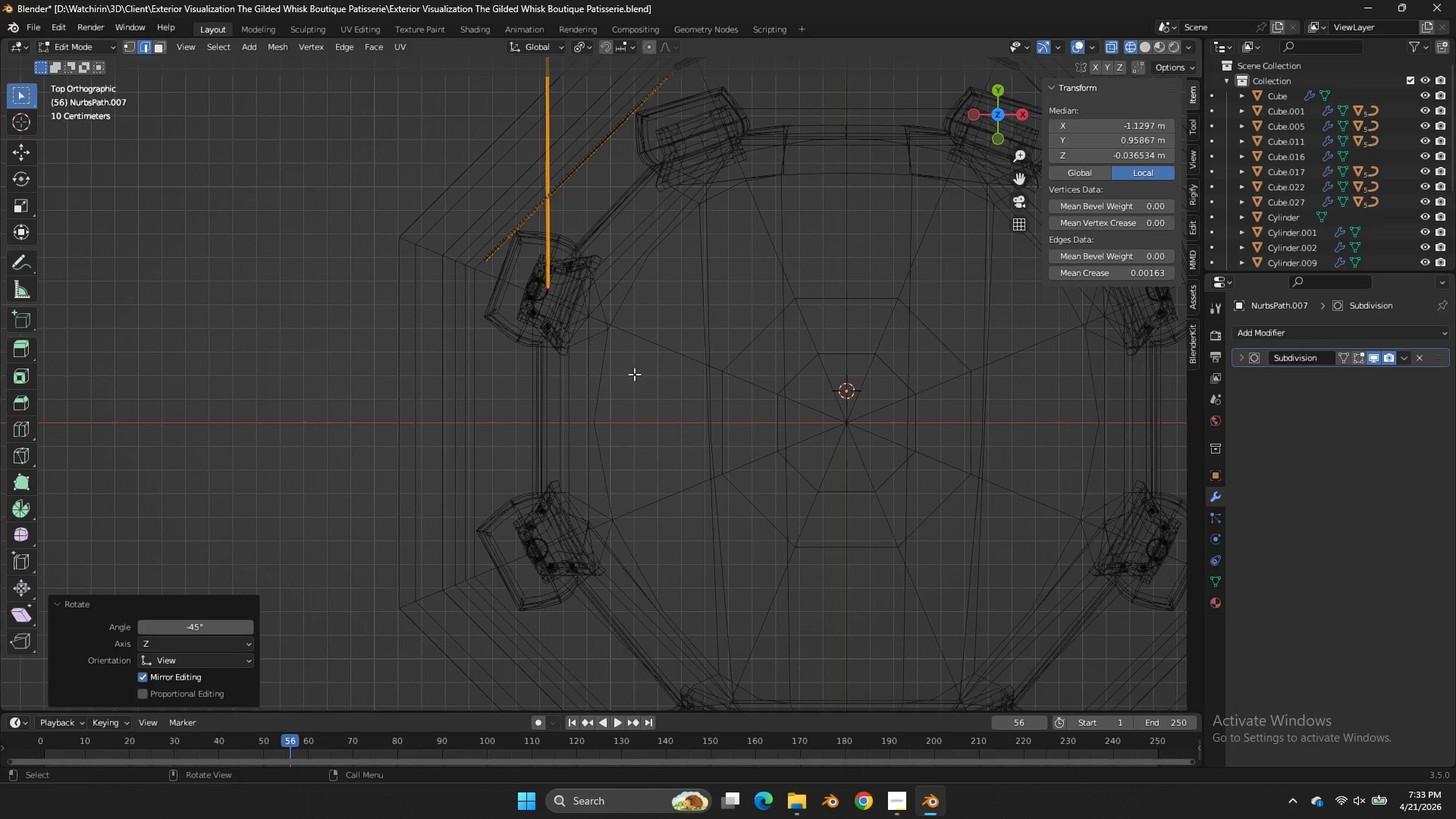 
key(Control+Z)
 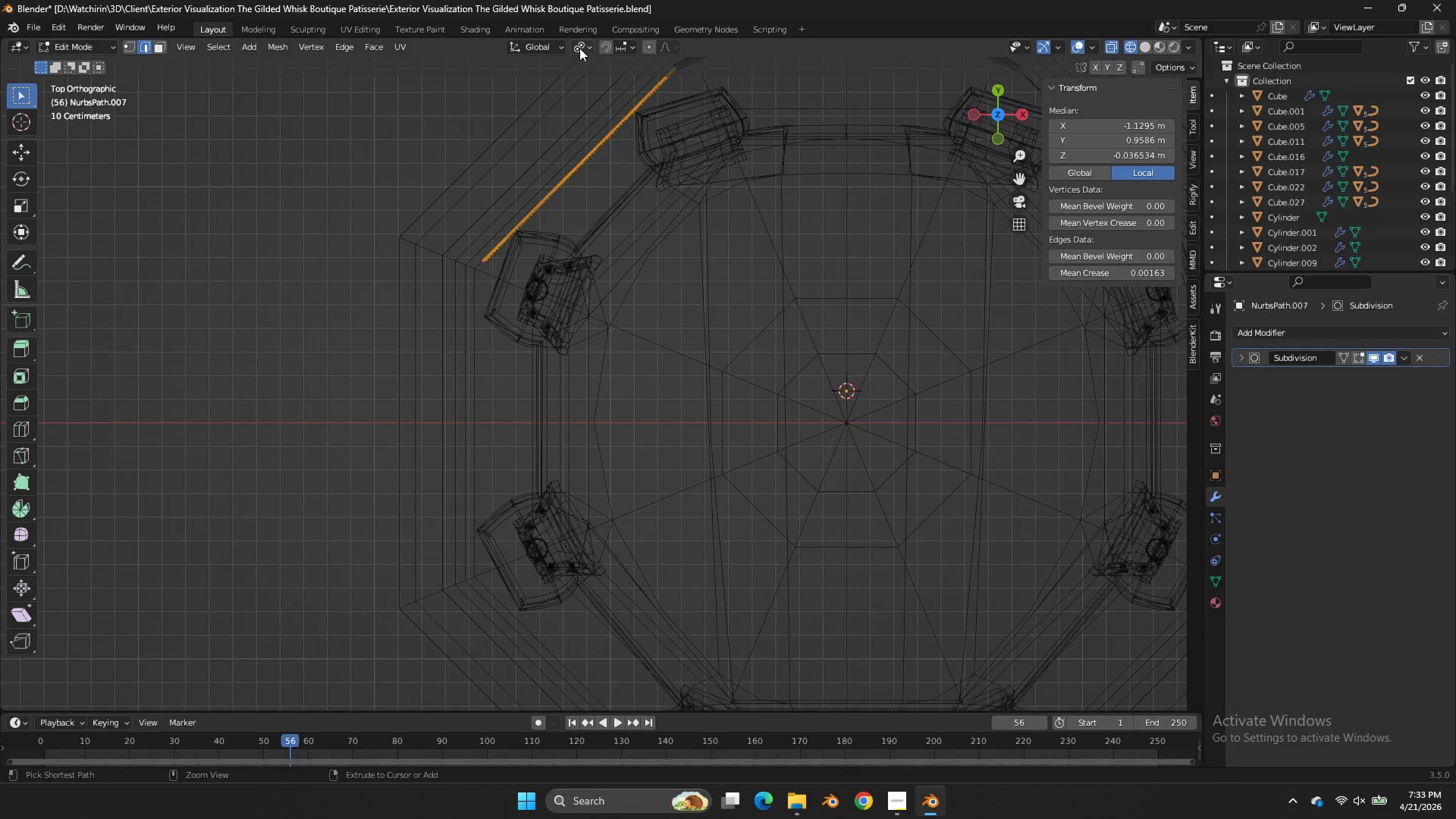 
left_click([579, 49])
 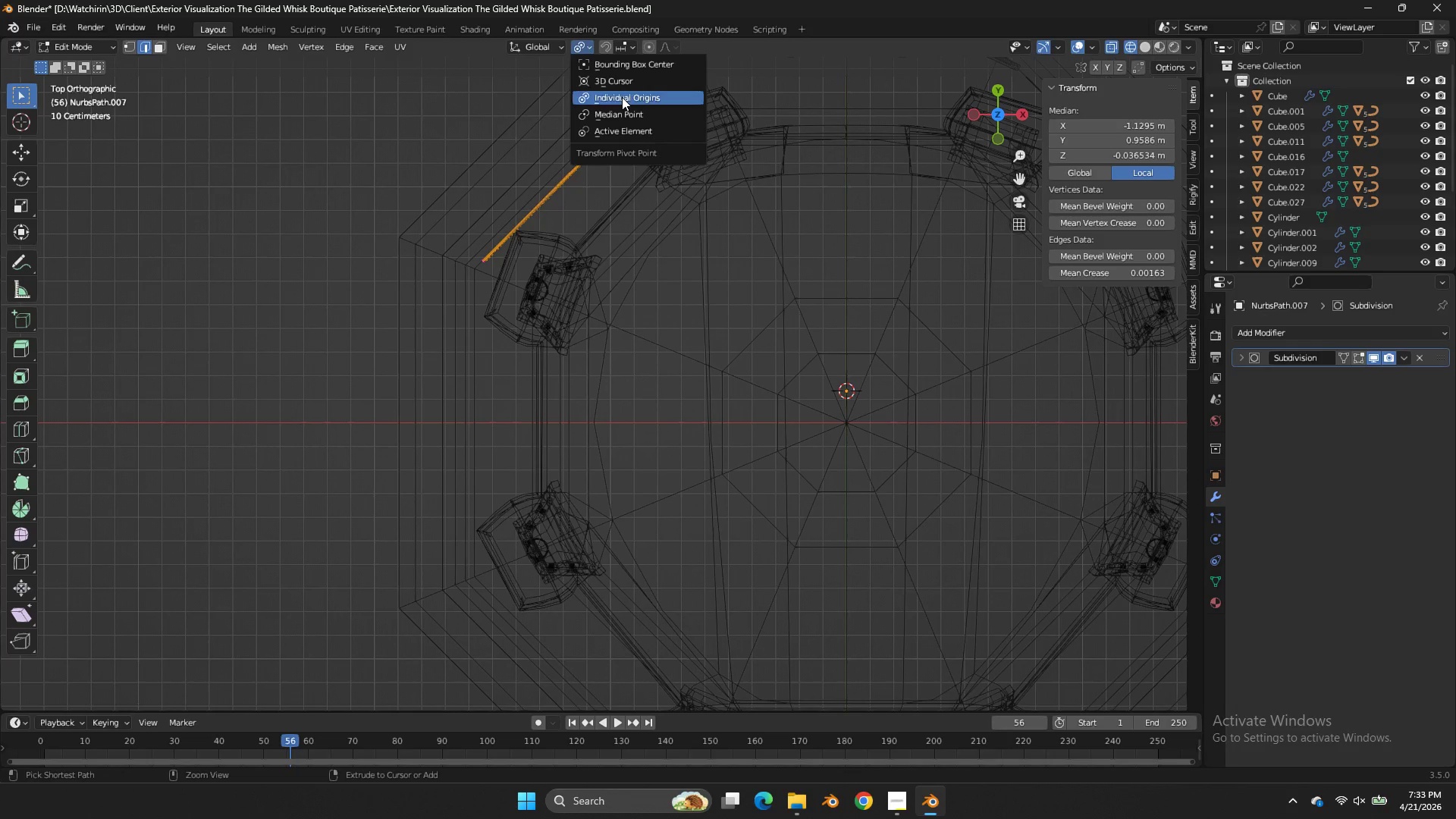 
left_click([622, 109])
 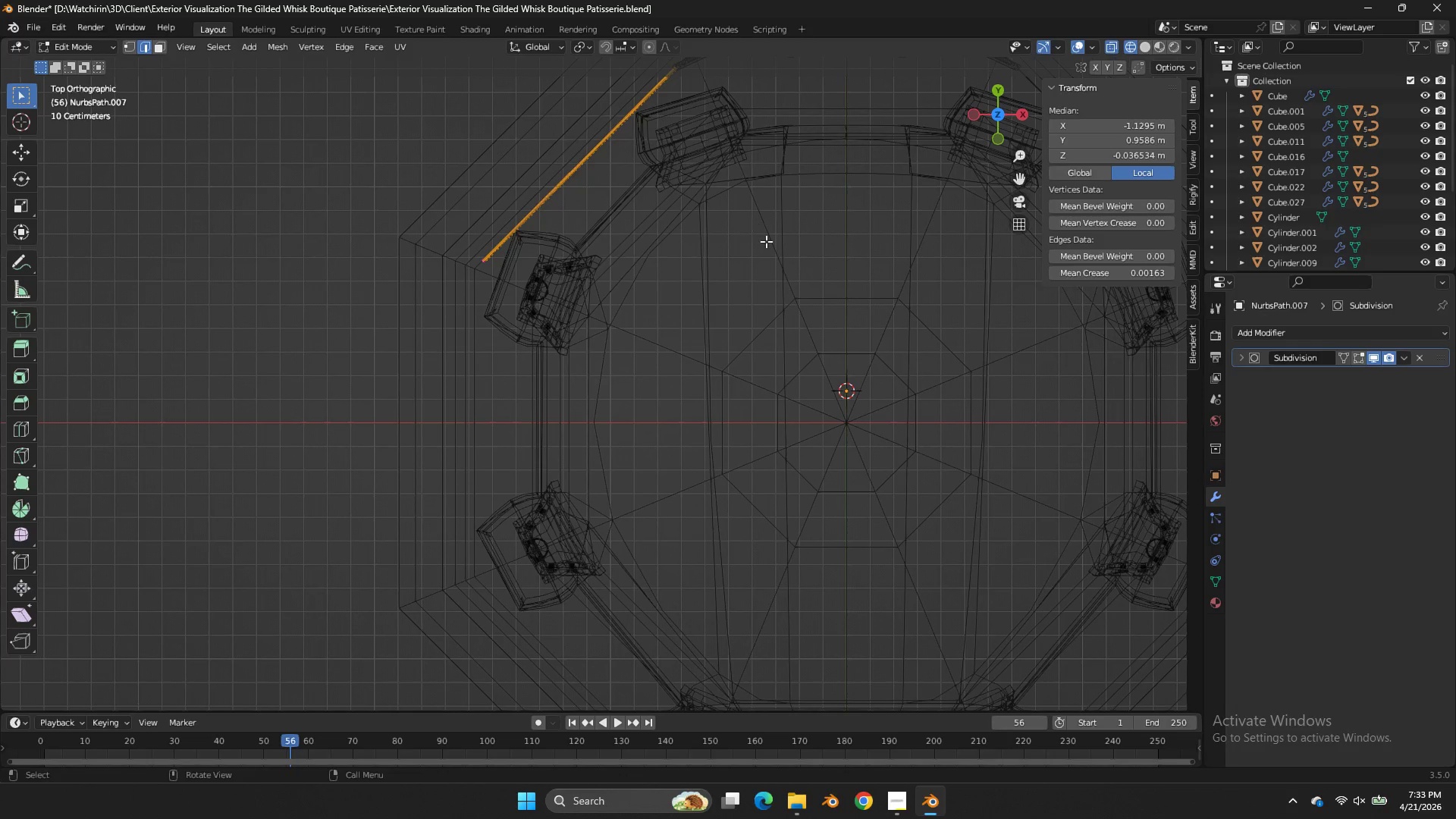 
key(R)
 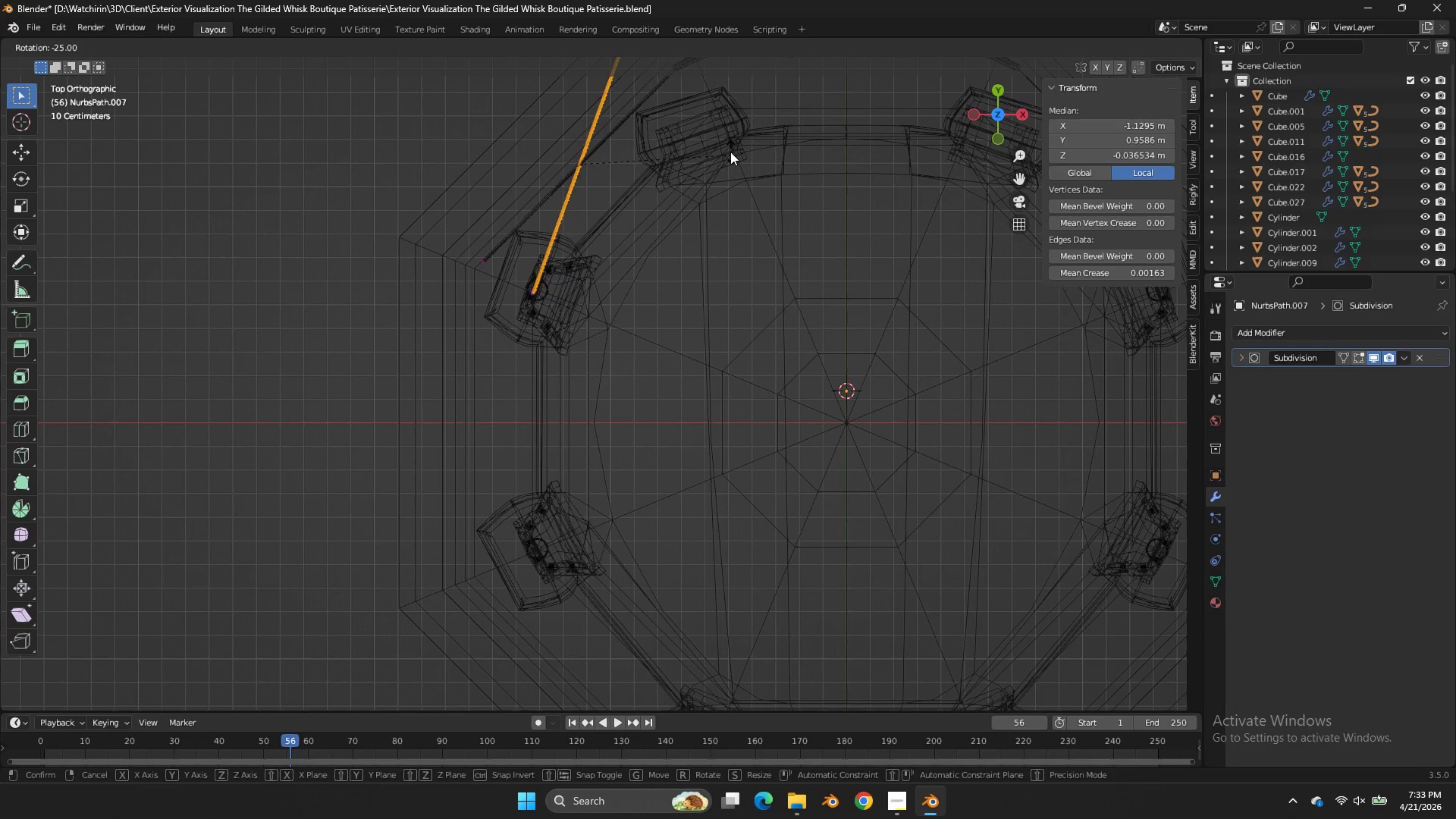 
hold_key(key=ControlLeft, duration=1.23)
left_click([694, 118])
 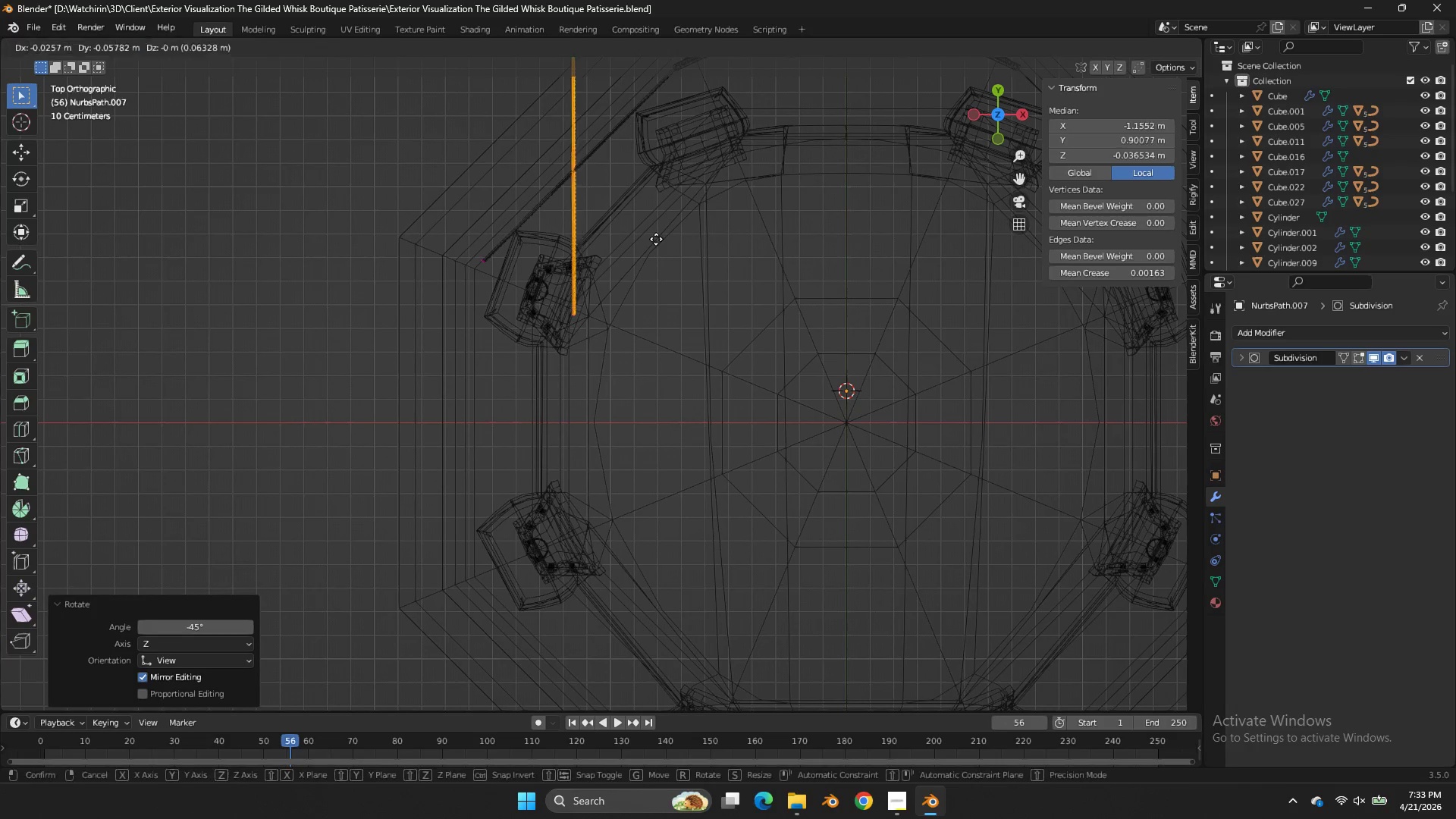 
key(G)
 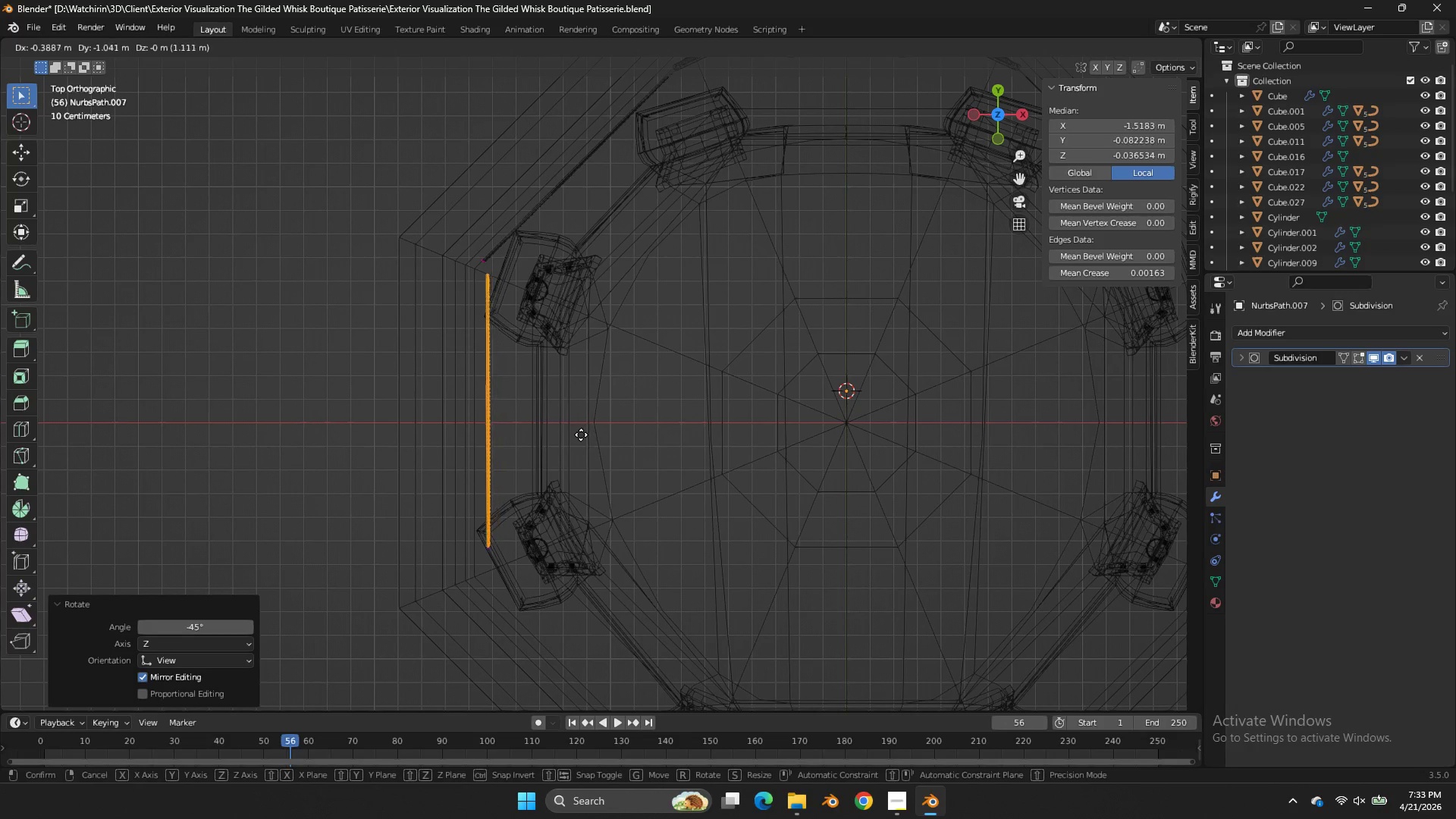 
hold_key(key=ShiftLeft, duration=3.06)
left_click([464, 505])
 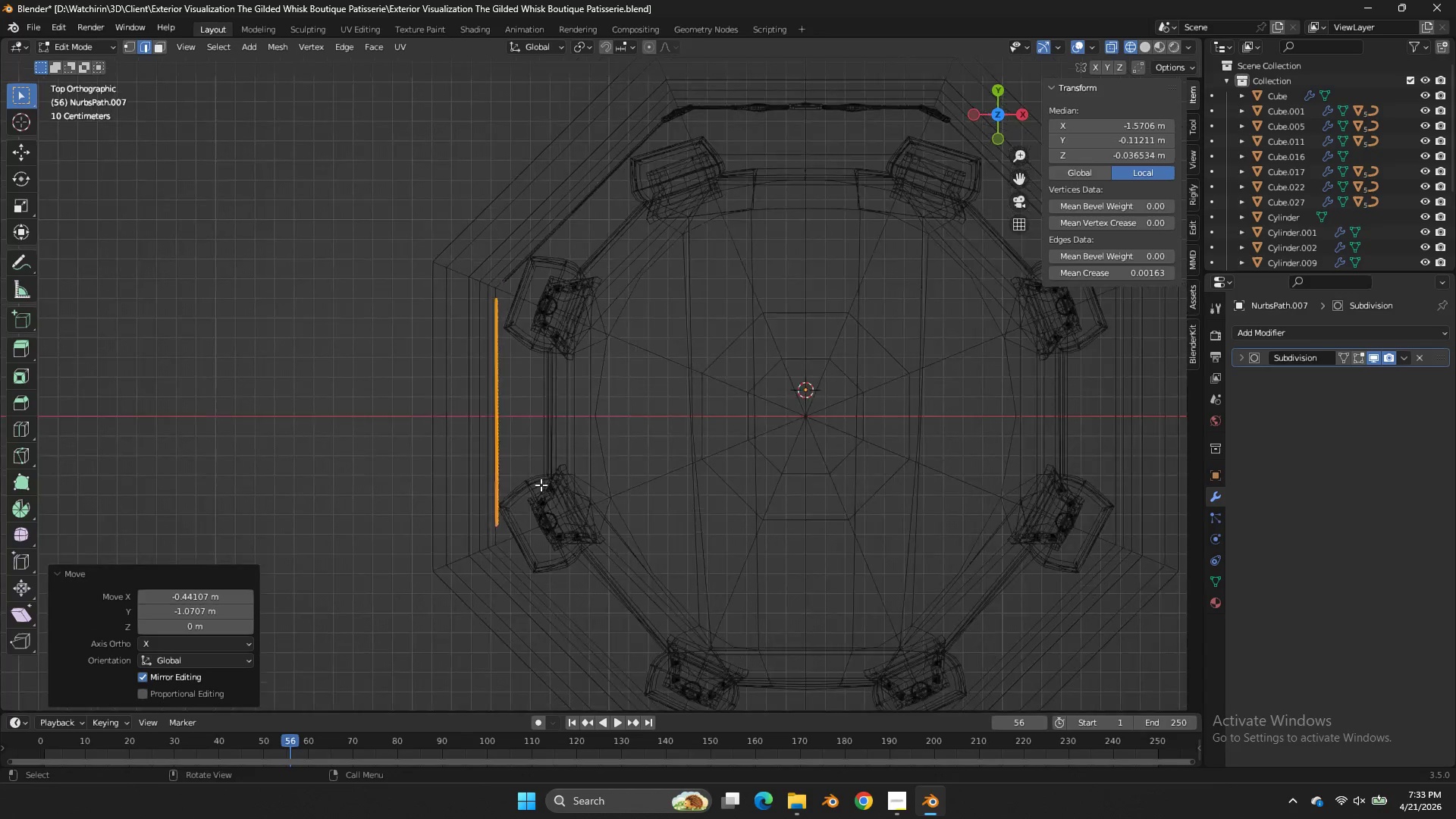 
scroll: coordinate [542, 485], scroll_direction: down, amount: 4.0
 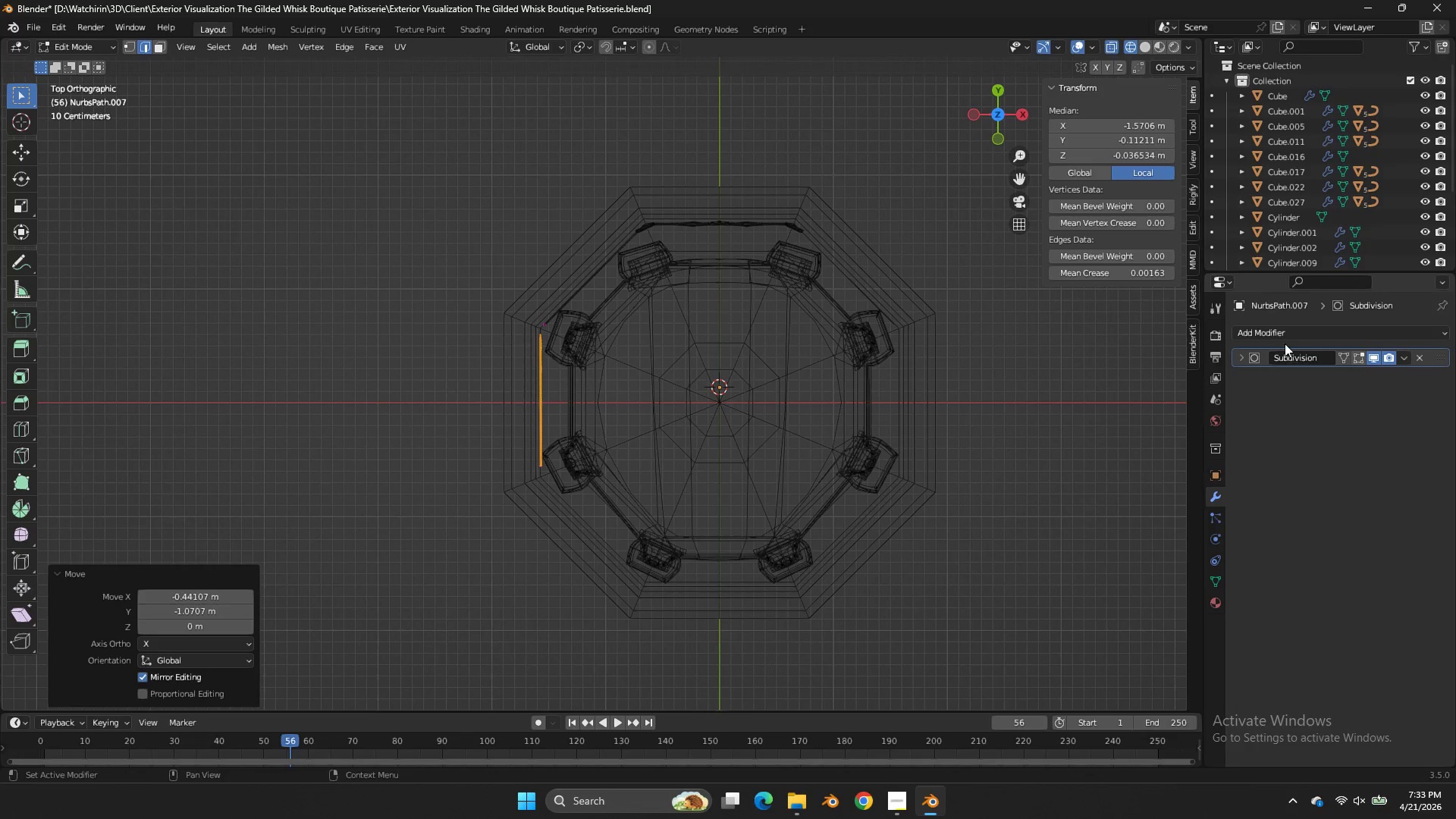 
left_click([1283, 337])
 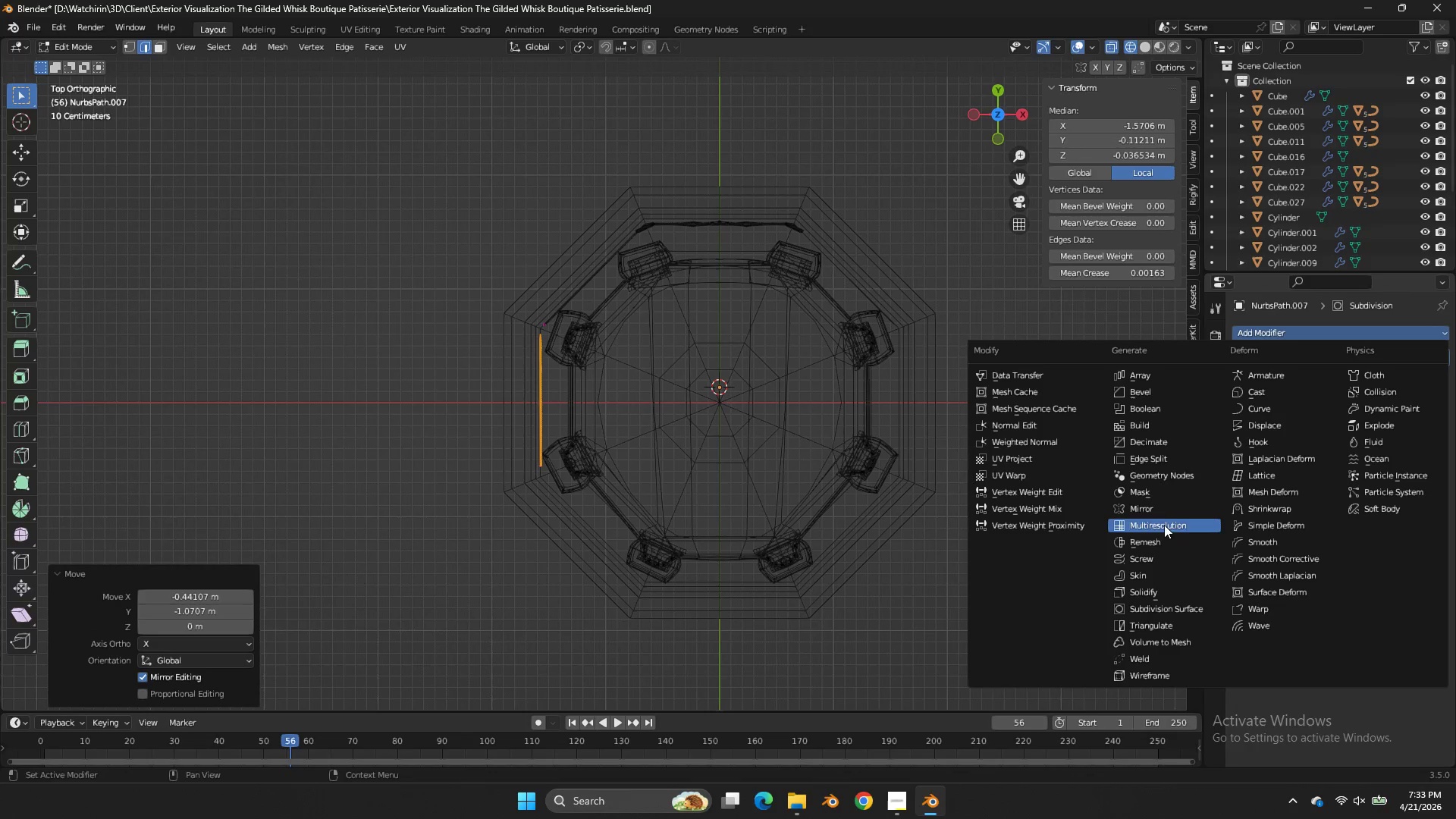 
left_click([1166, 509])
 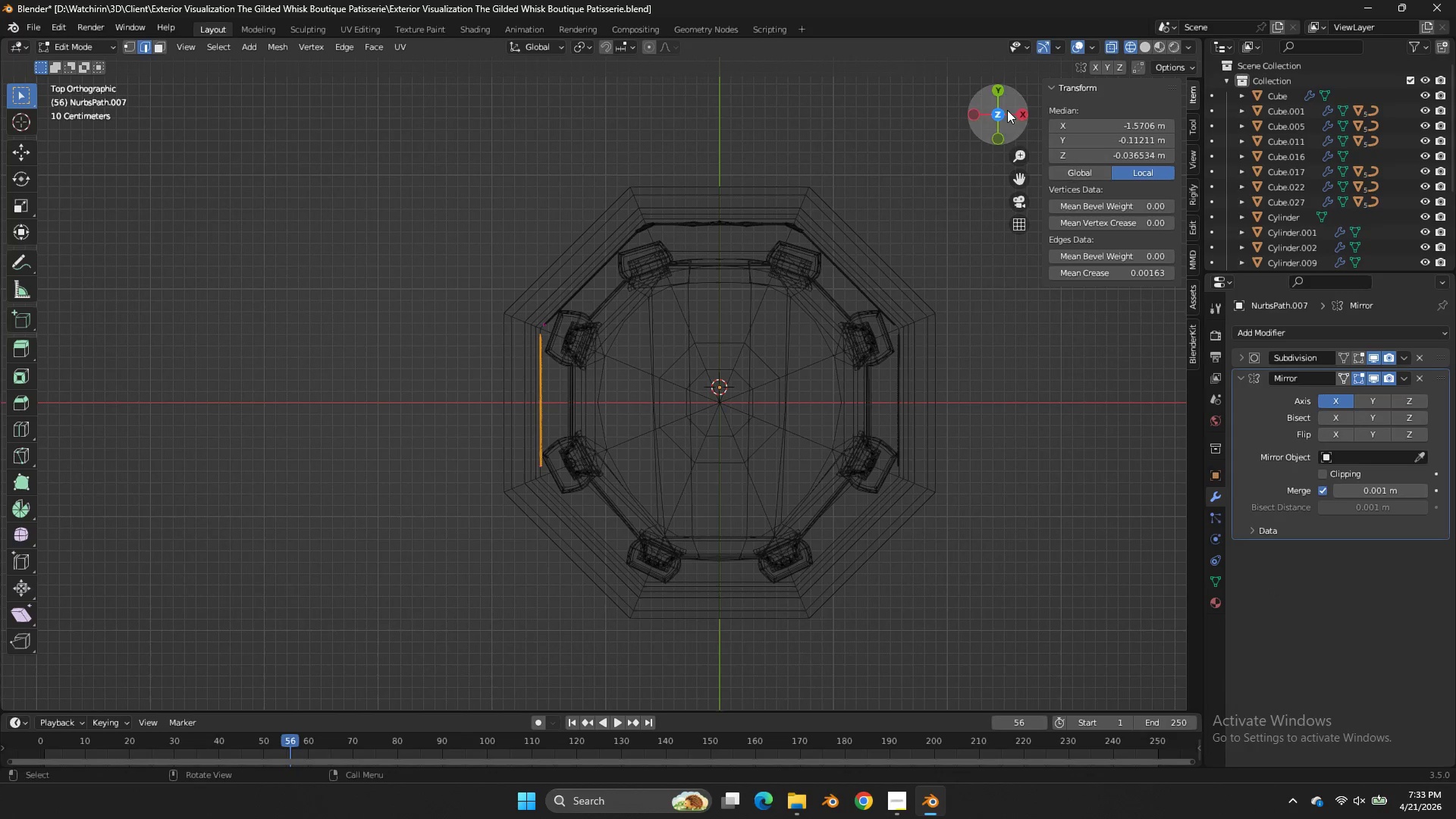 
left_click_drag(start_coordinate=[1005, 106], to_coordinate=[1058, 102])
 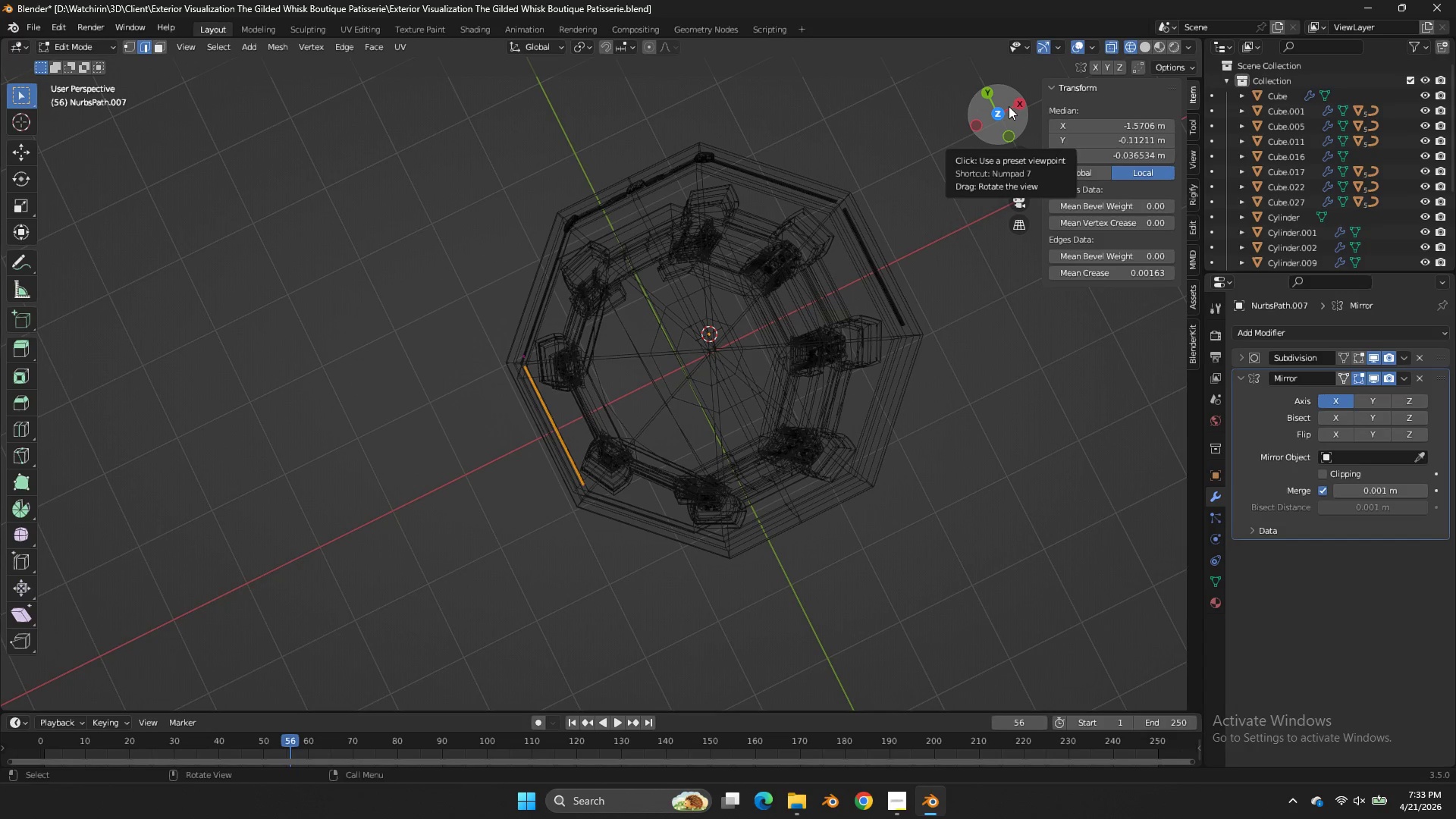 
left_click_drag(start_coordinate=[1009, 105], to_coordinate=[1166, 607])
 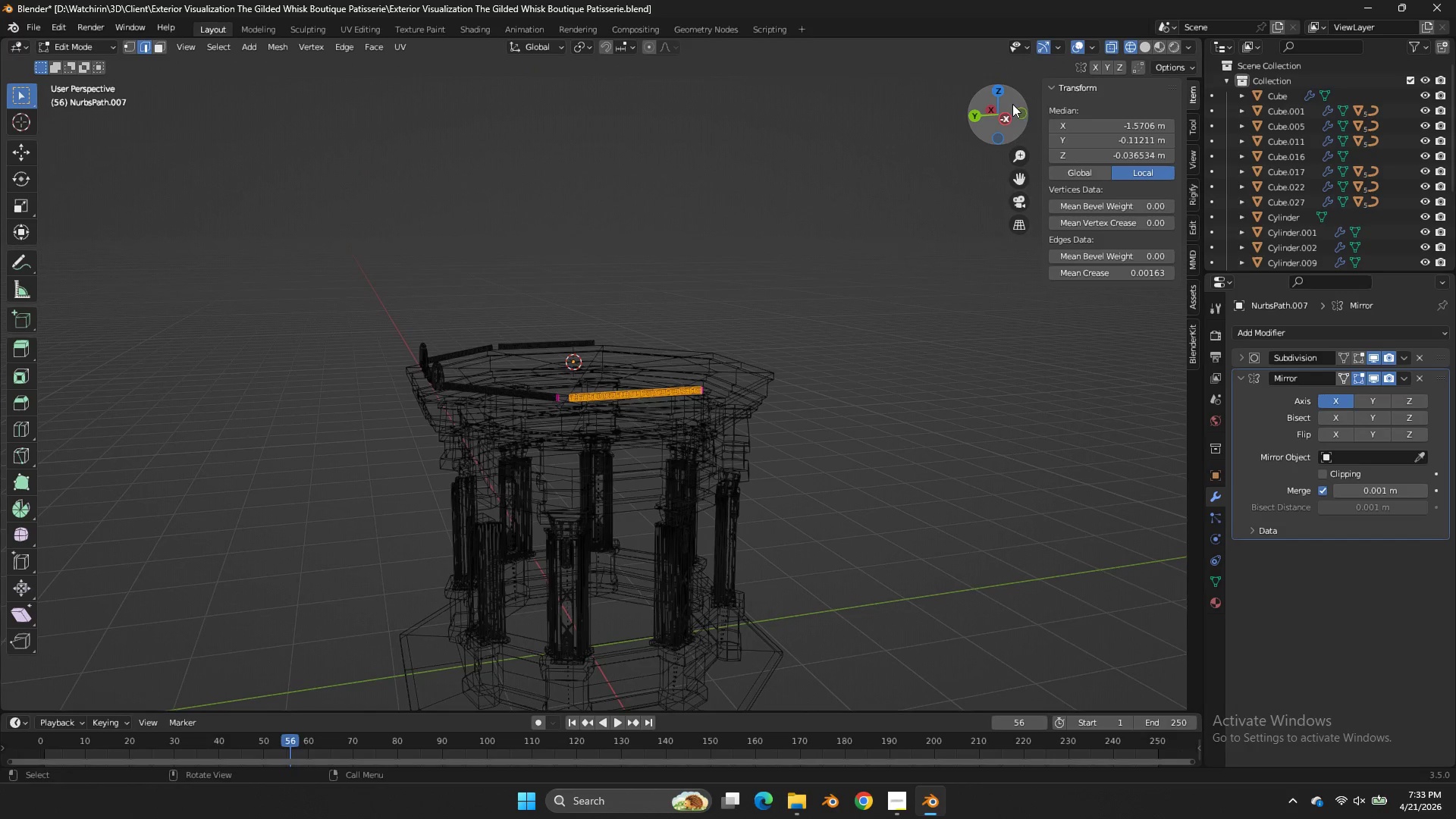 
left_click_drag(start_coordinate=[1012, 104], to_coordinate=[1063, 97])
 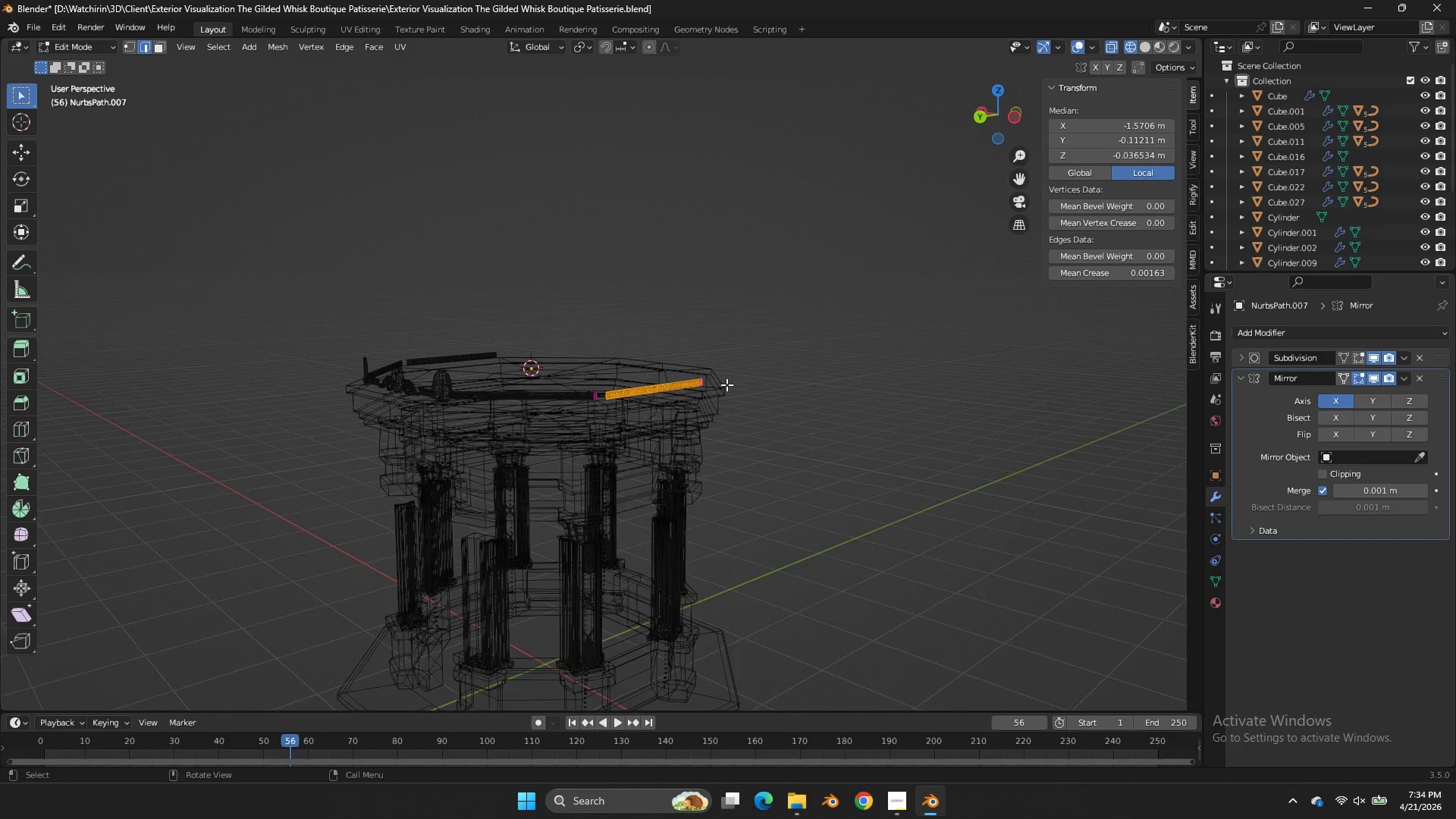 
key(Z)
 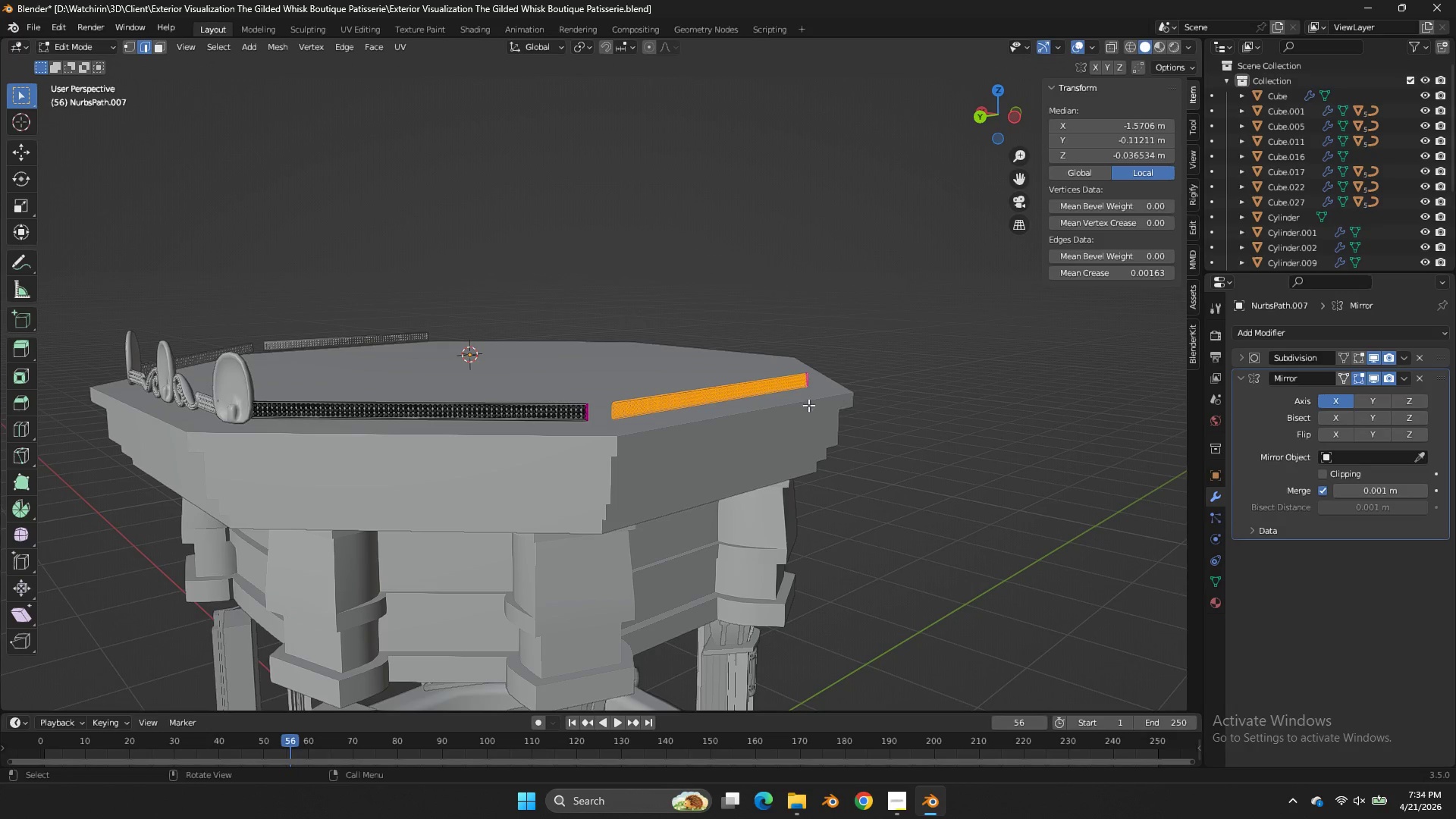 
scroll: coordinate [726, 384], scroll_direction: up, amount: 4.0
 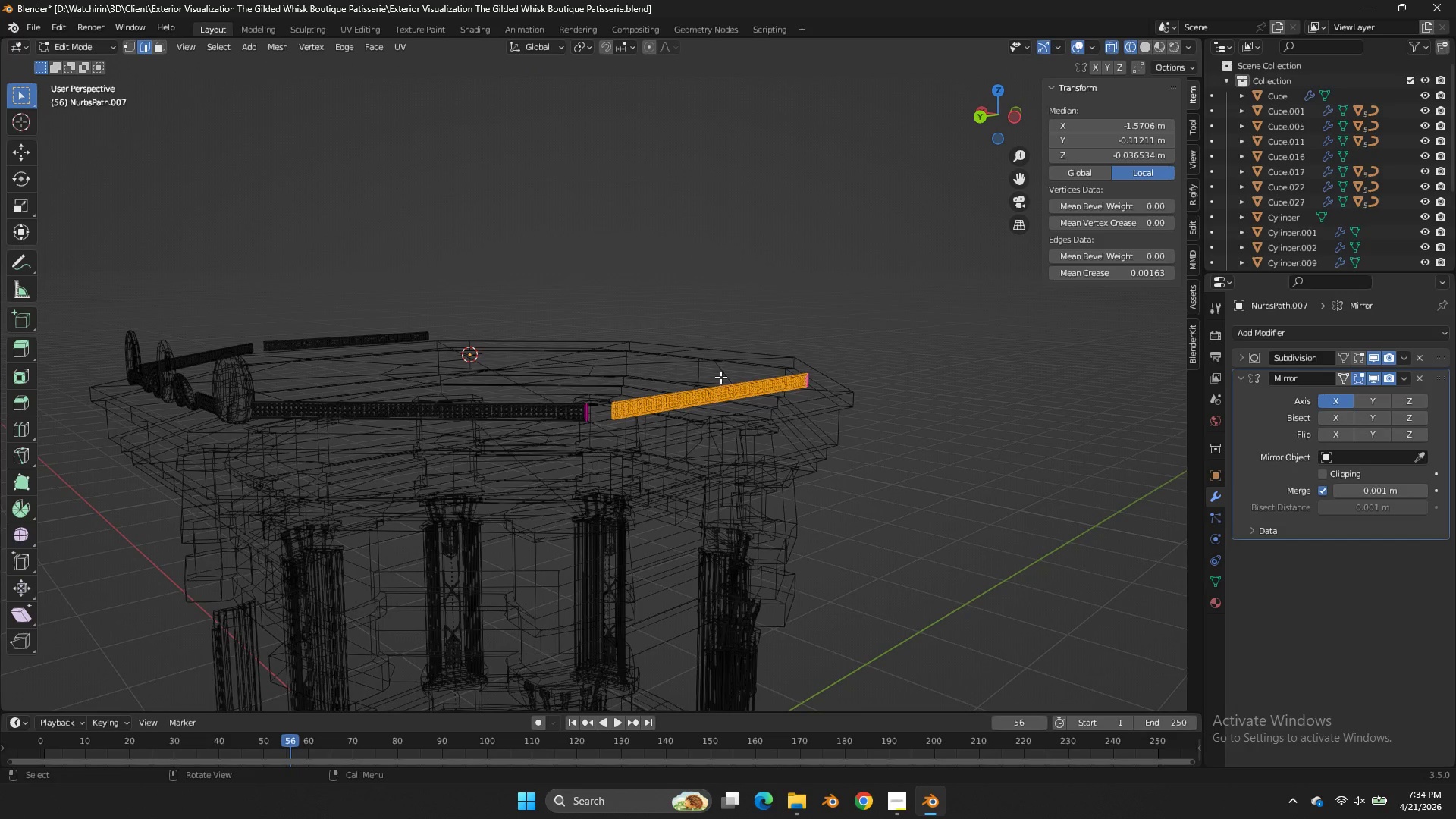 
key(Tab)
 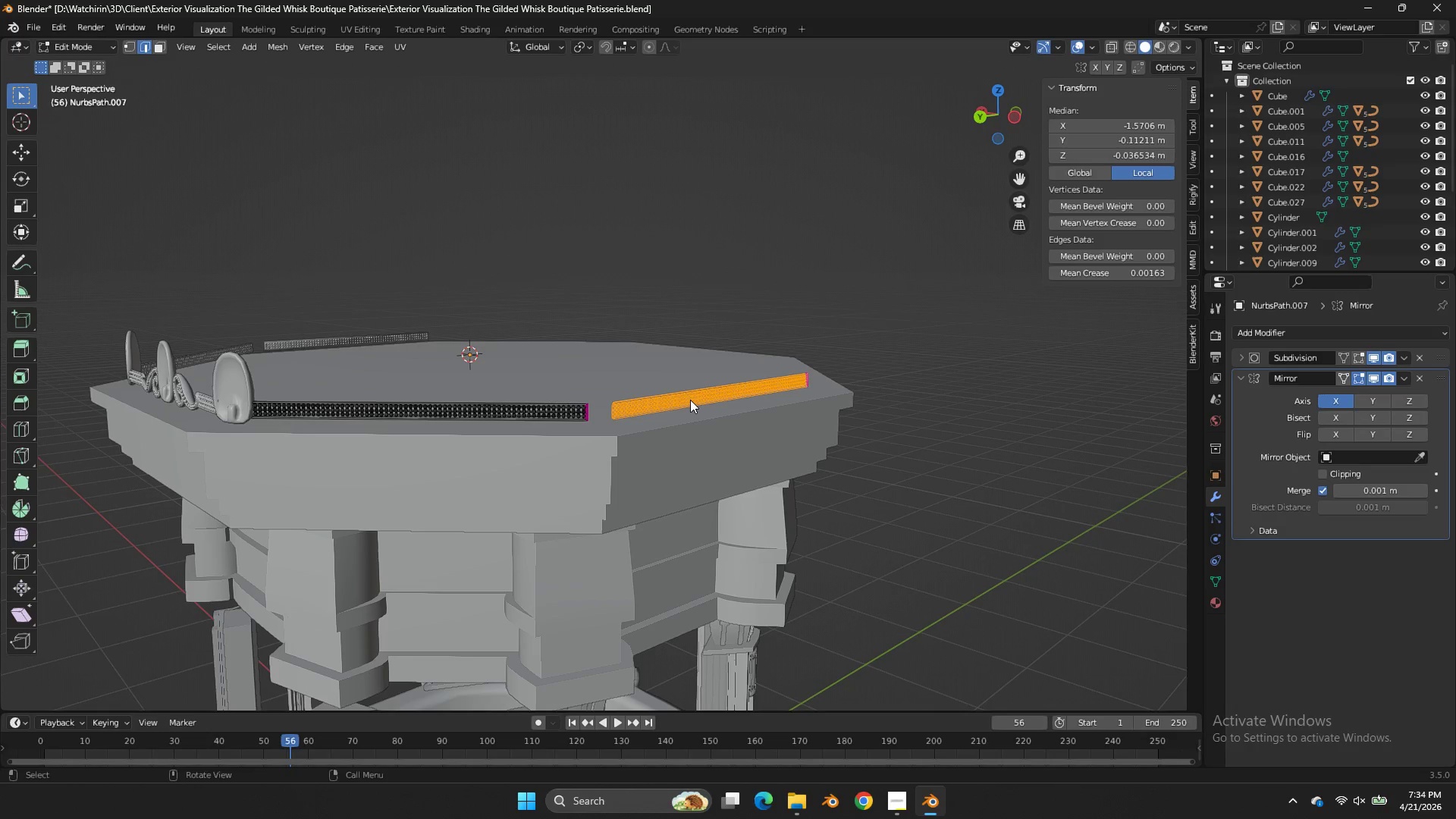 
scroll: coordinate [690, 400], scroll_direction: up, amount: 2.0
 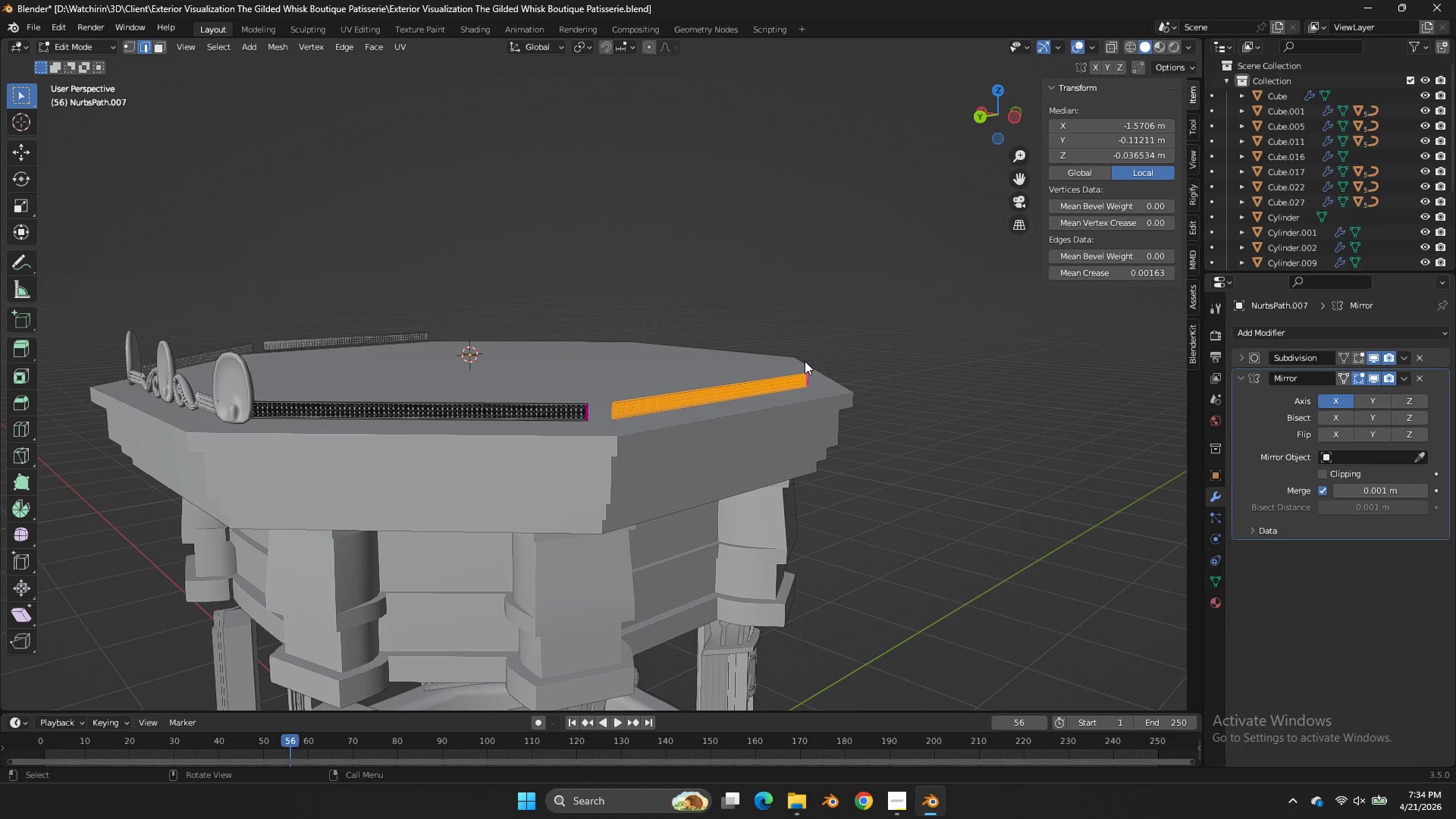 
left_click([920, 367])
 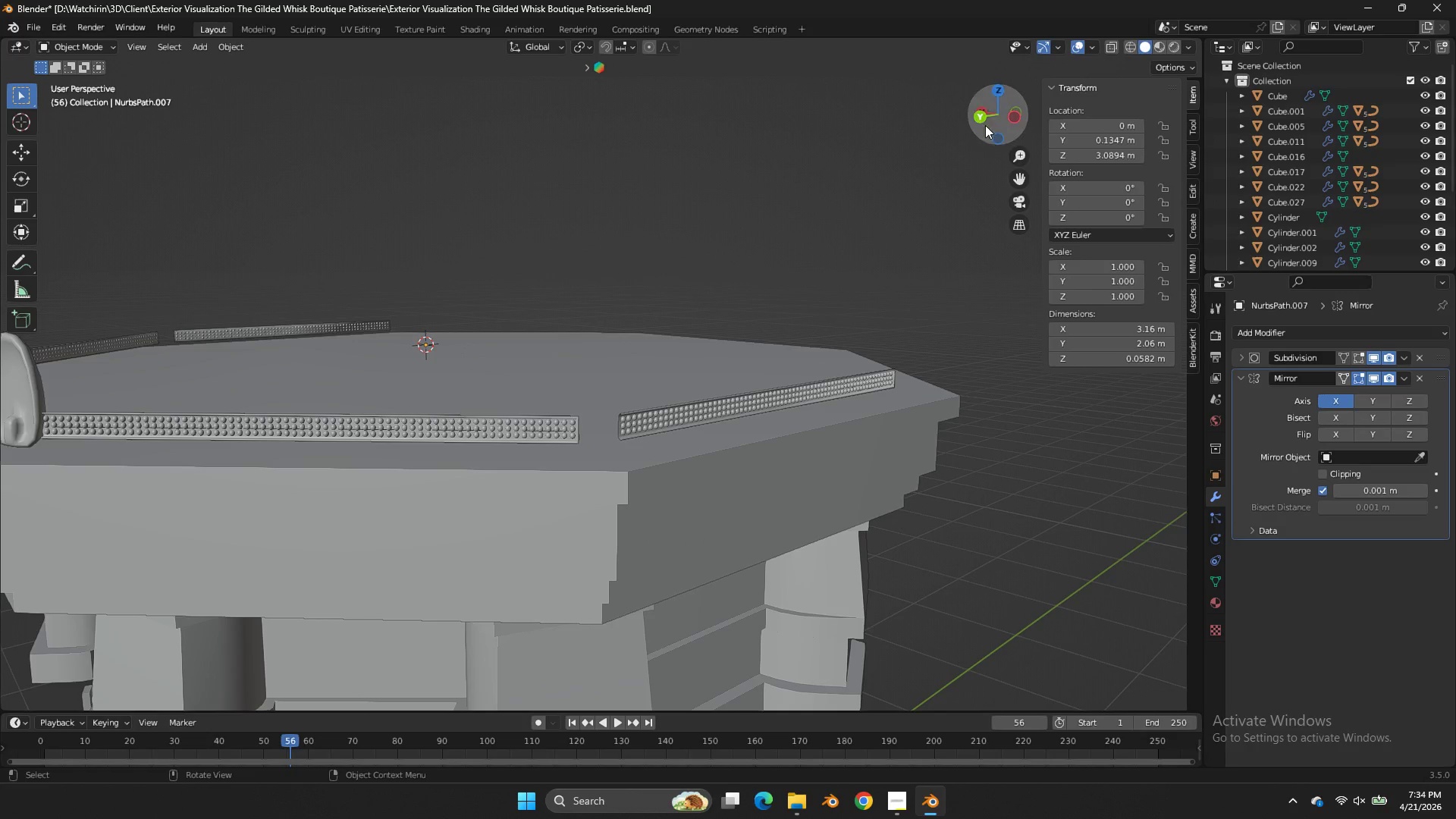 
left_click_drag(start_coordinate=[995, 114], to_coordinate=[888, 139])
 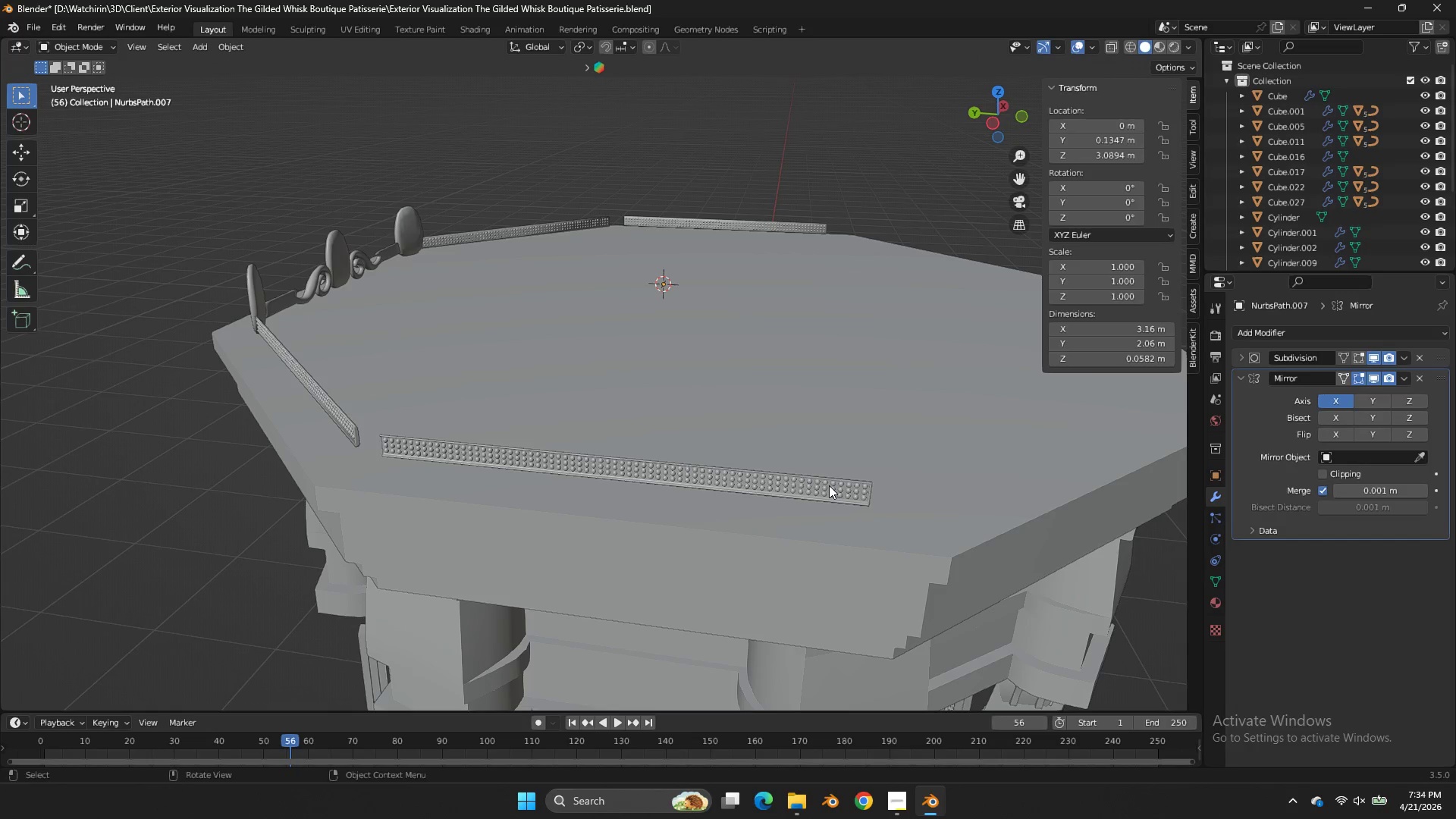 
left_click([829, 485])
 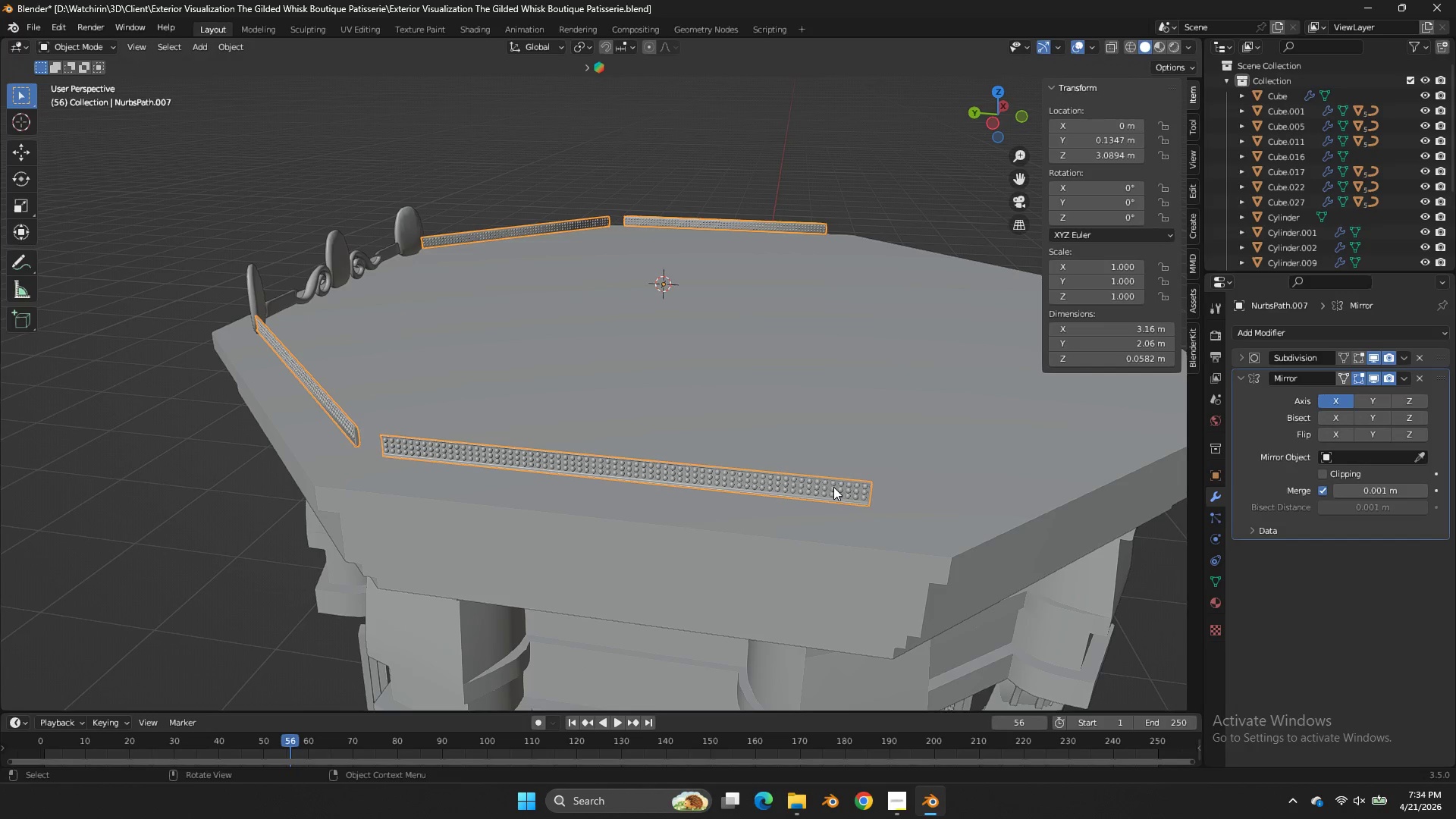 
key(Tab)
 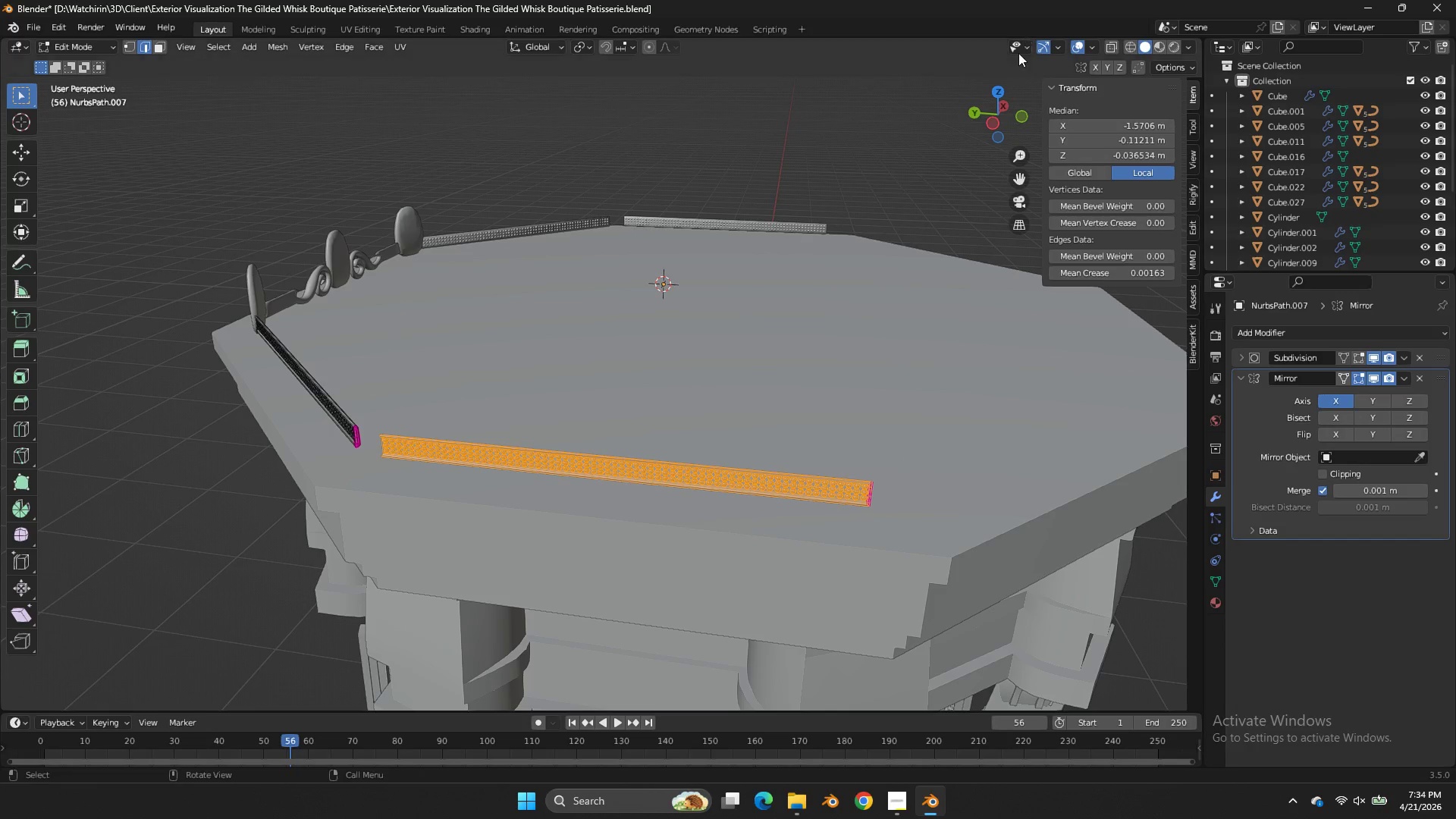 
left_click([1000, 89])
 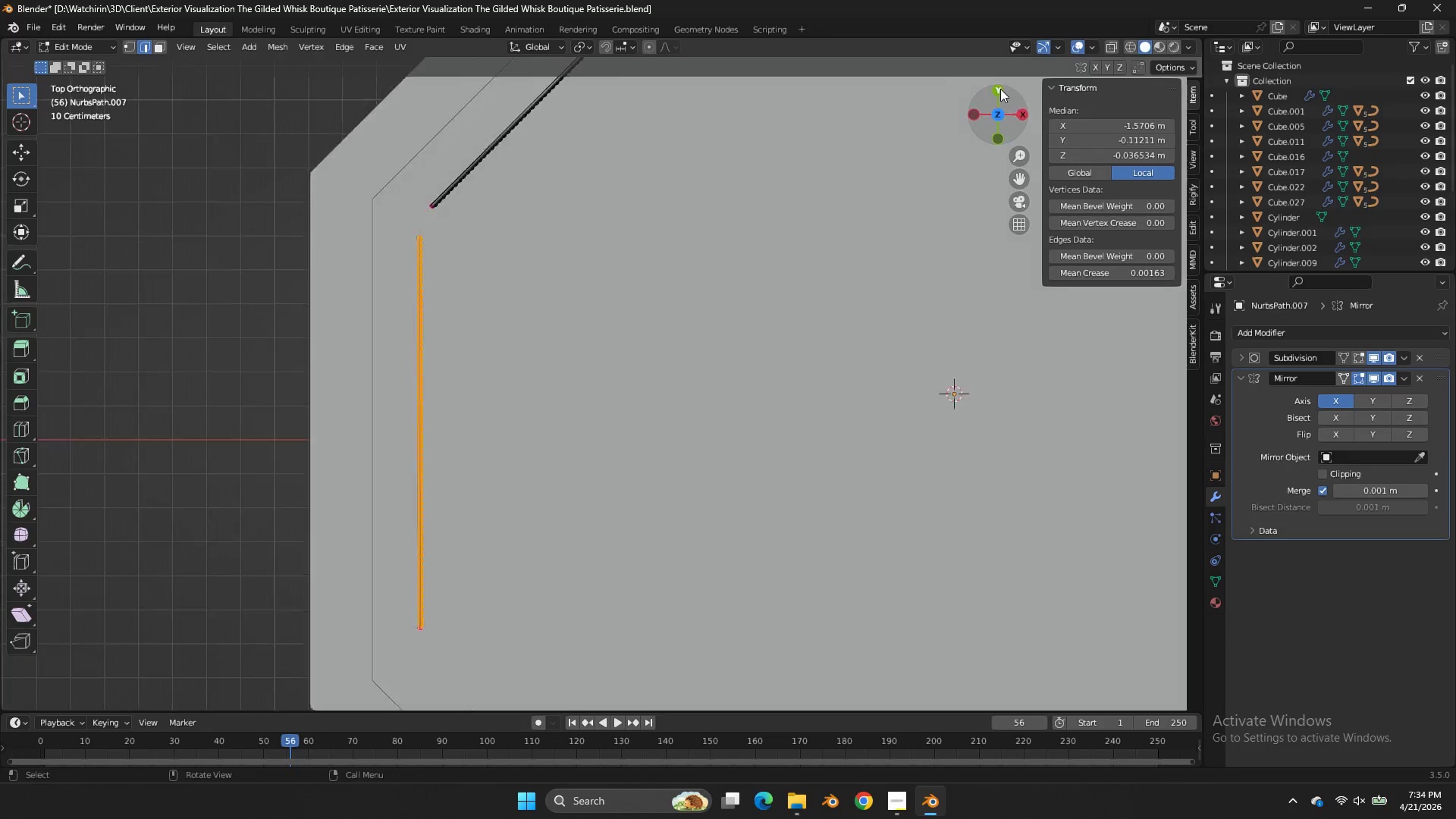 
key(A)
 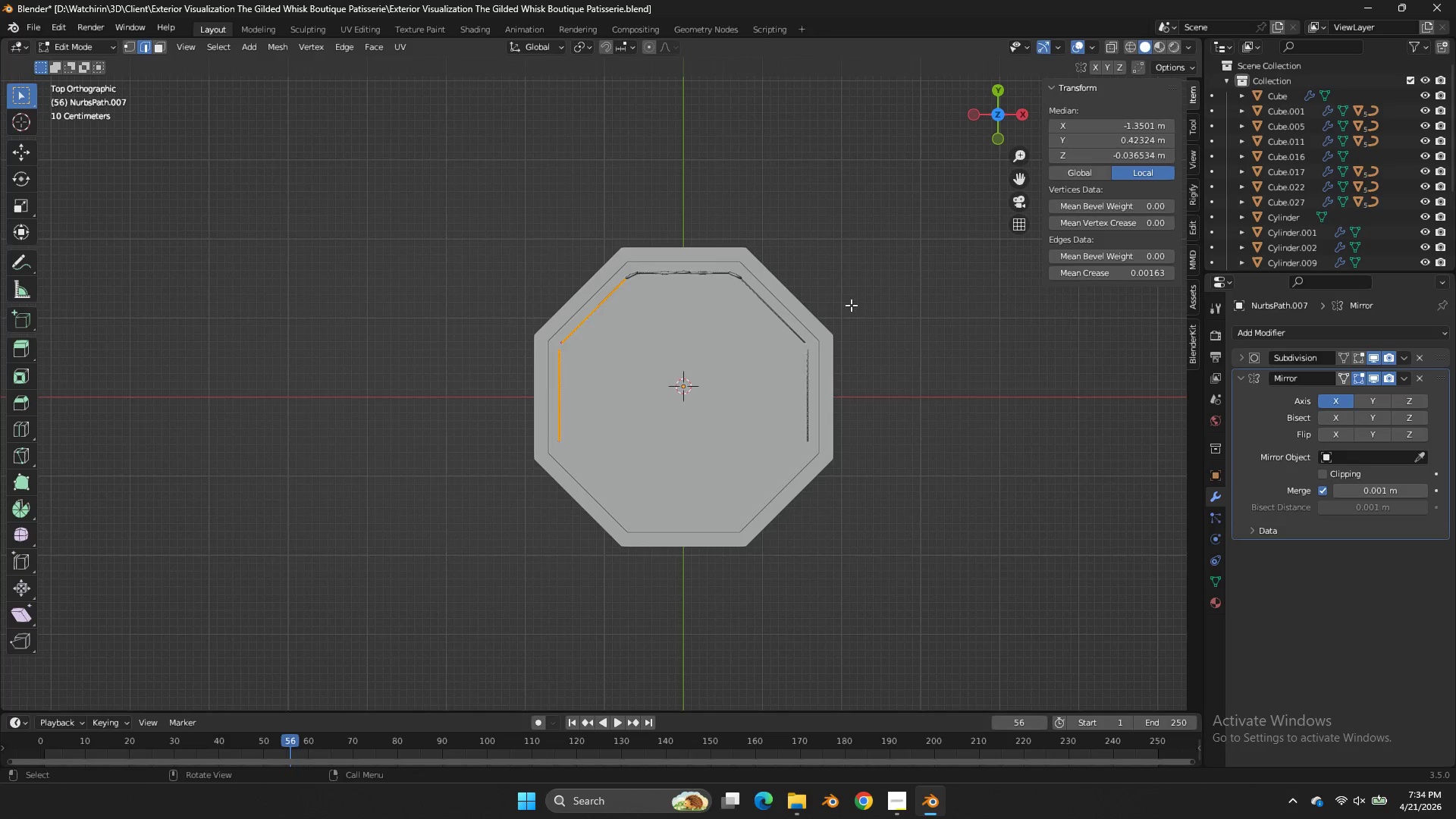 
scroll: coordinate [990, 121], scroll_direction: down, amount: 8.0
 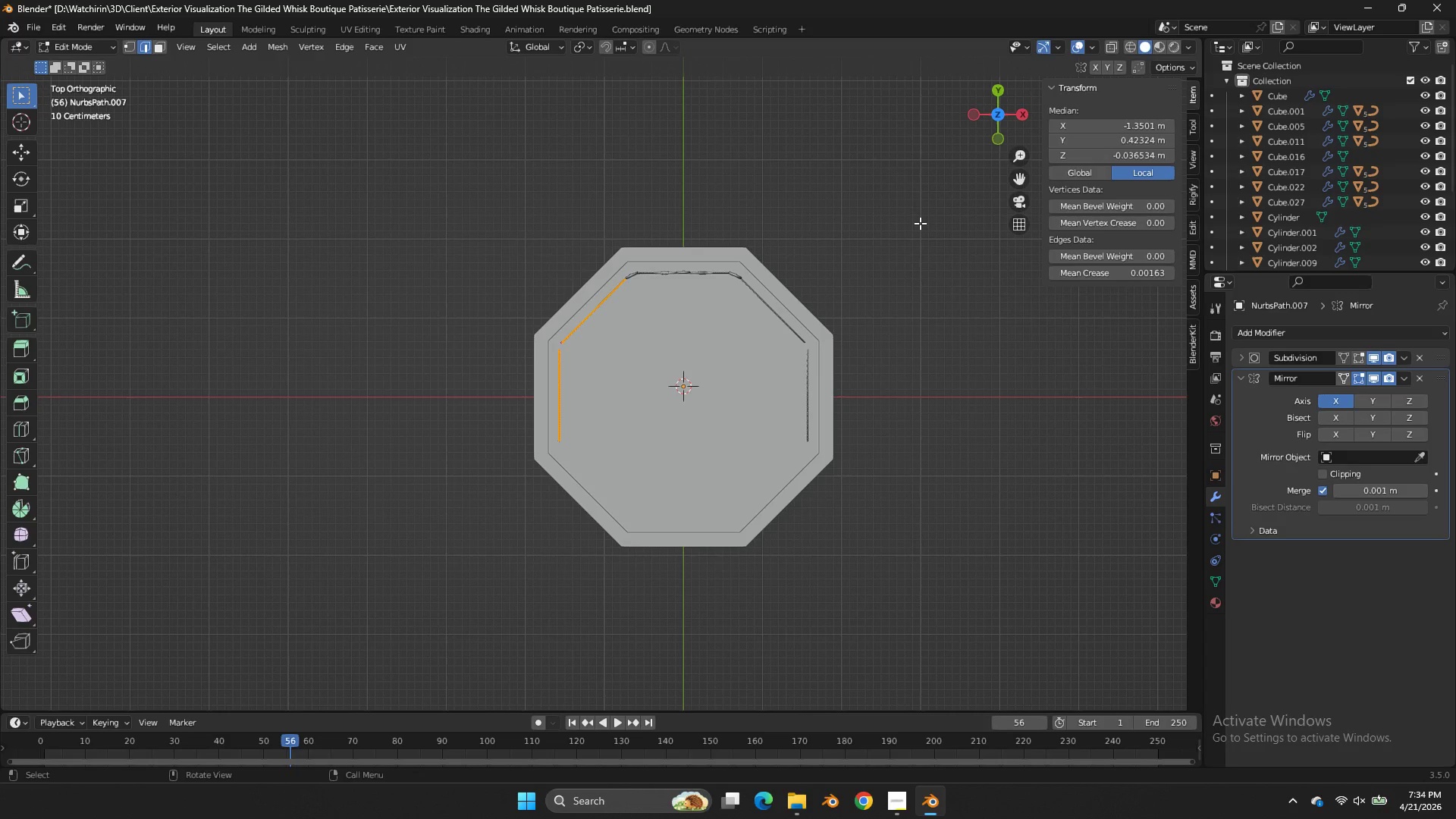 
scroll: coordinate [851, 305], scroll_direction: up, amount: 2.0
 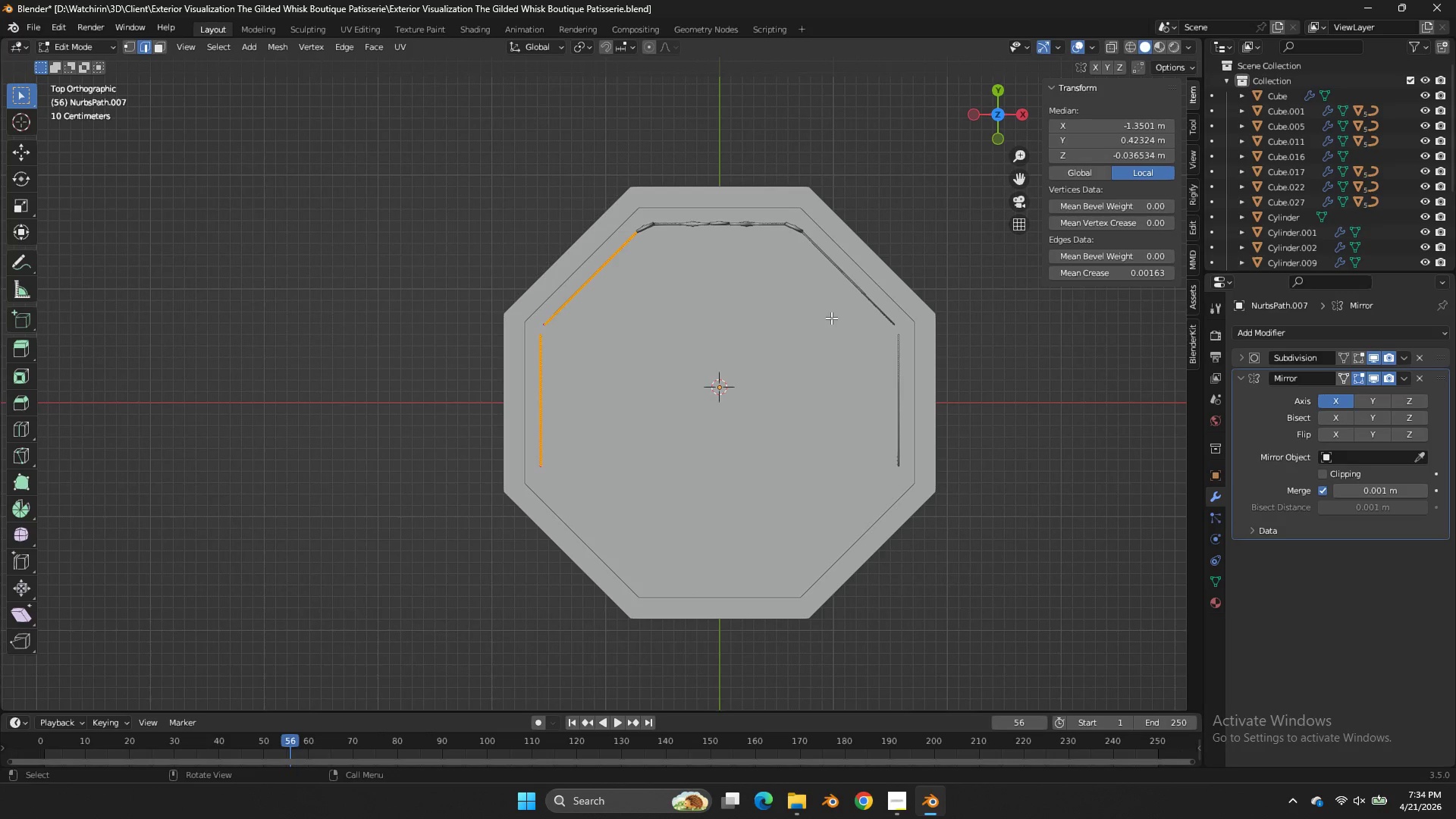 
key(Z)
 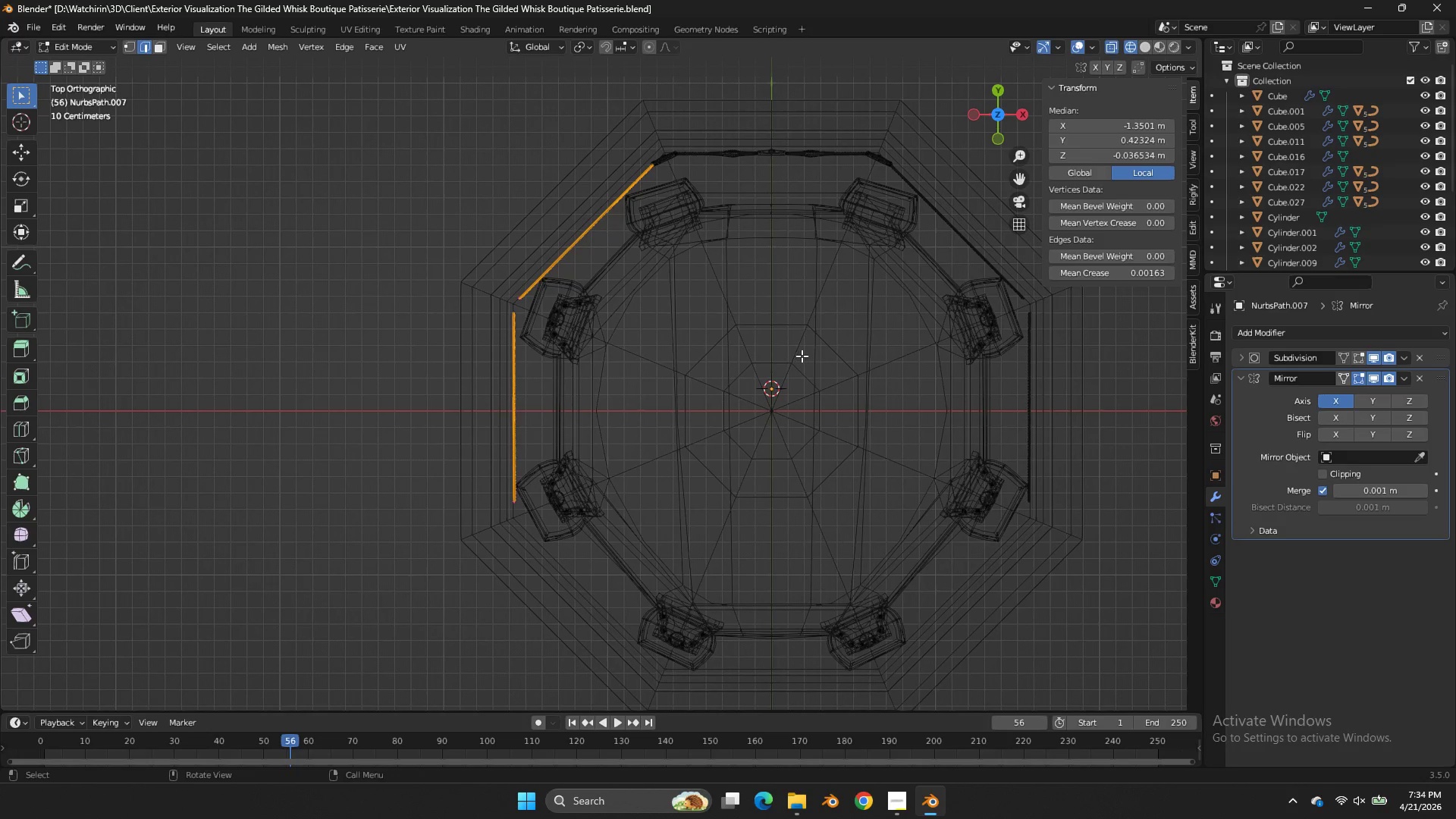 
scroll: coordinate [831, 318], scroll_direction: up, amount: 2.0
 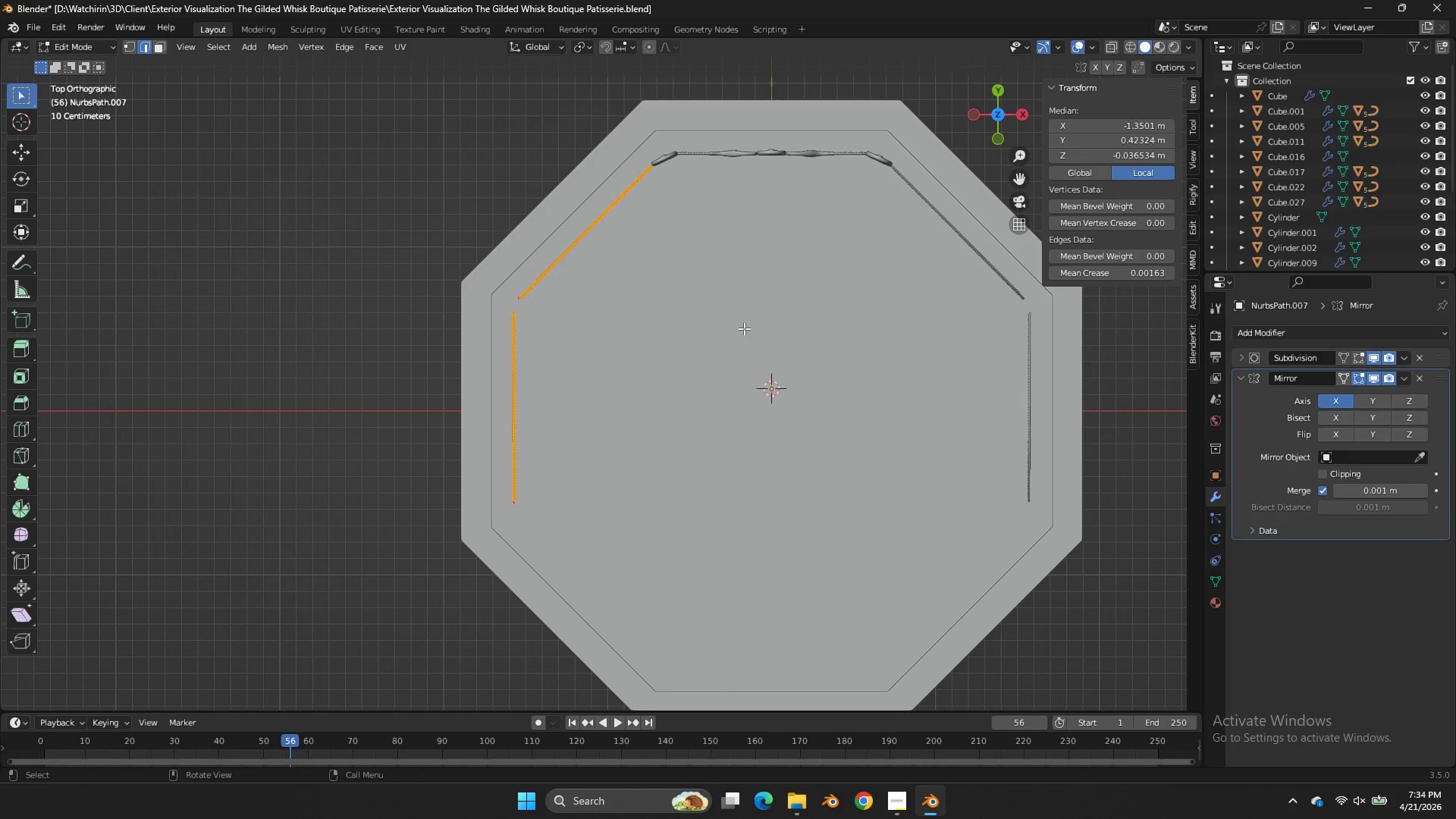 
key(Shift+ShiftLeft)
 